 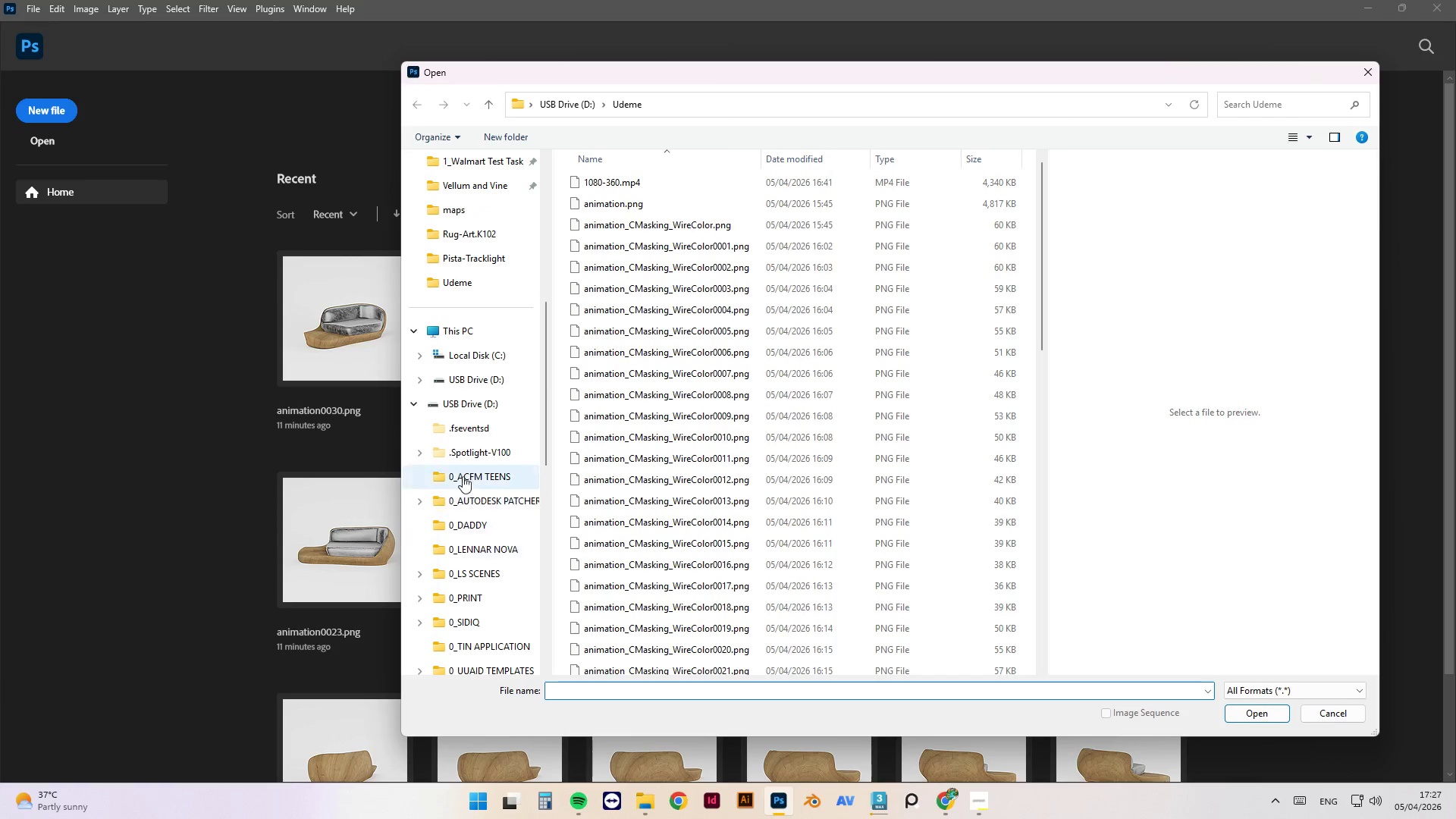 
scroll: coordinate [487, 555], scroll_direction: down, amount: 10.0
 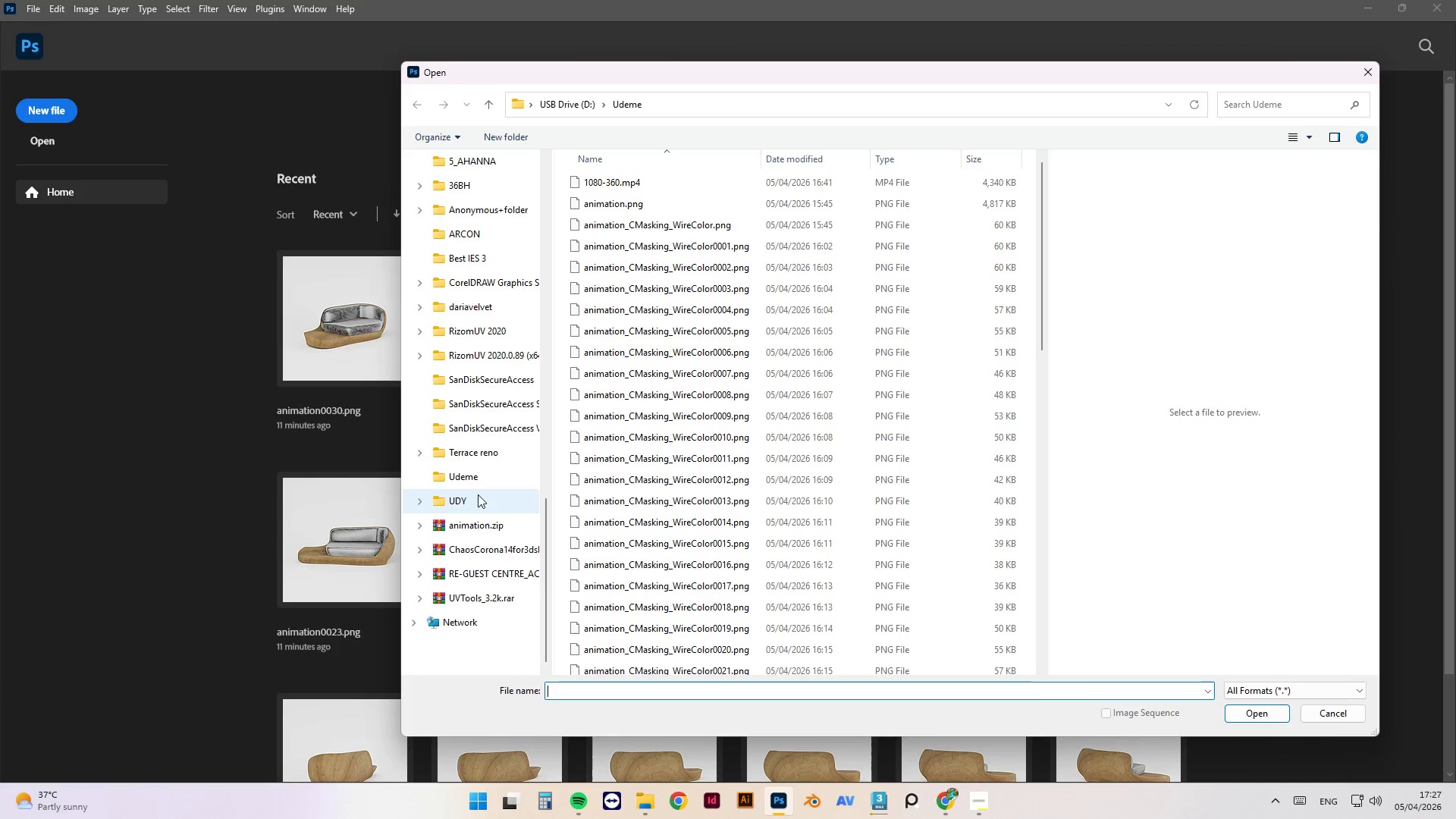 
double_click([478, 494])
 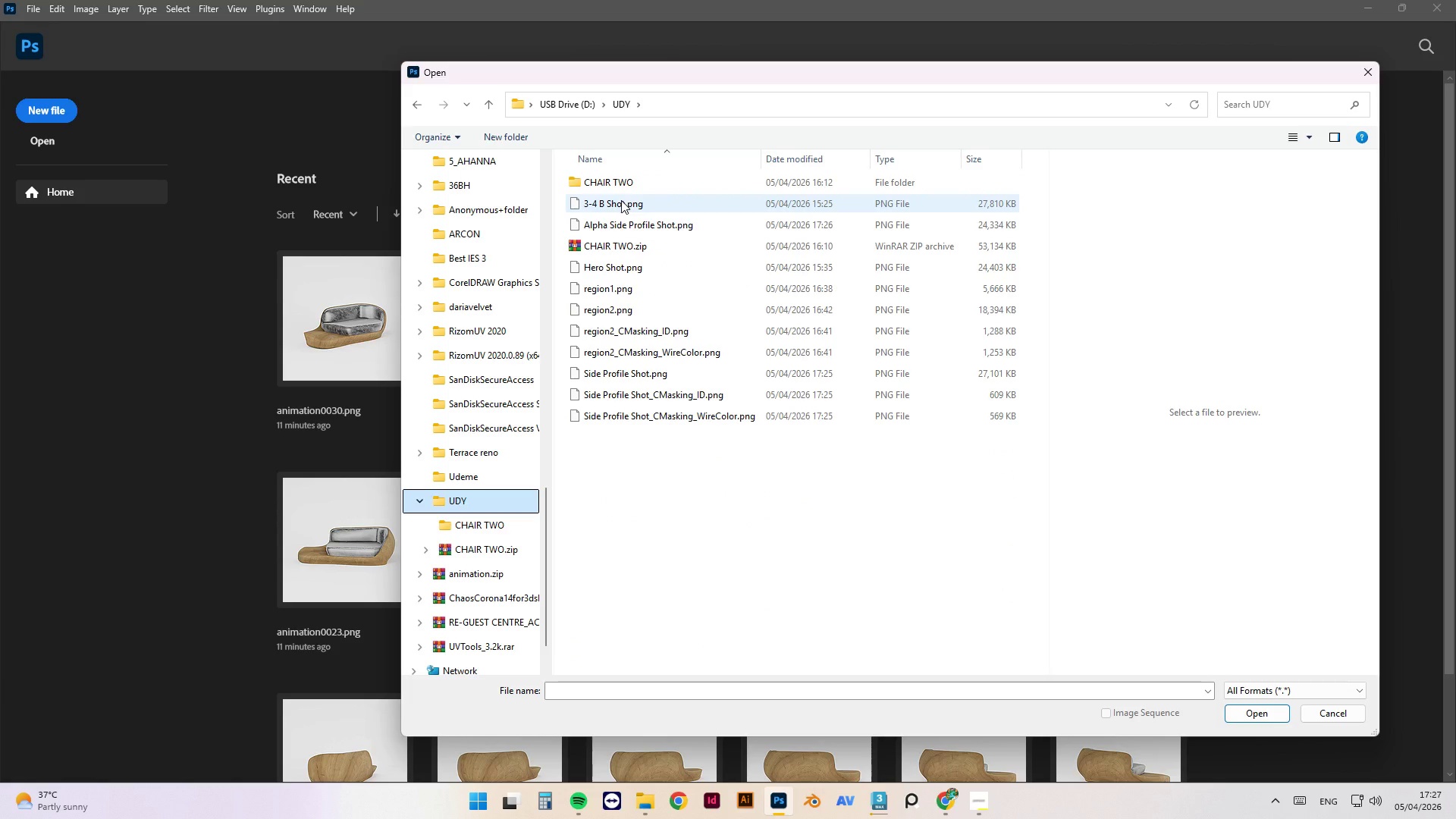 
left_click([621, 200])
 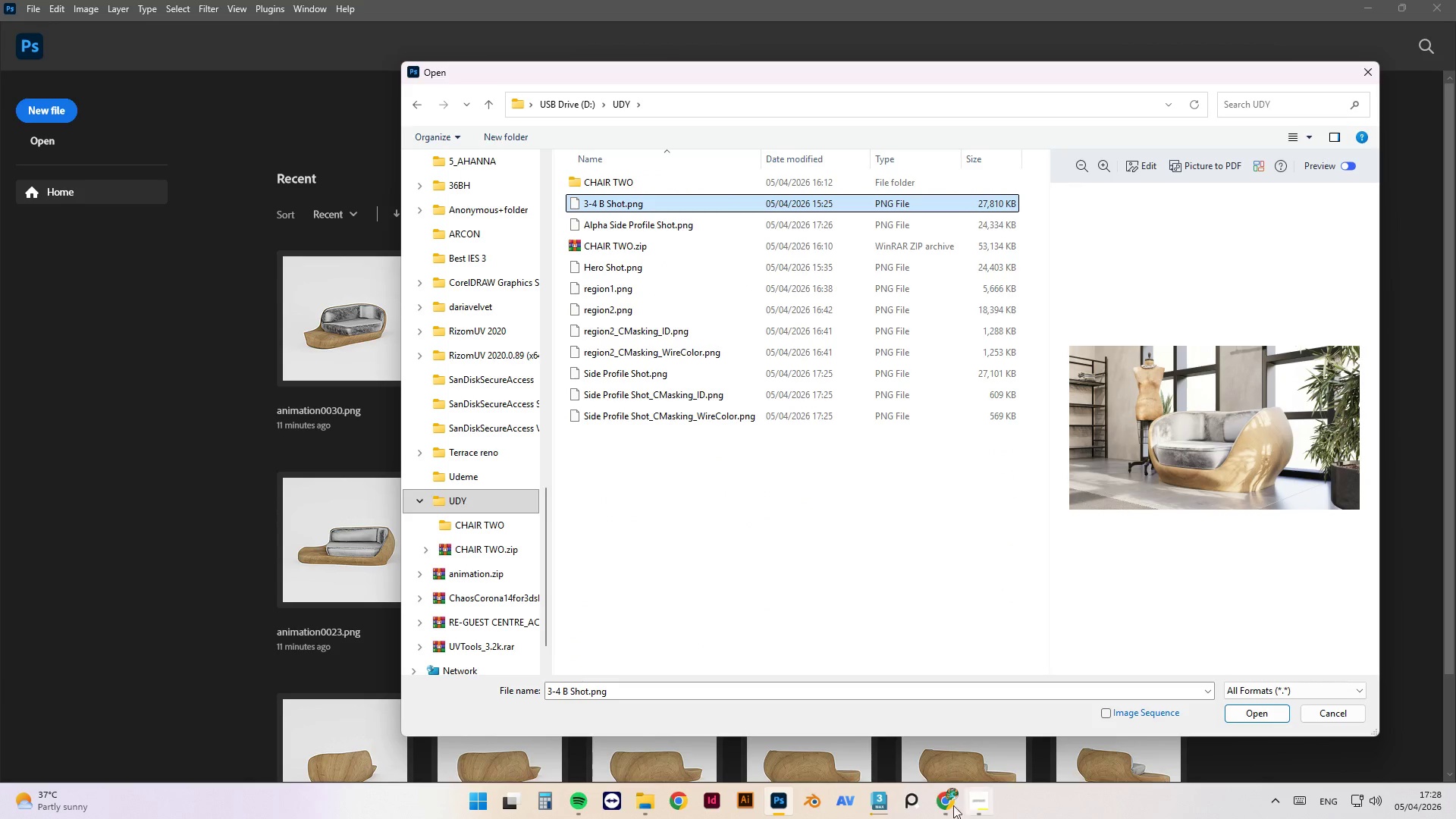 
left_click([887, 809])
 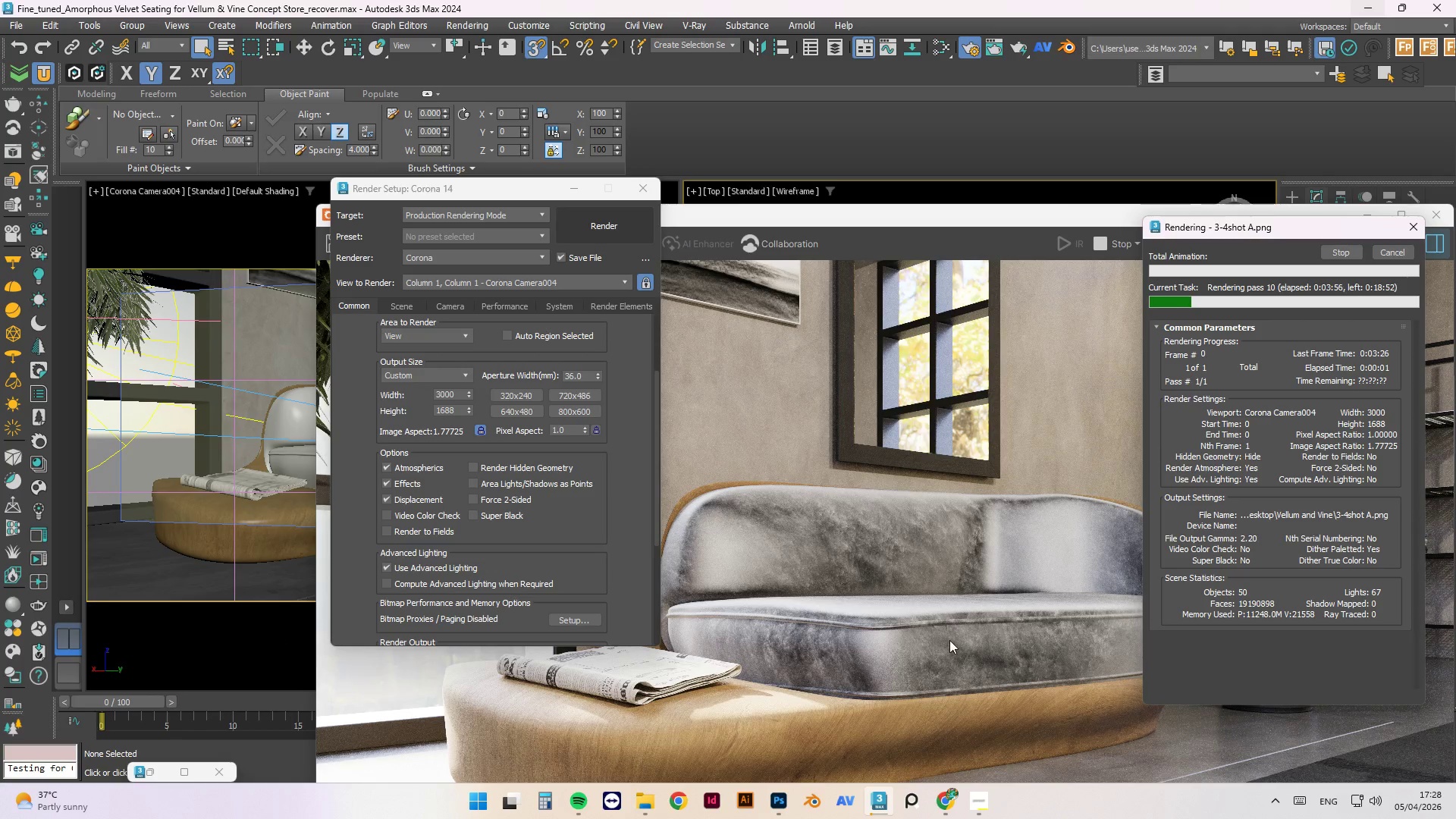 
scroll: coordinate [938, 643], scroll_direction: none, amount: 0.0
 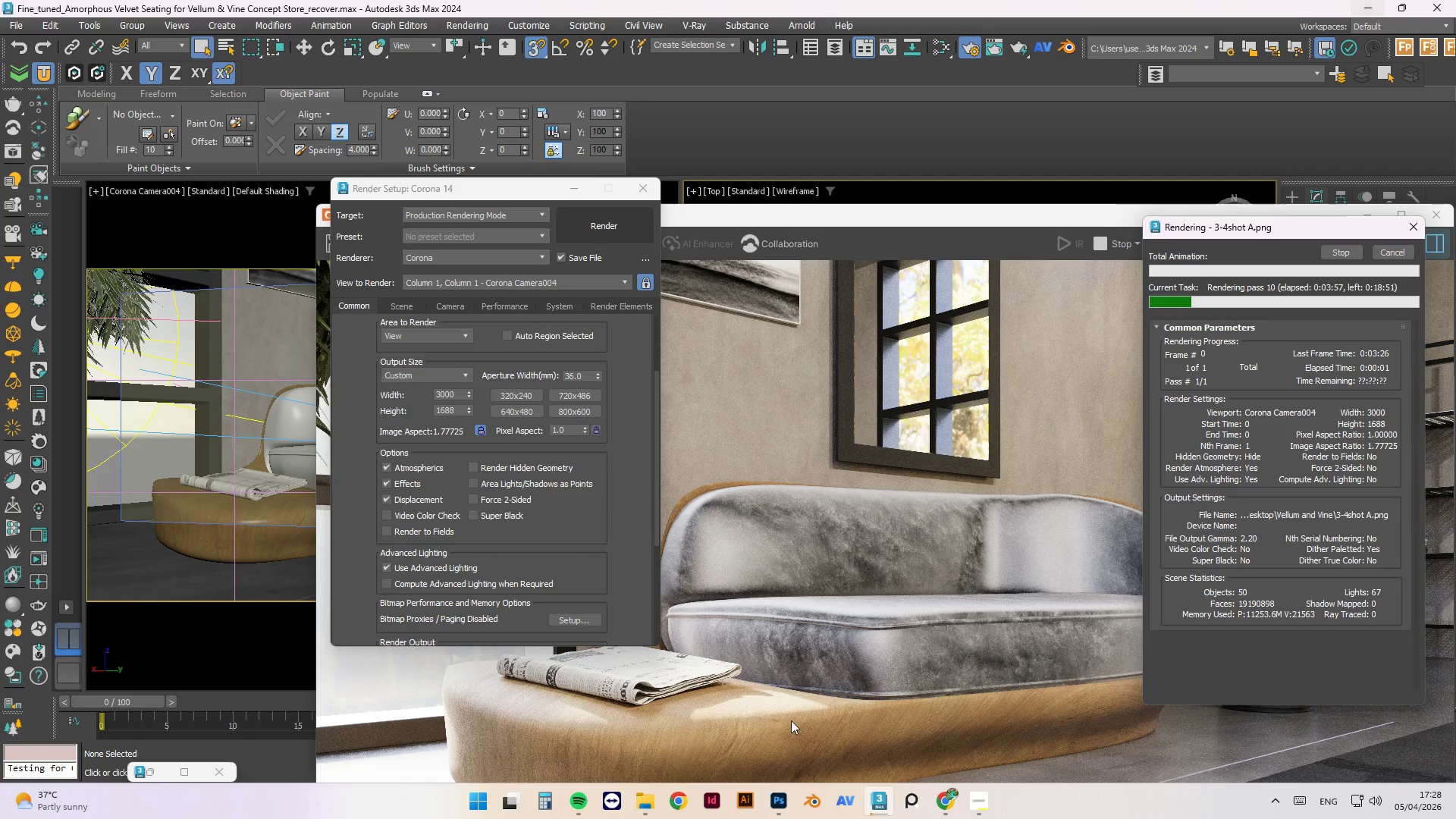 
scroll: coordinate [758, 764], scroll_direction: up, amount: 2.0
 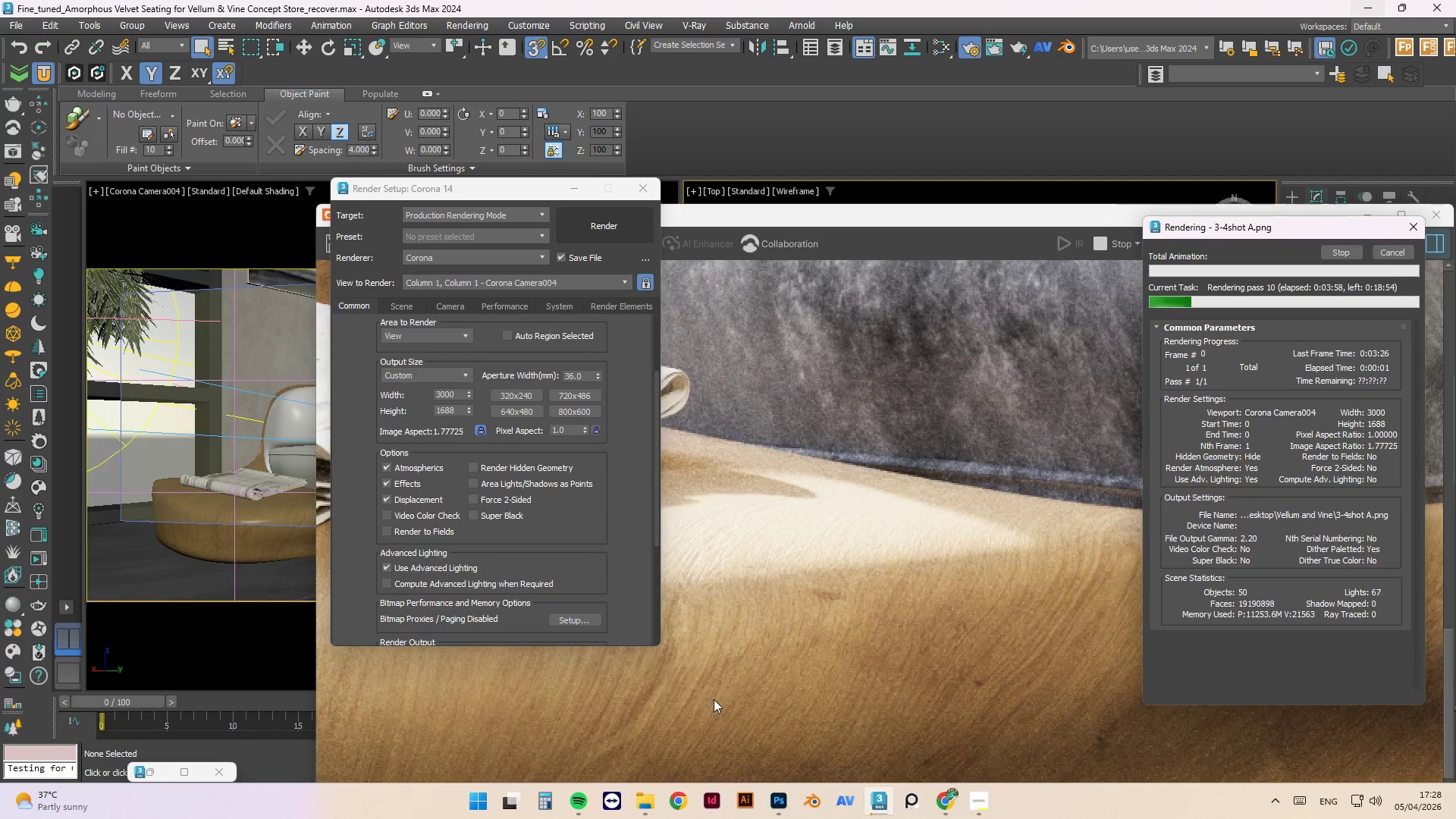 
scroll: coordinate [716, 696], scroll_direction: down, amount: 2.0
 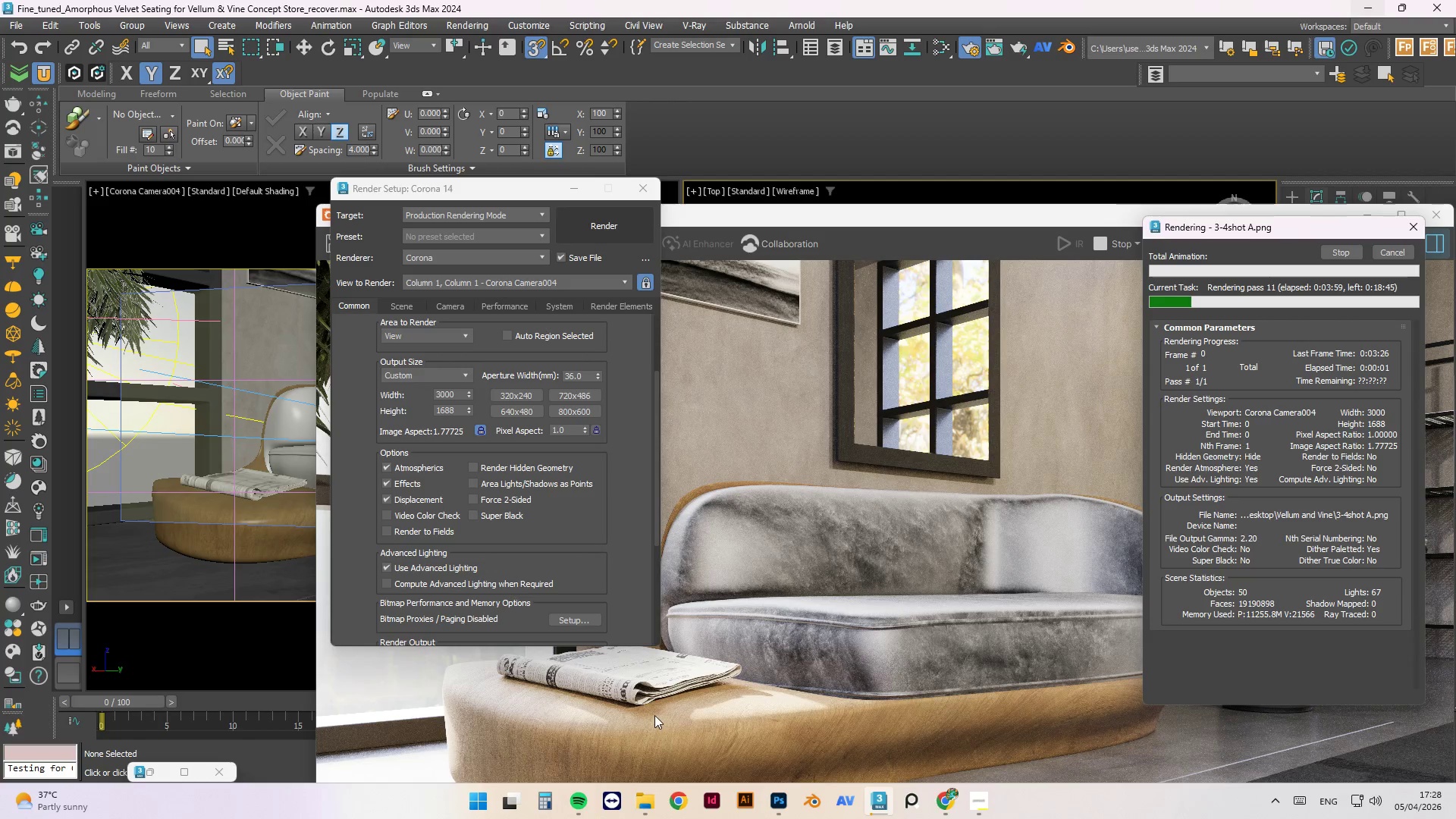 
scroll: coordinate [777, 692], scroll_direction: up, amount: 2.0
 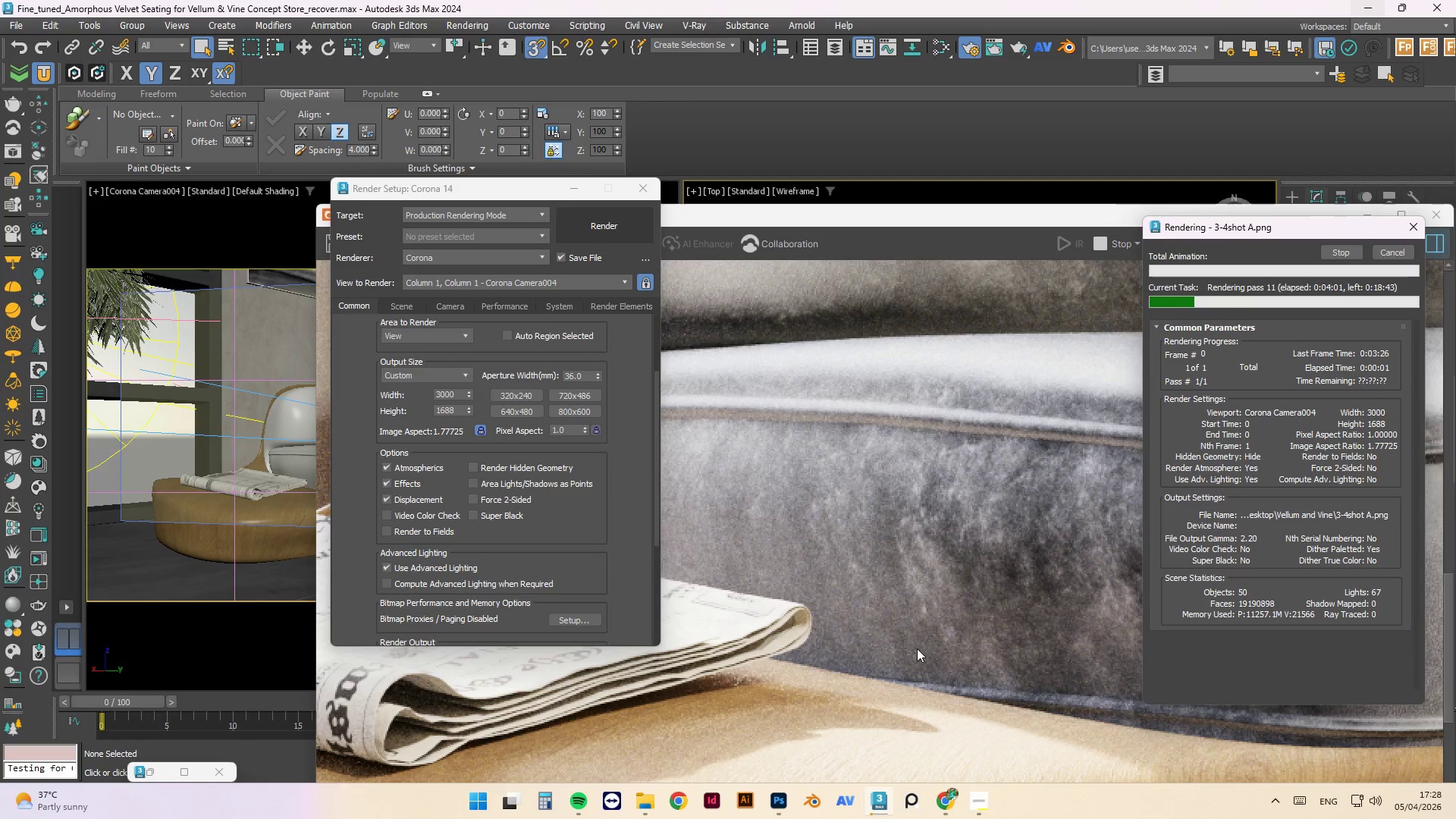 
scroll: coordinate [923, 645], scroll_direction: down, amount: 3.0
 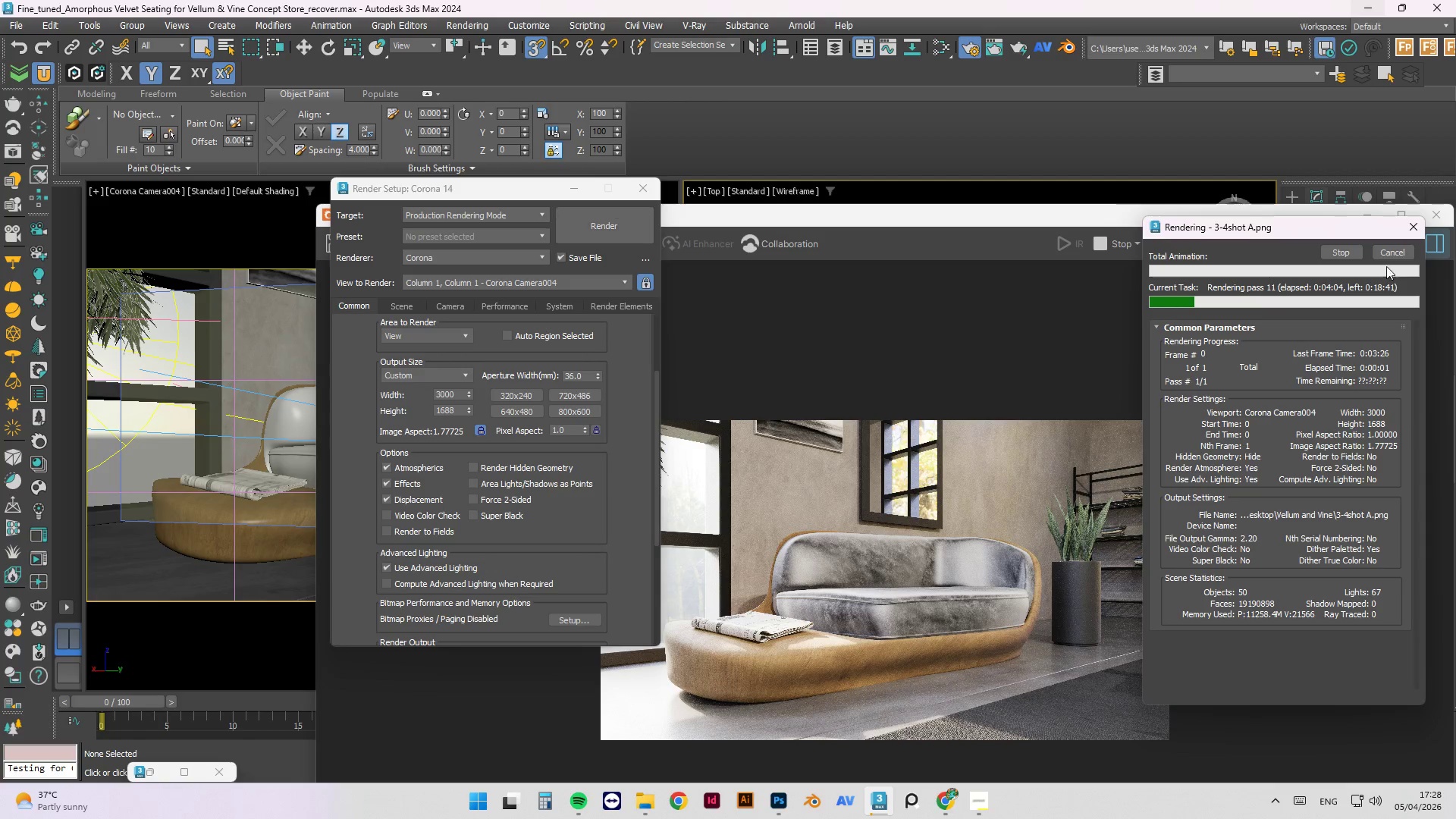 
left_click([1385, 250])
 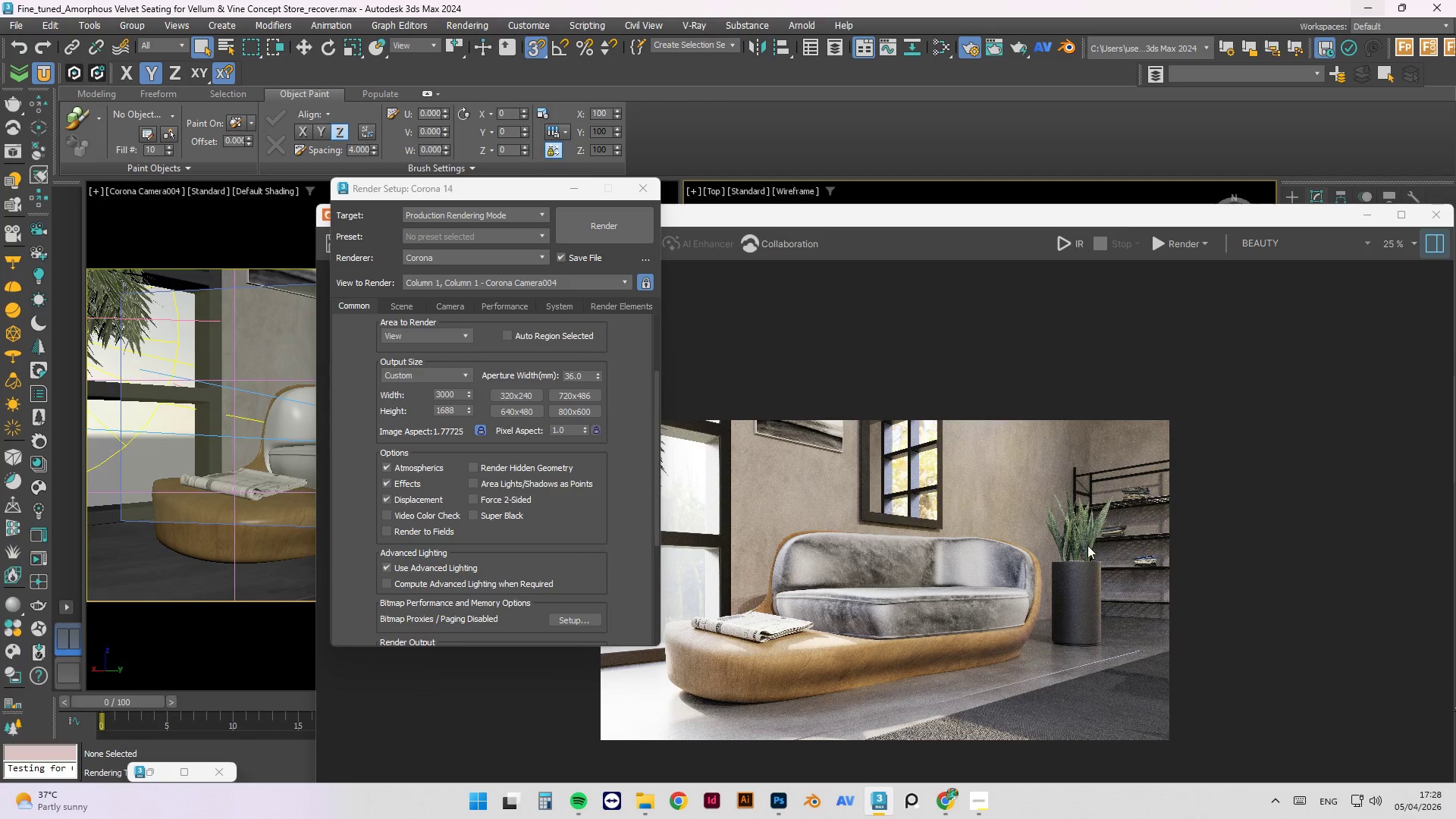 
scroll: coordinate [1044, 642], scroll_direction: up, amount: 3.0
 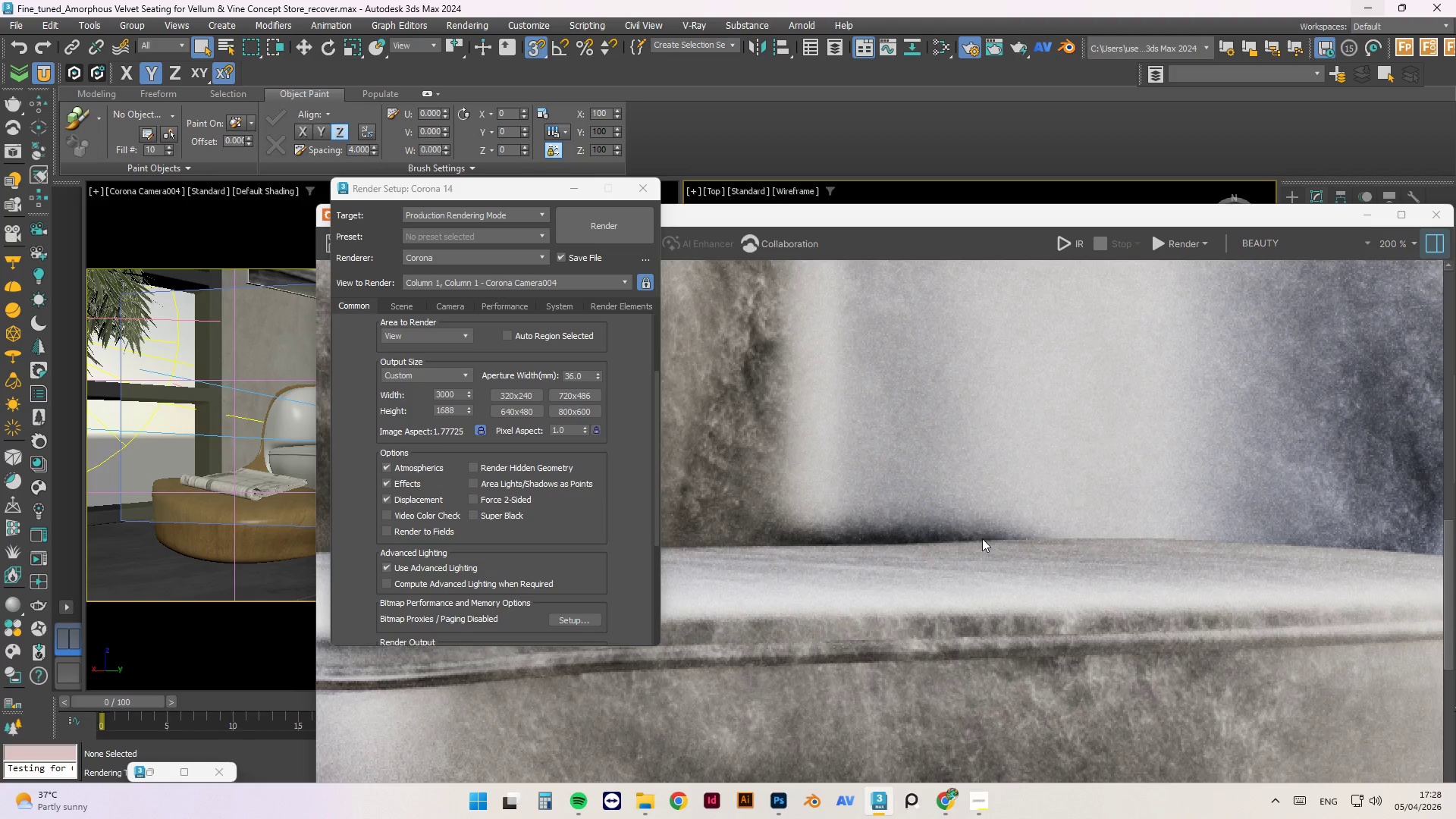 
scroll: coordinate [982, 532], scroll_direction: down, amount: 1.0
 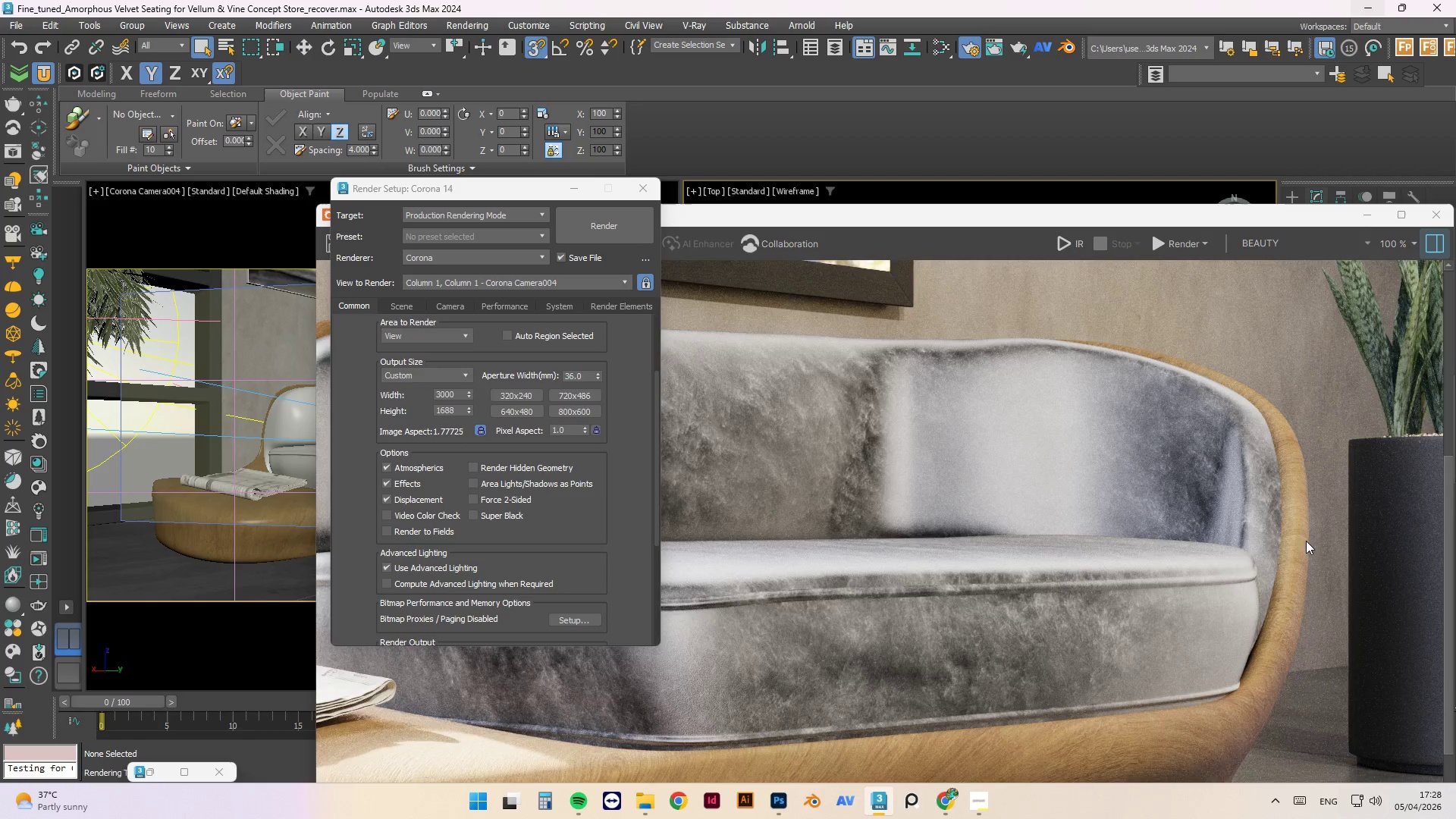 
scroll: coordinate [1325, 551], scroll_direction: up, amount: 1.0
 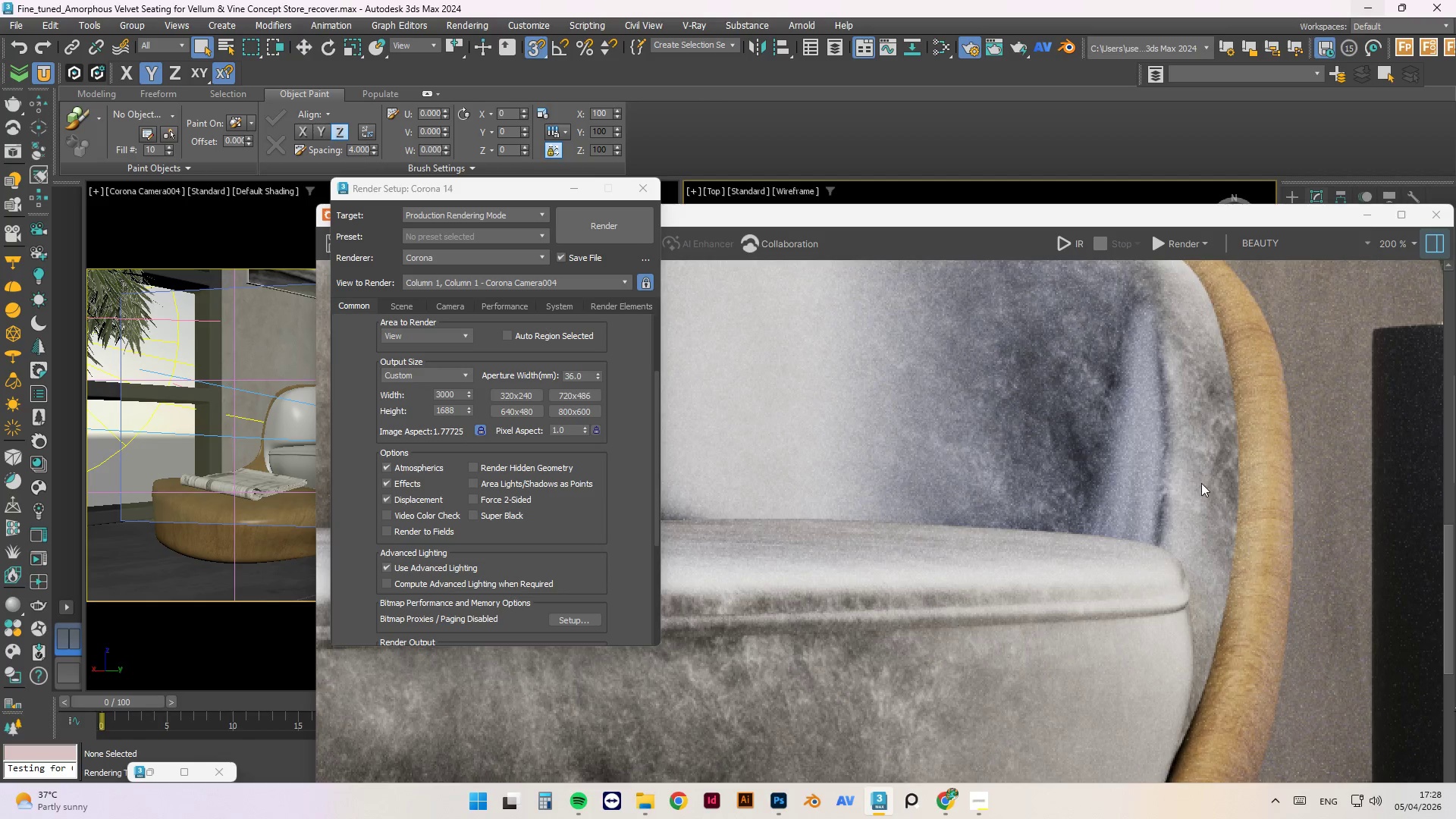 
scroll: coordinate [1322, 498], scroll_direction: down, amount: 2.0
 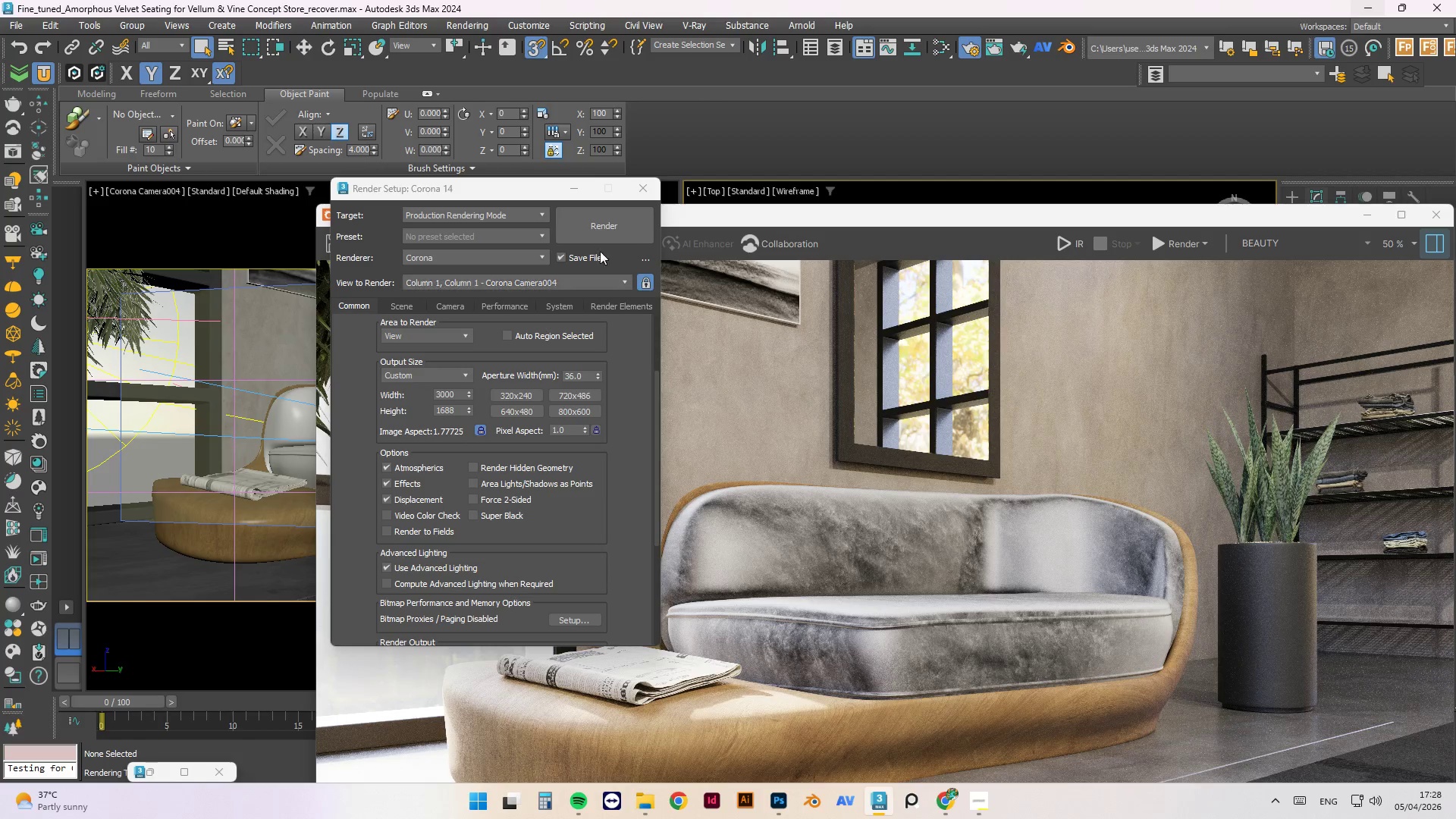 
left_click([638, 193])
 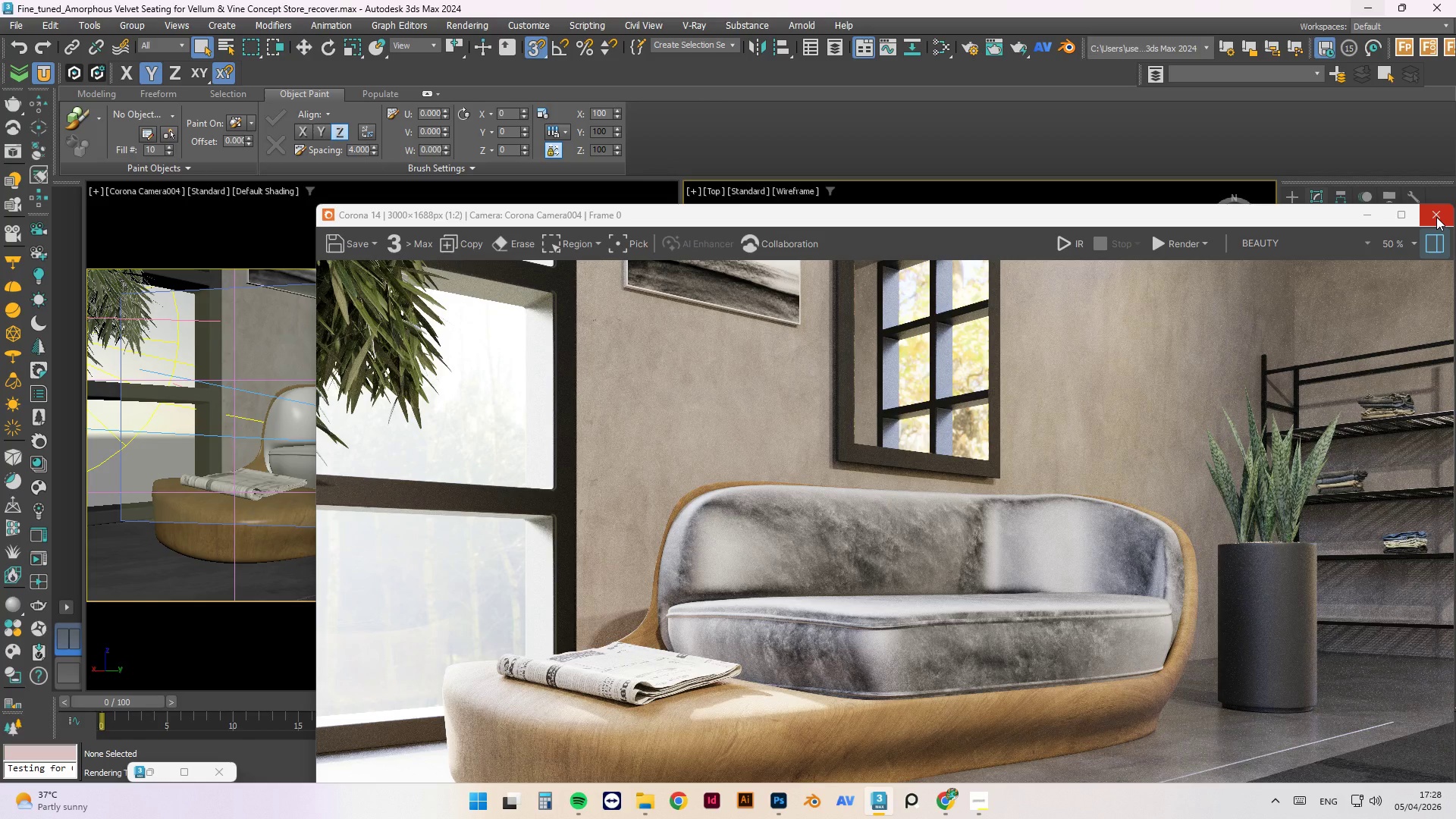 
left_click([1436, 217])
 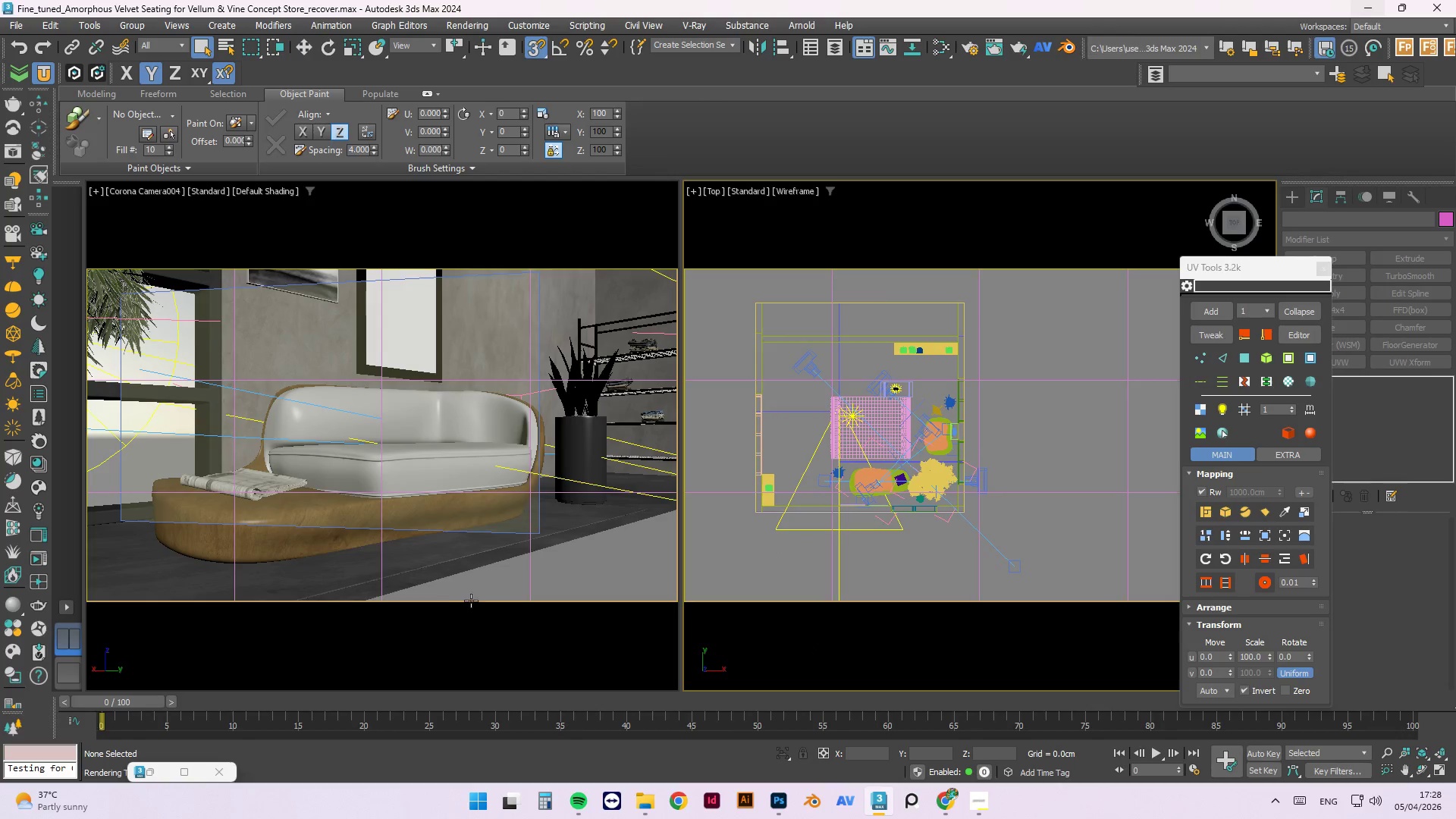 
scroll: coordinate [932, 394], scroll_direction: up, amount: 3.0
 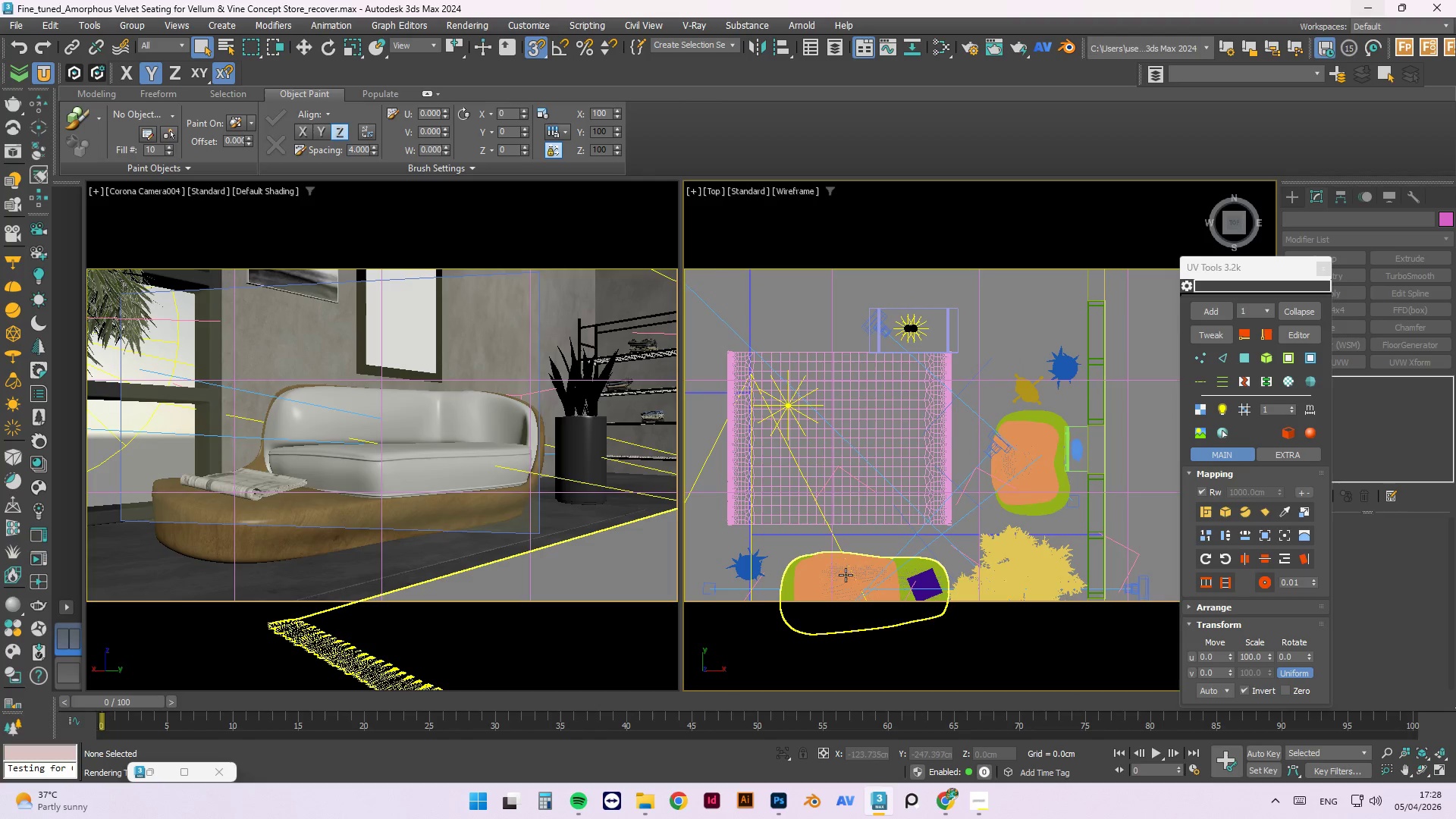 
left_click([822, 579])
 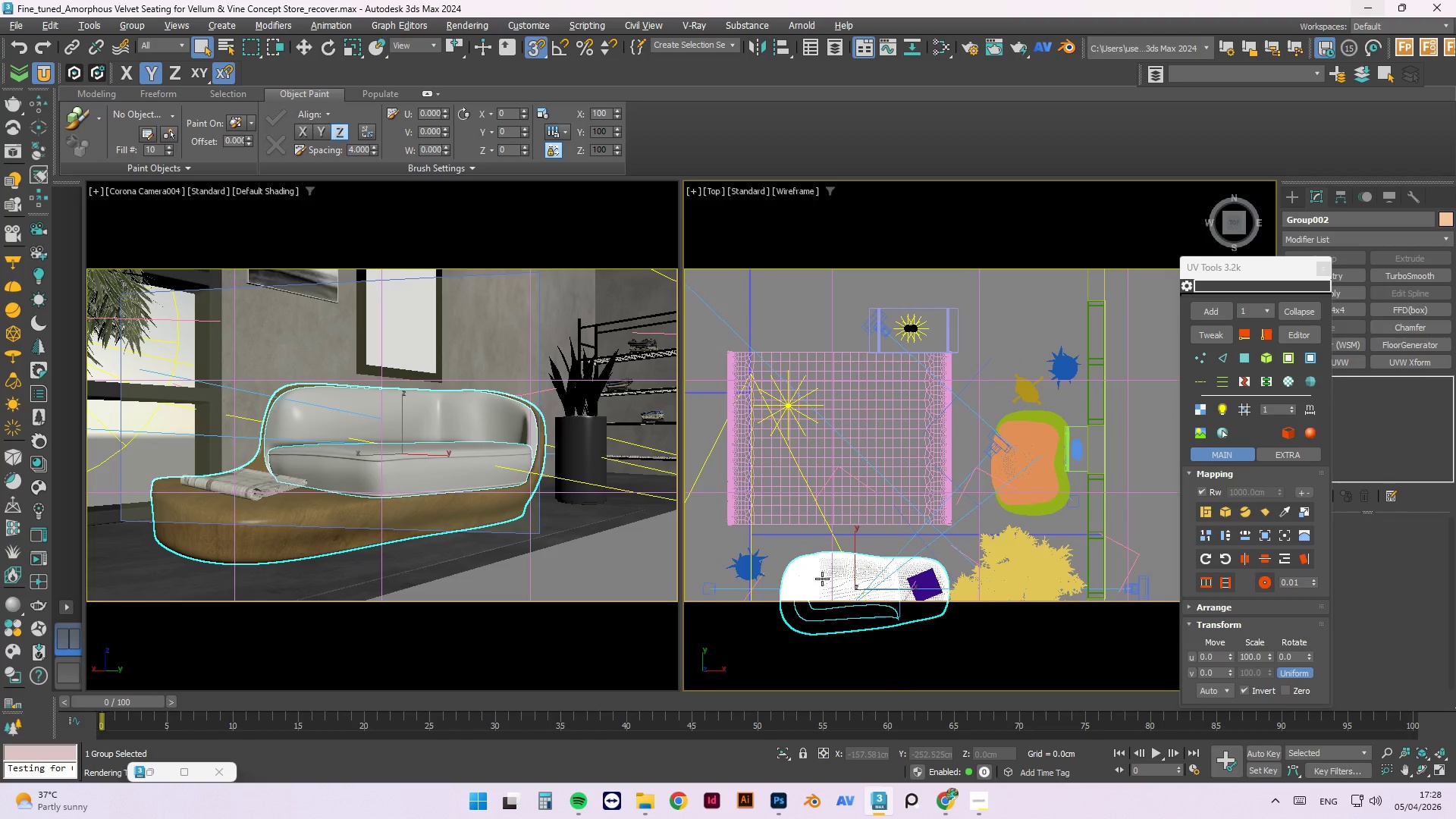 
hold_key(key=AltLeft, duration=0.45)
 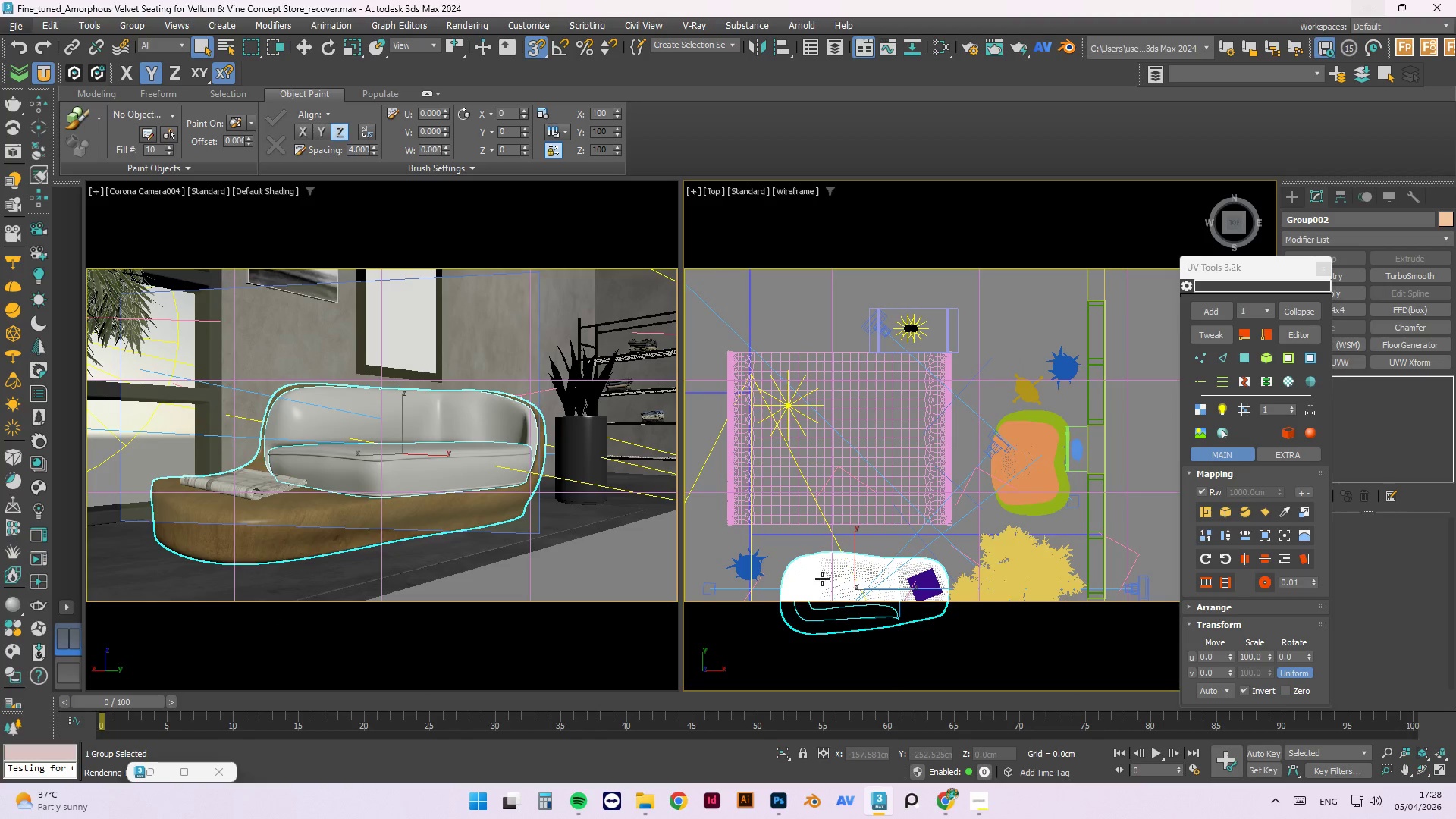 
key(Alt+Q)
 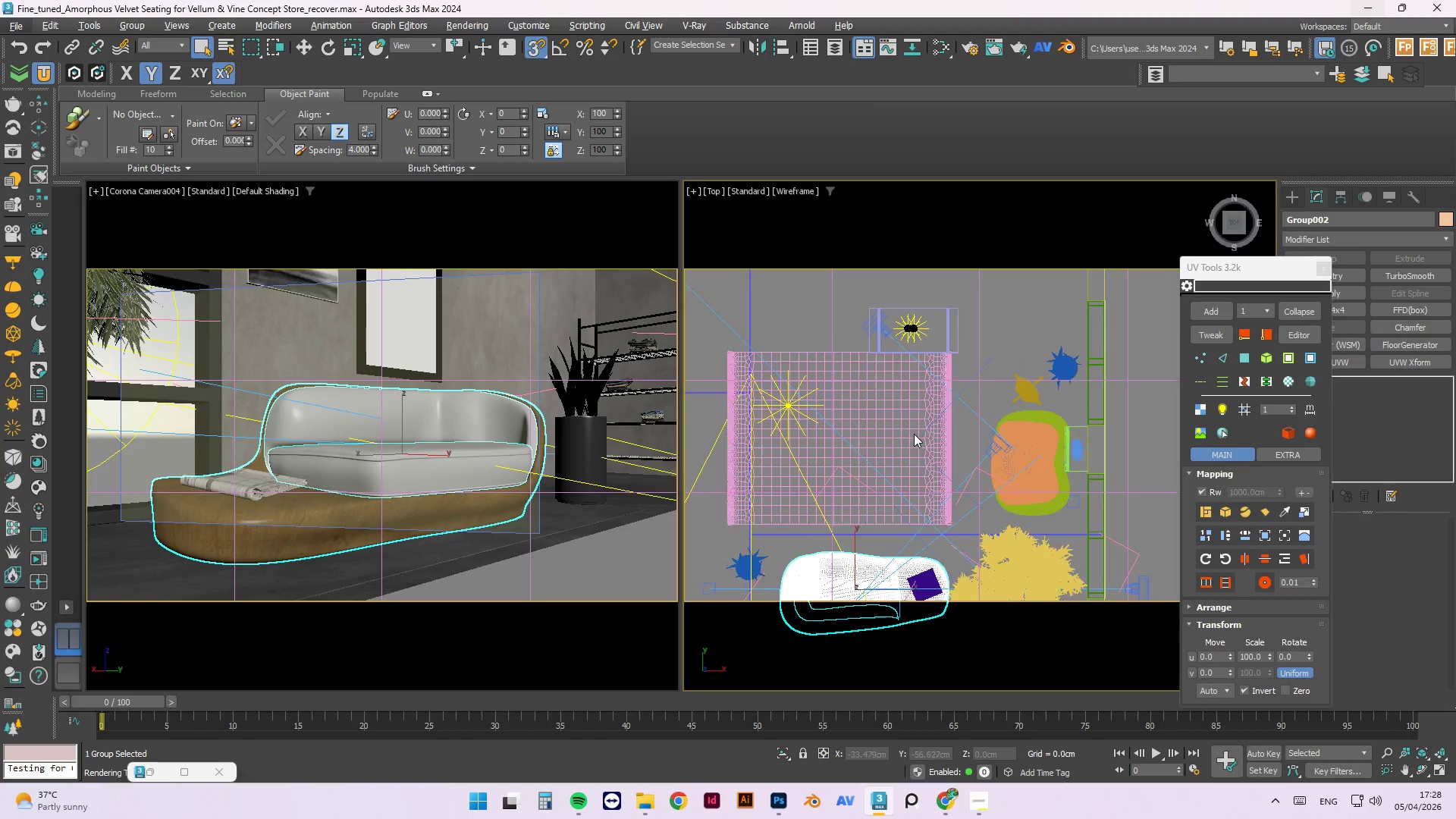 
scroll: coordinate [914, 434], scroll_direction: down, amount: 3.0
 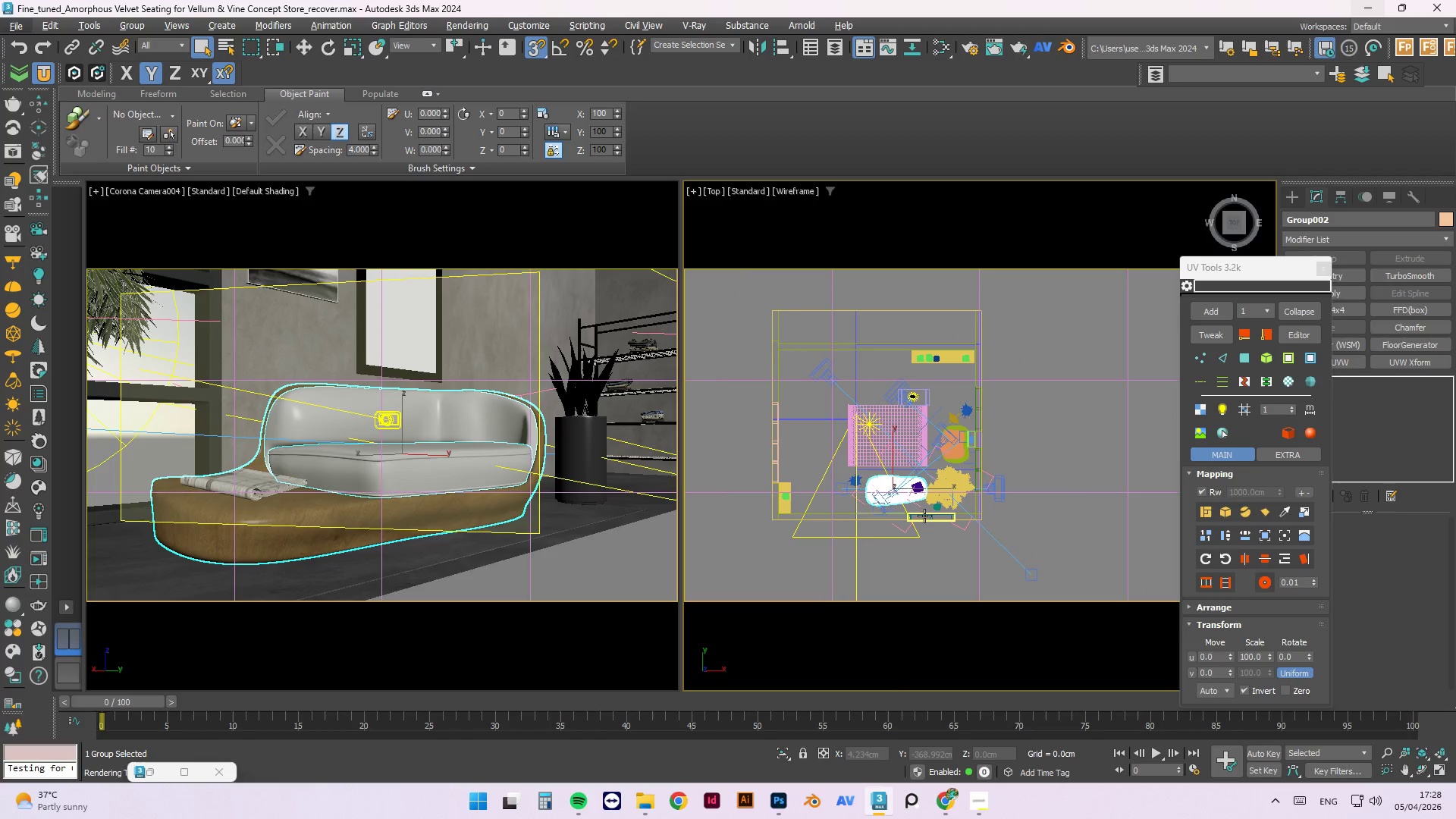 
key(Alt+Q)
 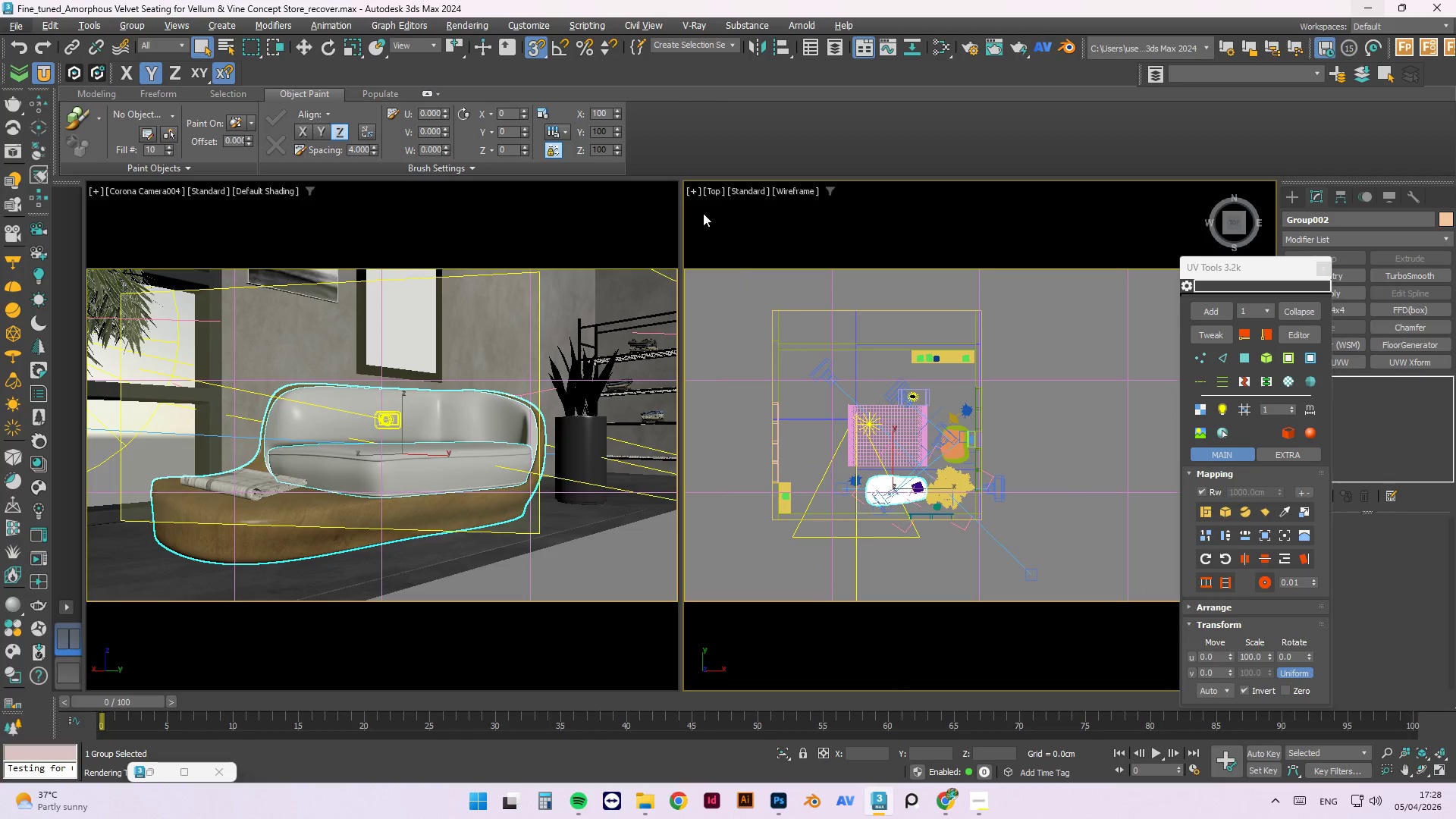 
left_click([808, 218])
 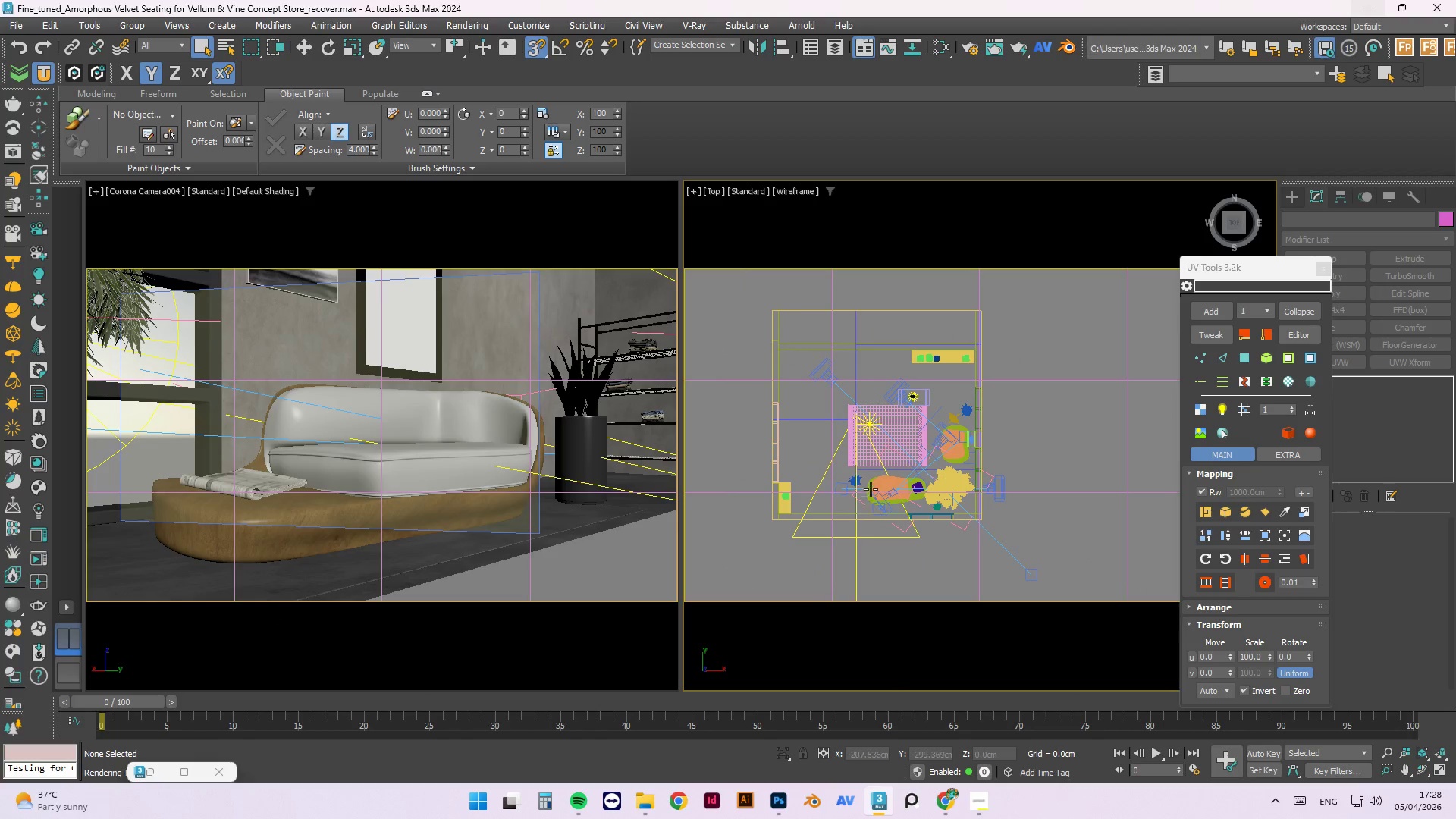 
left_click([873, 485])
 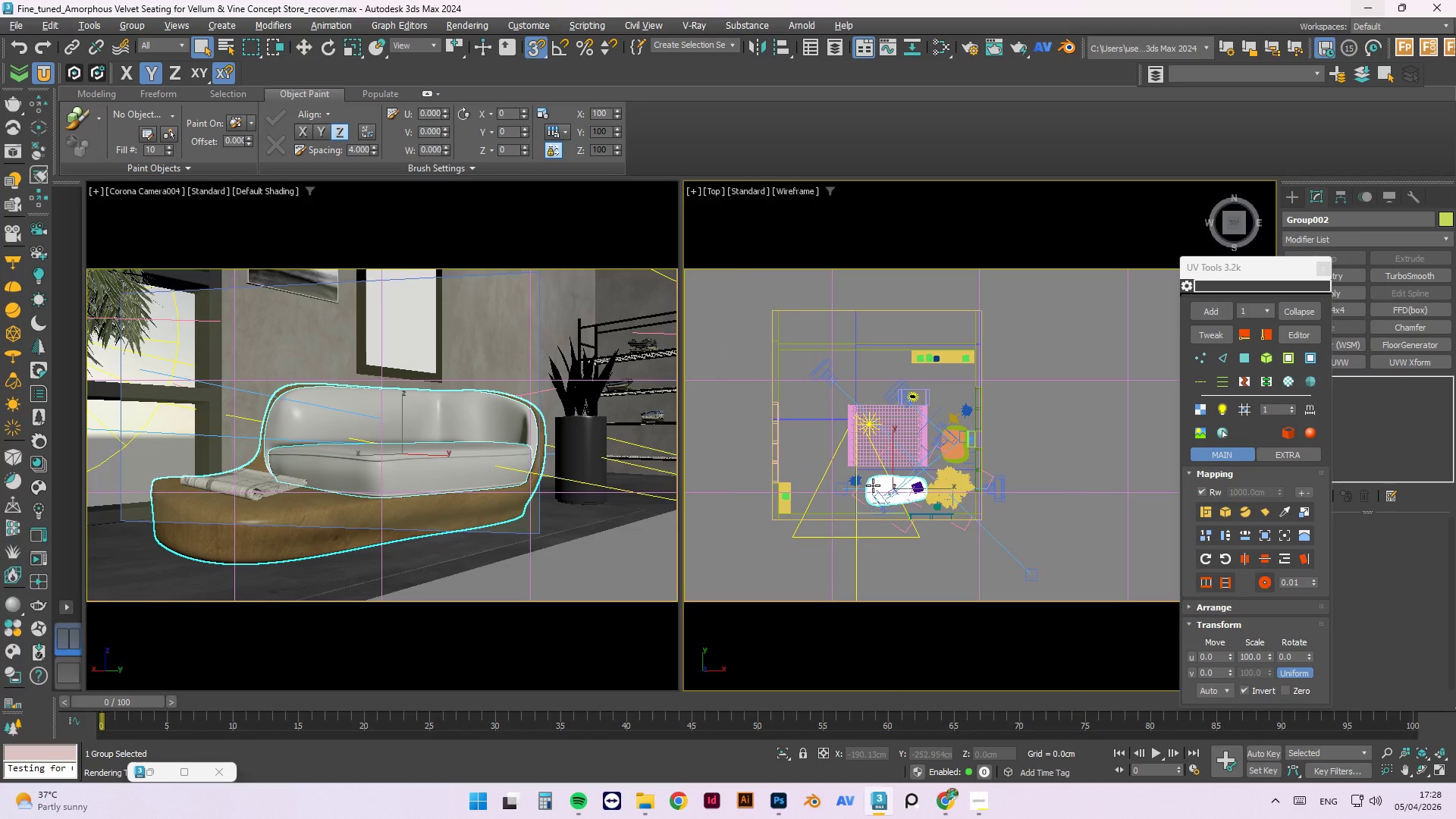 
key(Alt+Q)
 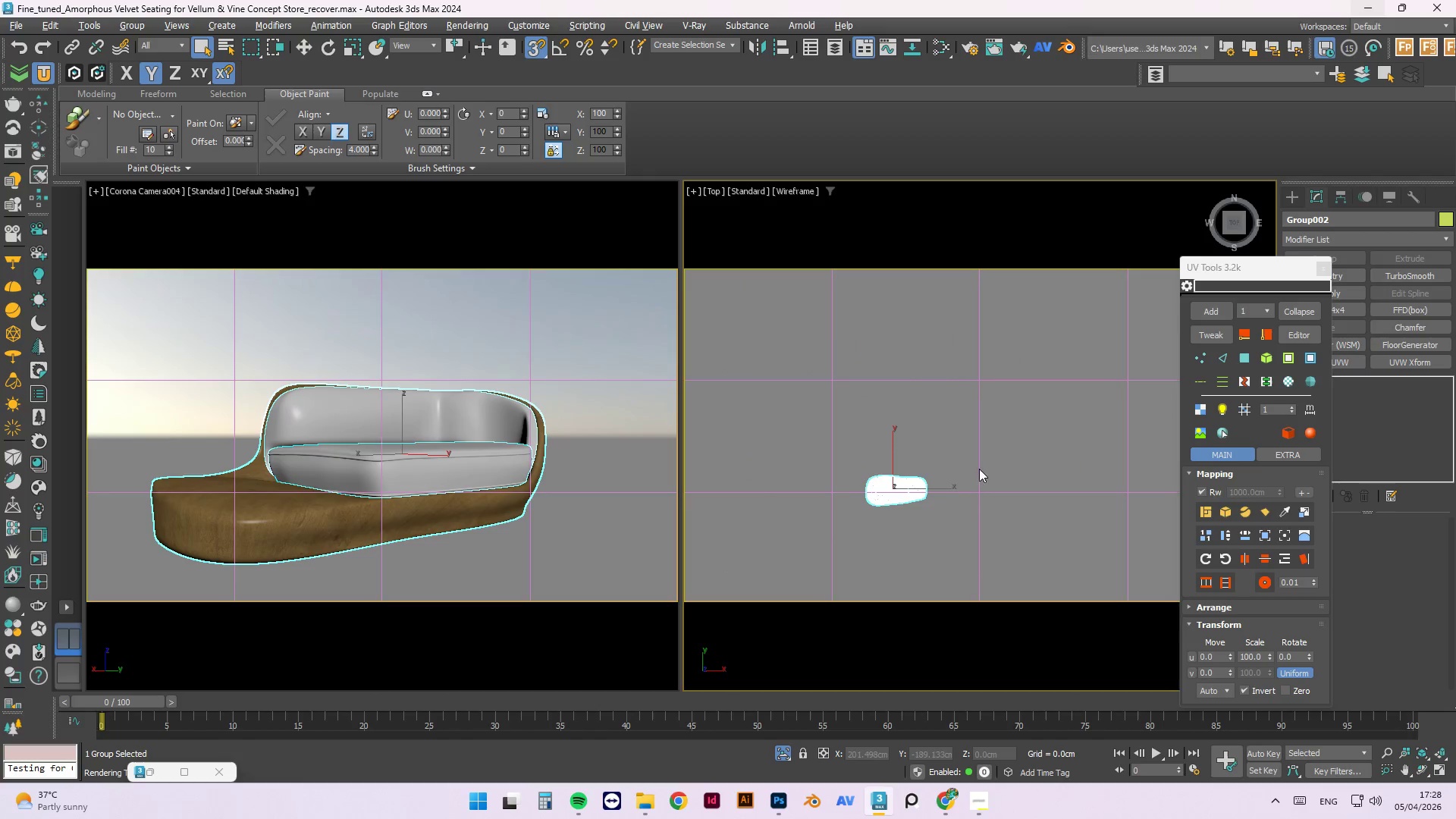 
hold_key(key=AltLeft, duration=0.88)
 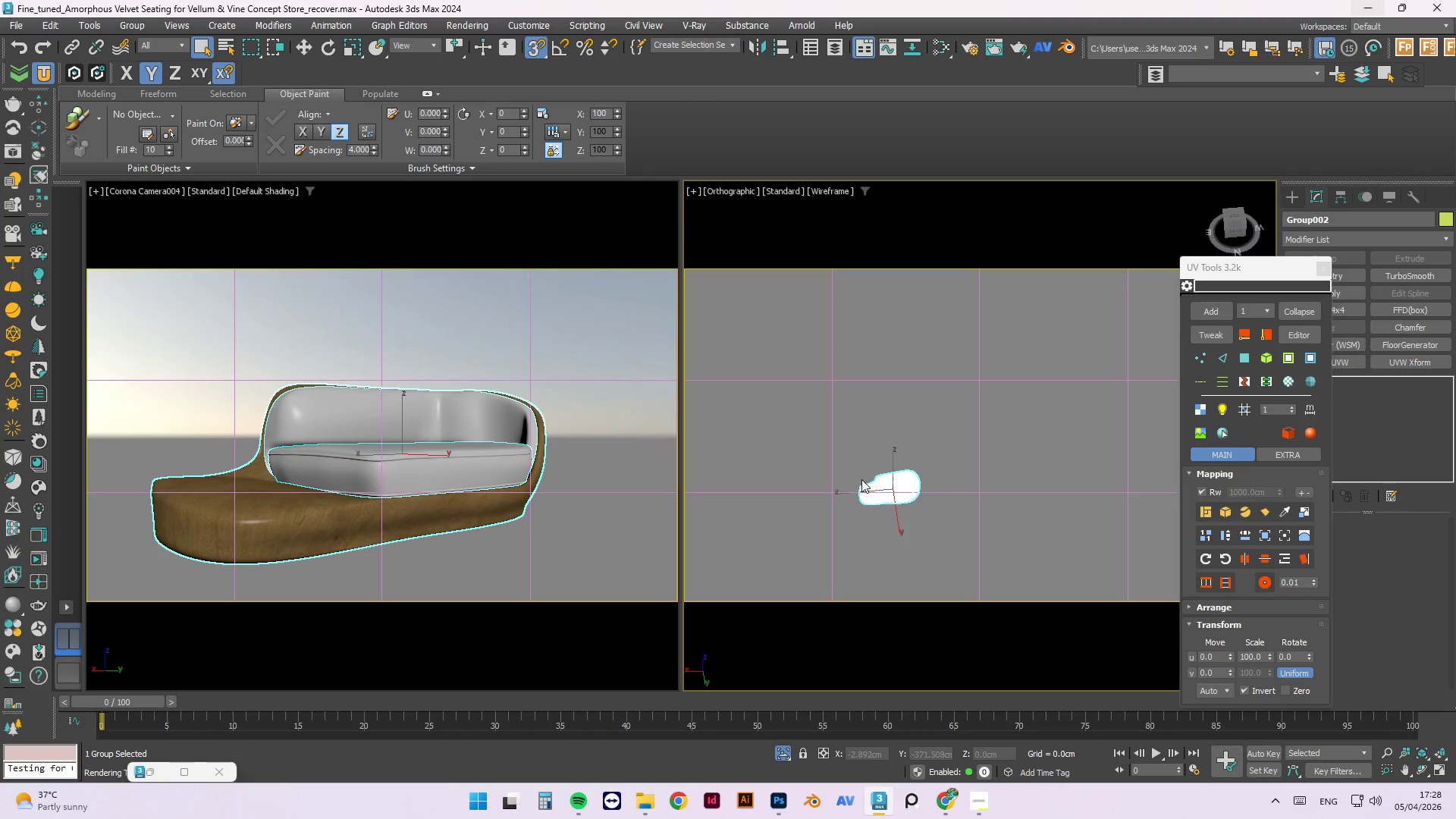 
scroll: coordinate [861, 479], scroll_direction: up, amount: 1.0
 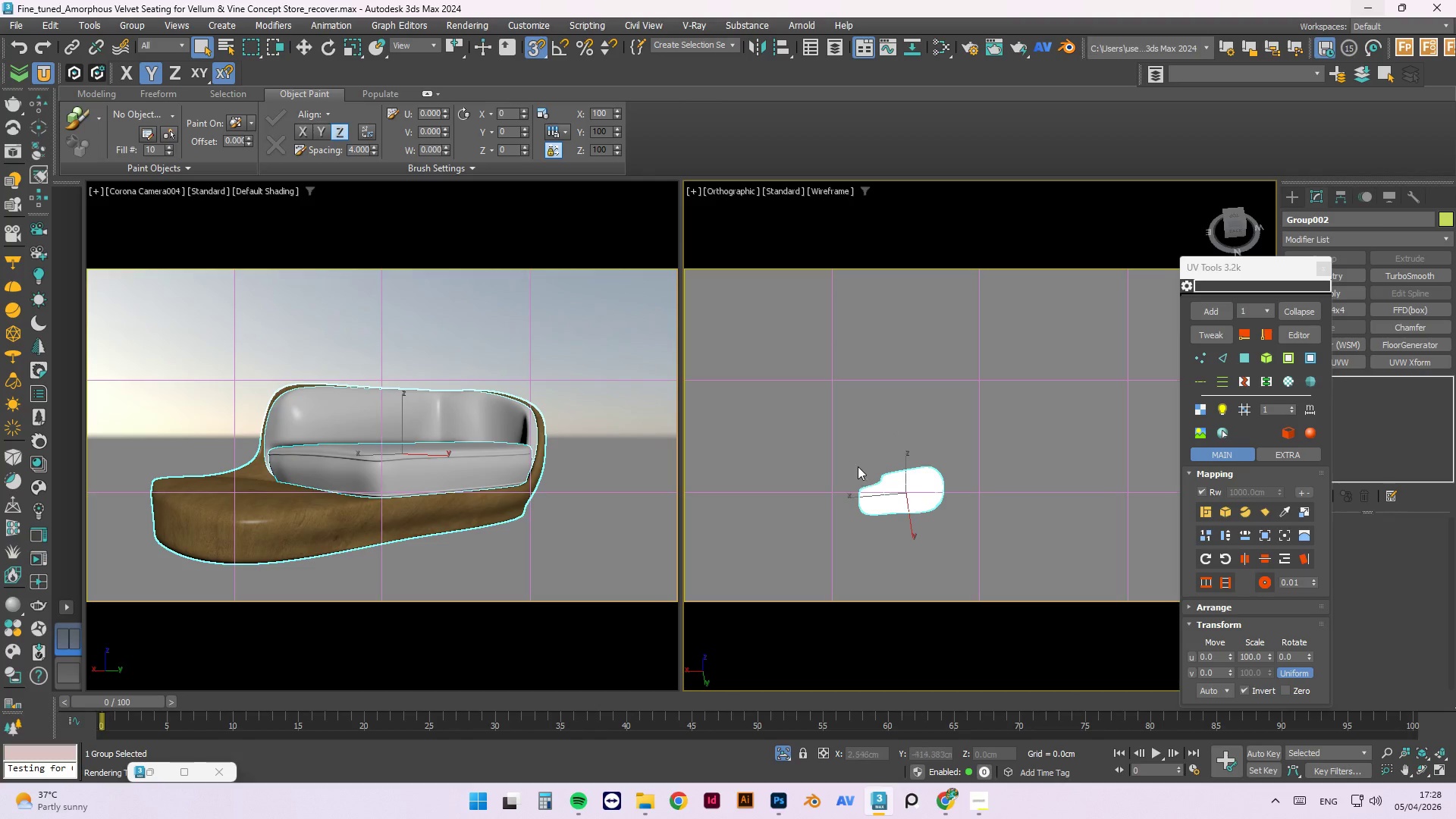 
key(P)
 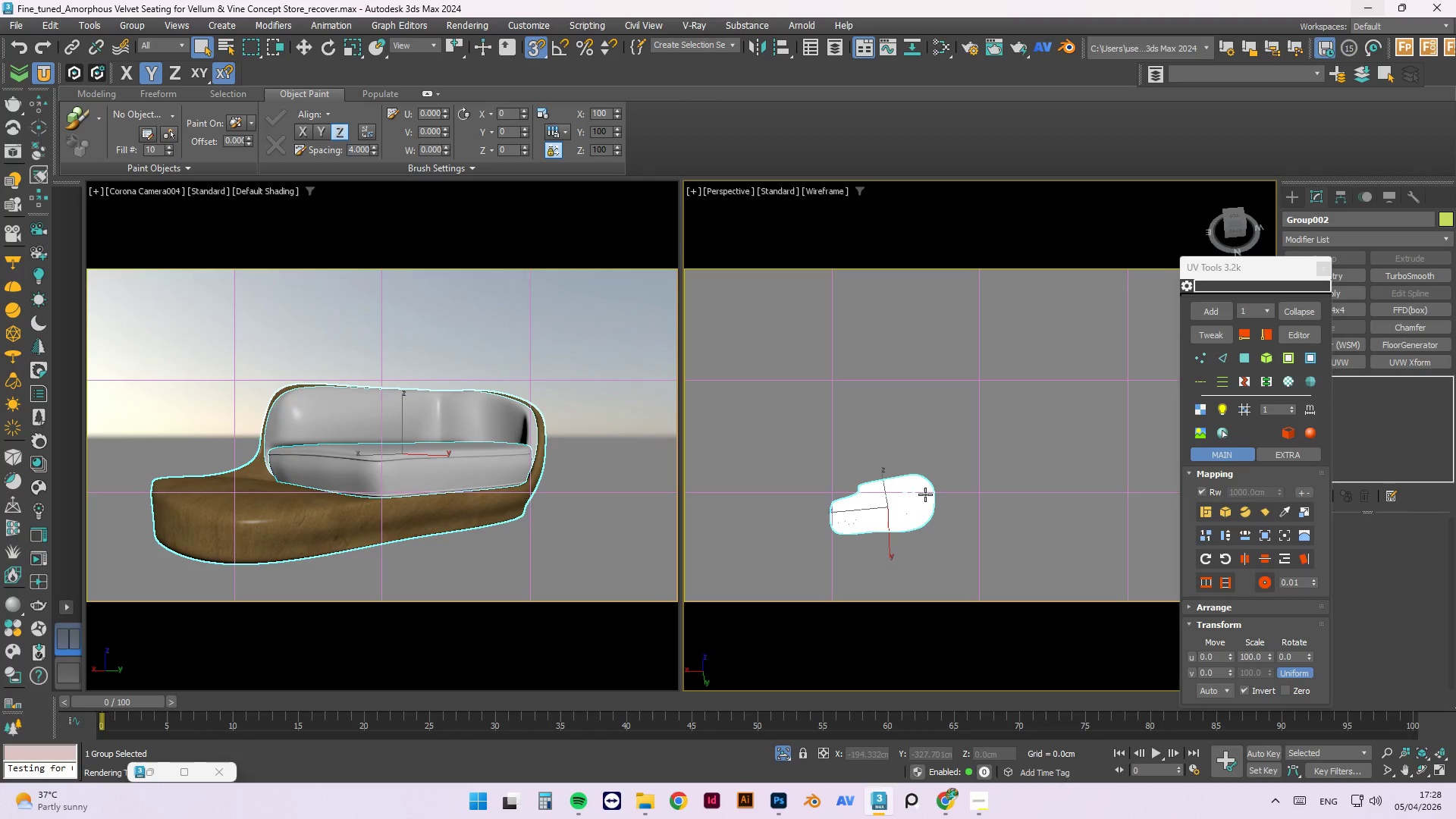 
key(Z)
 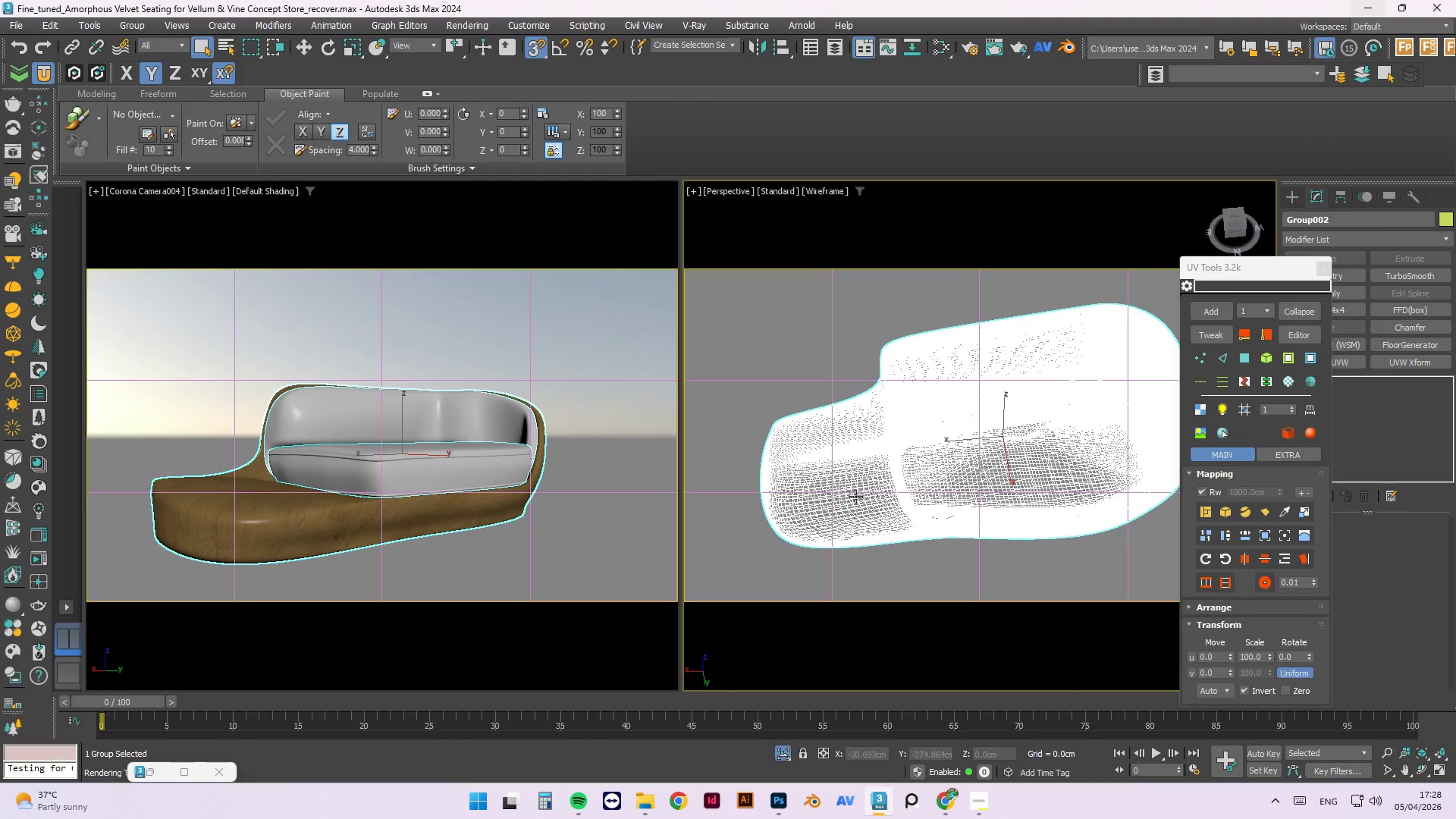 
key(Alt+AltLeft)
 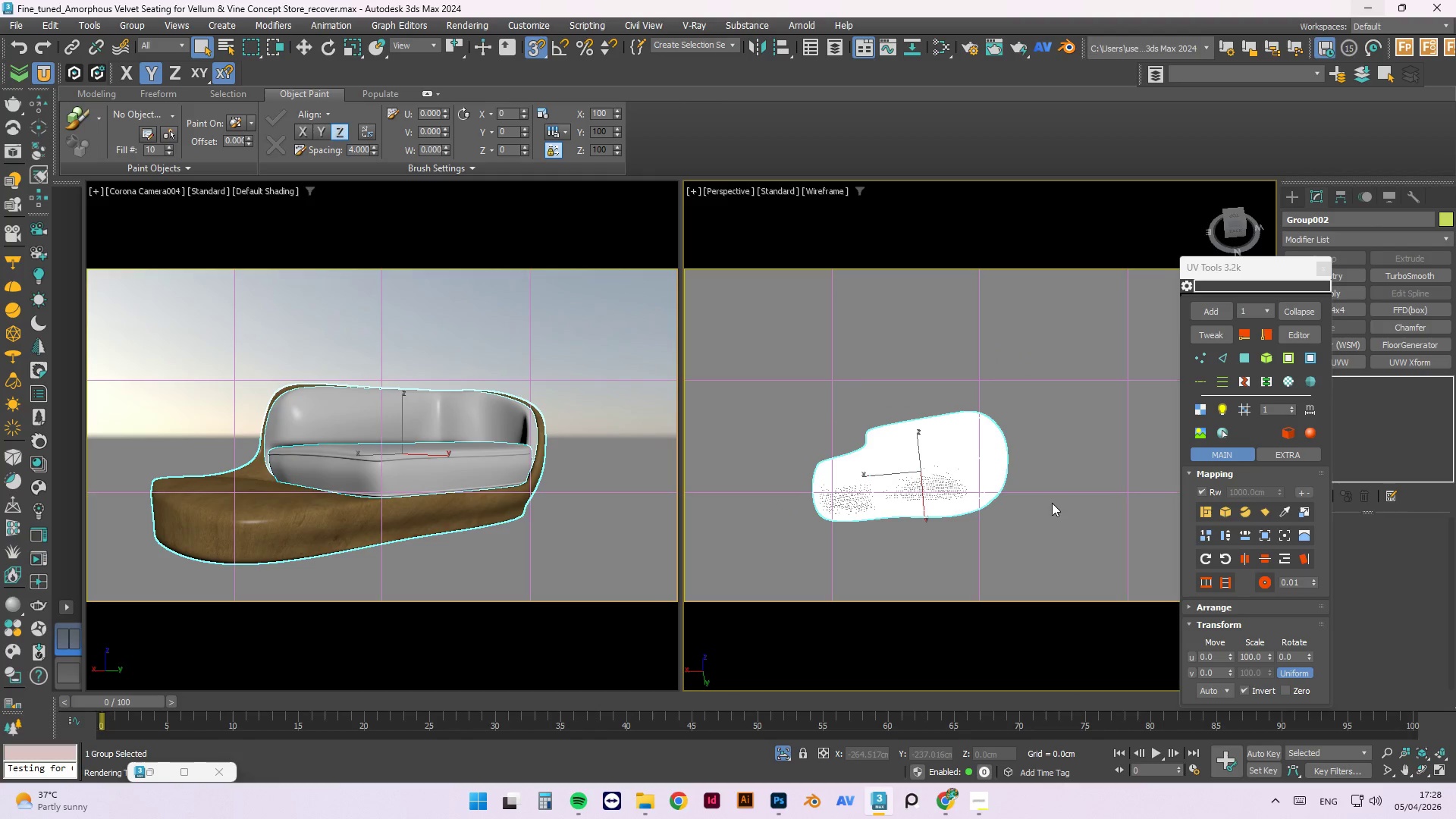 
scroll: coordinate [855, 500], scroll_direction: down, amount: 2.0
 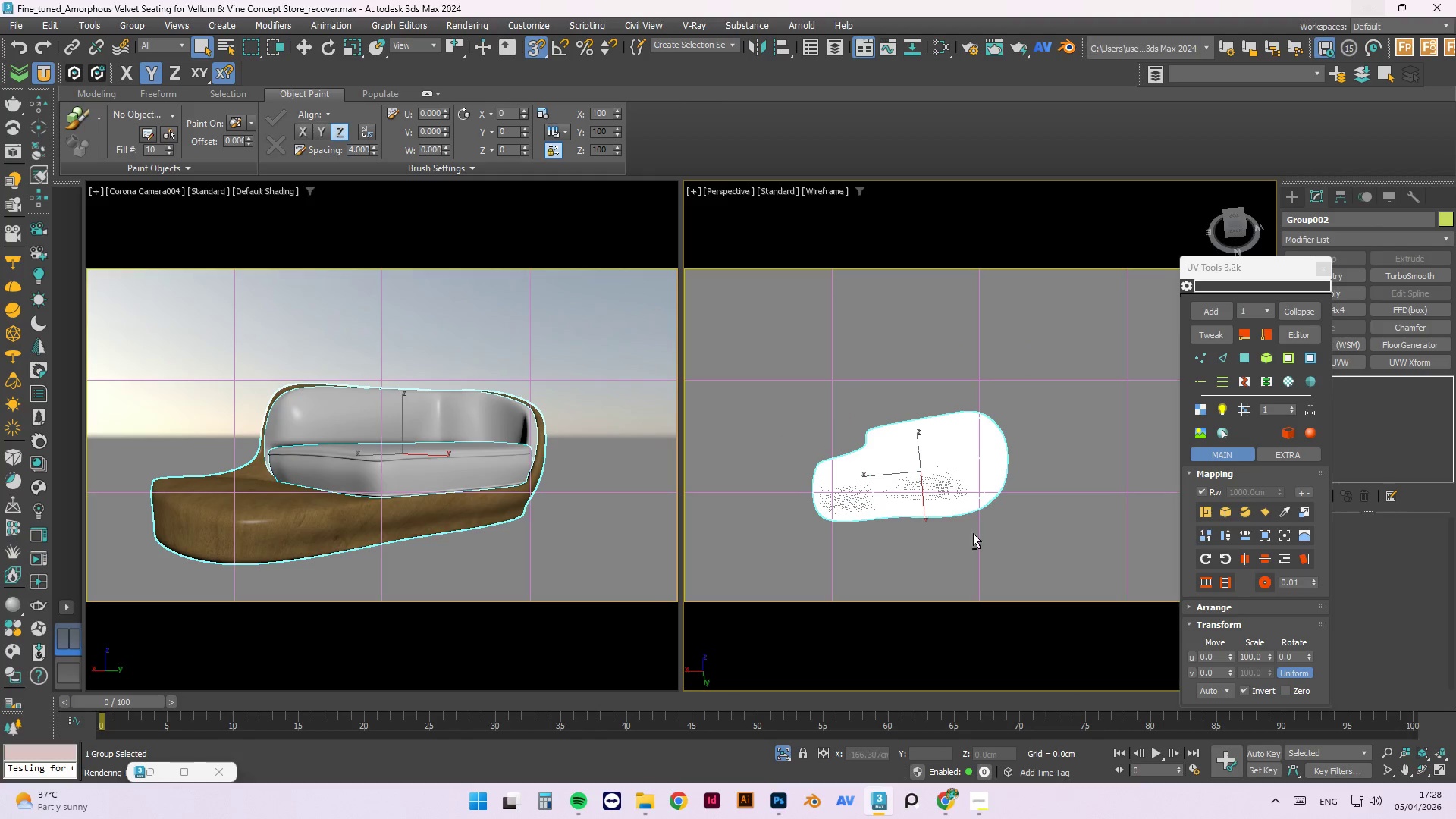 
left_click([1052, 501])
 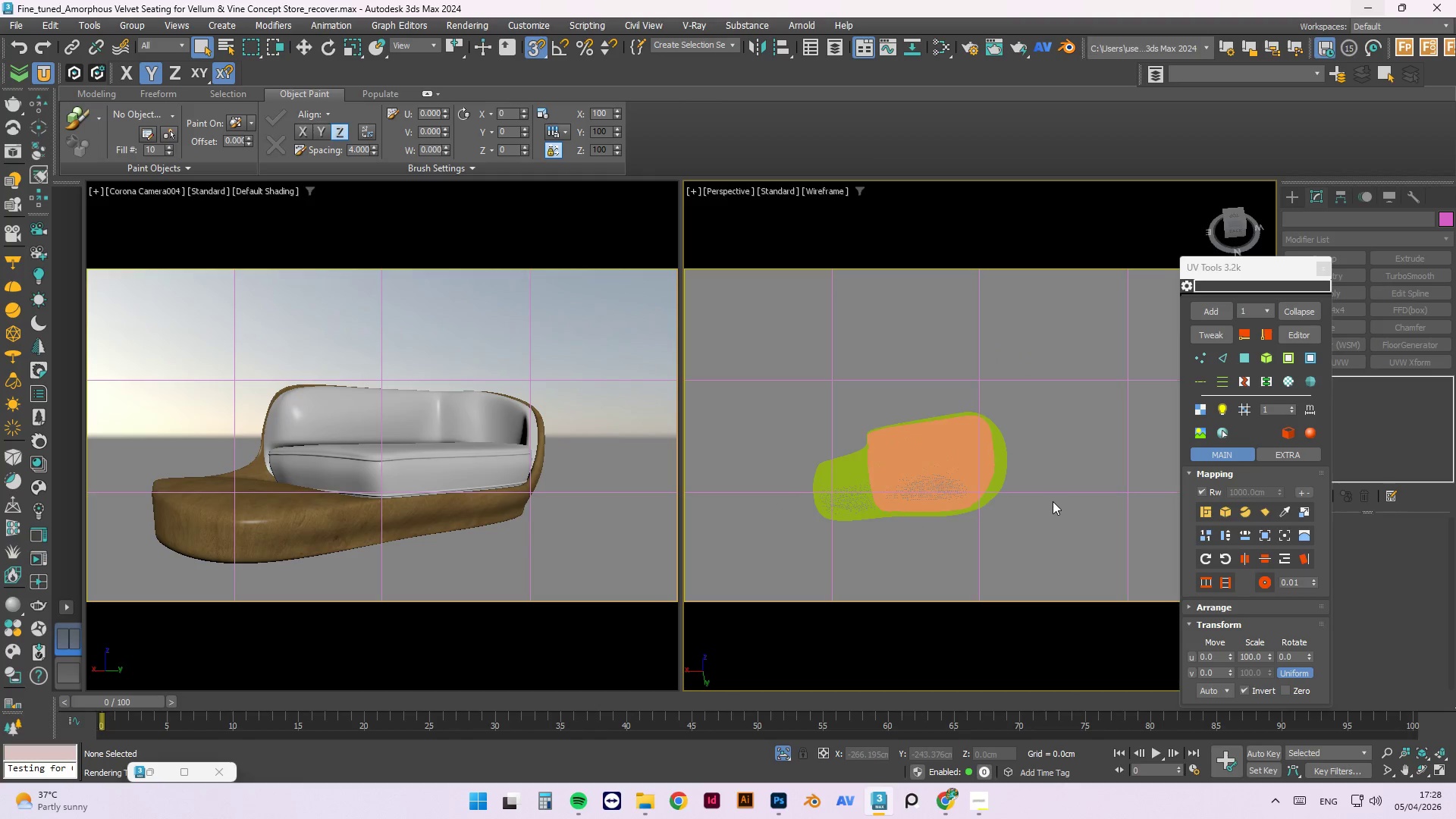 
key(F3)
 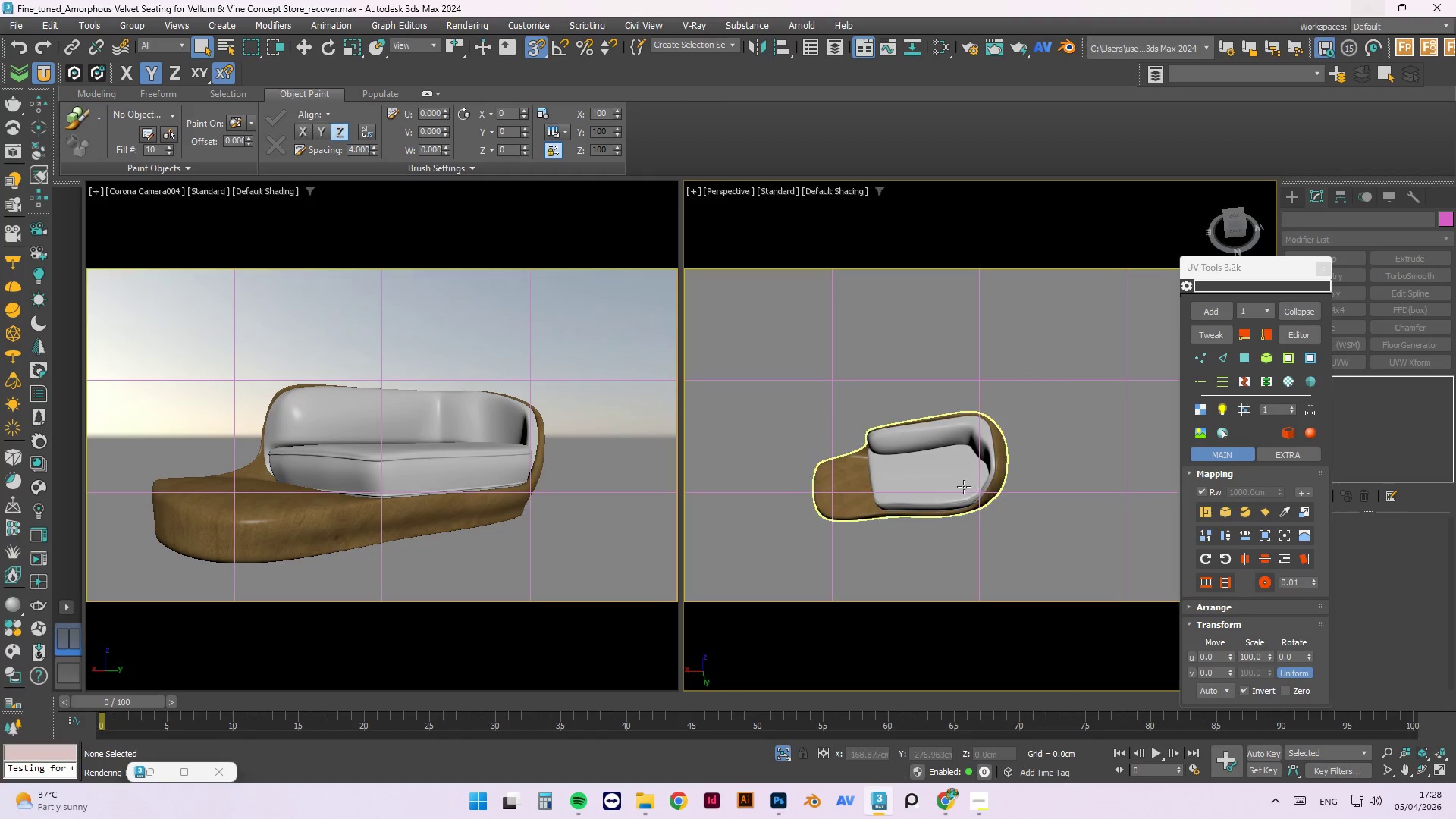 
left_click([910, 496])
 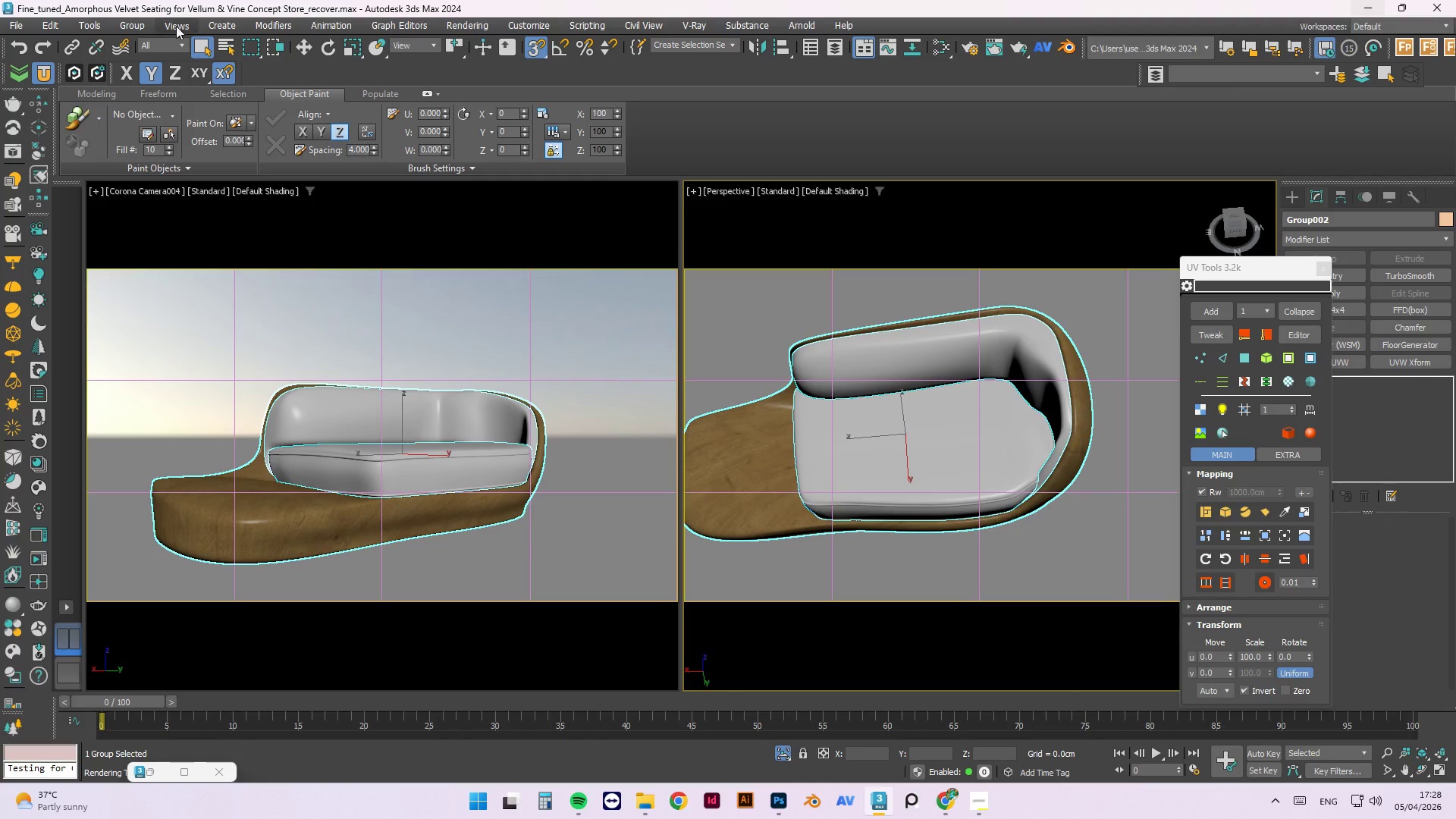 
scroll: coordinate [932, 505], scroll_direction: up, amount: 2.0
 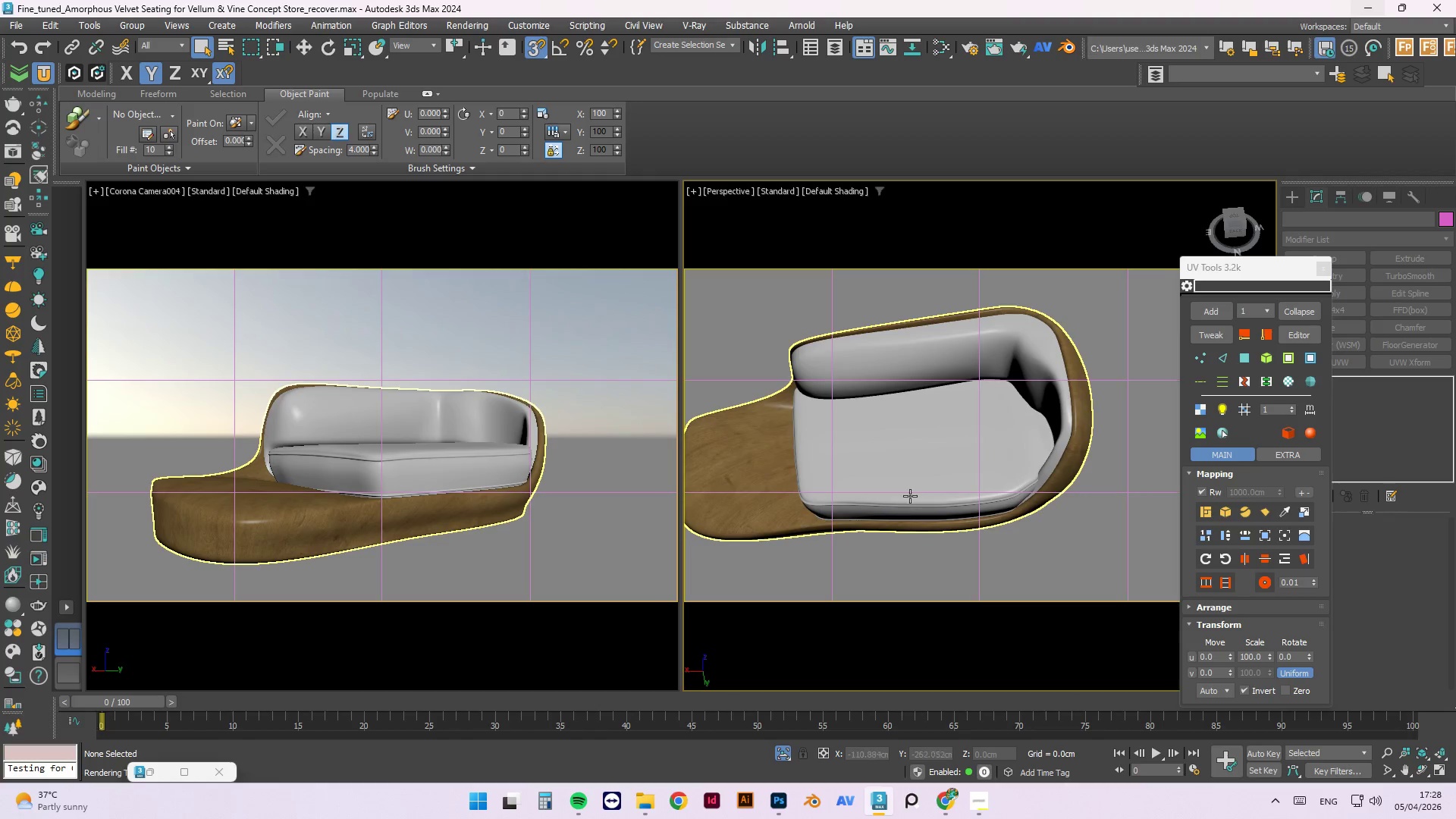 
left_click([130, 25])
 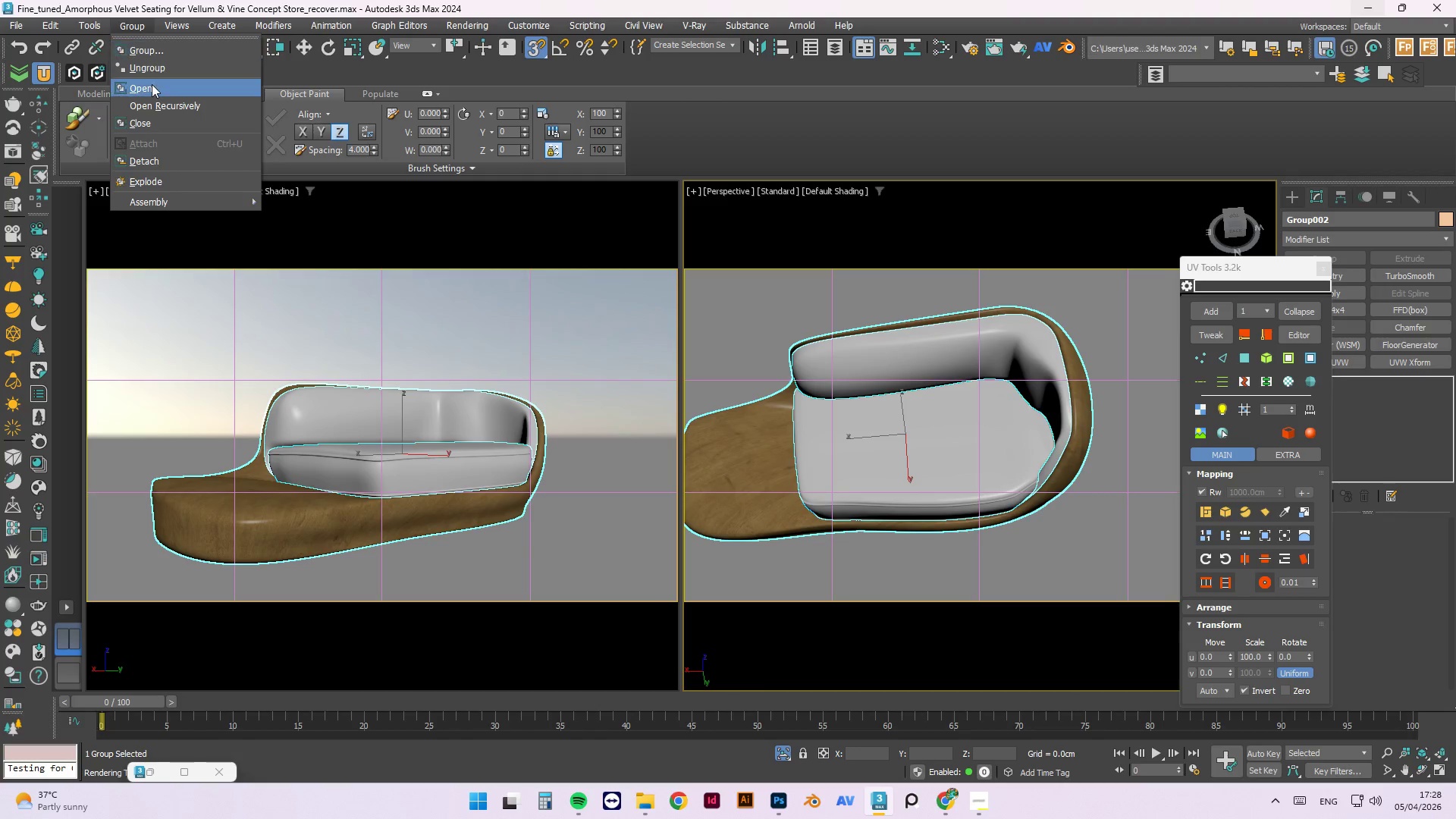 
left_click([152, 86])
 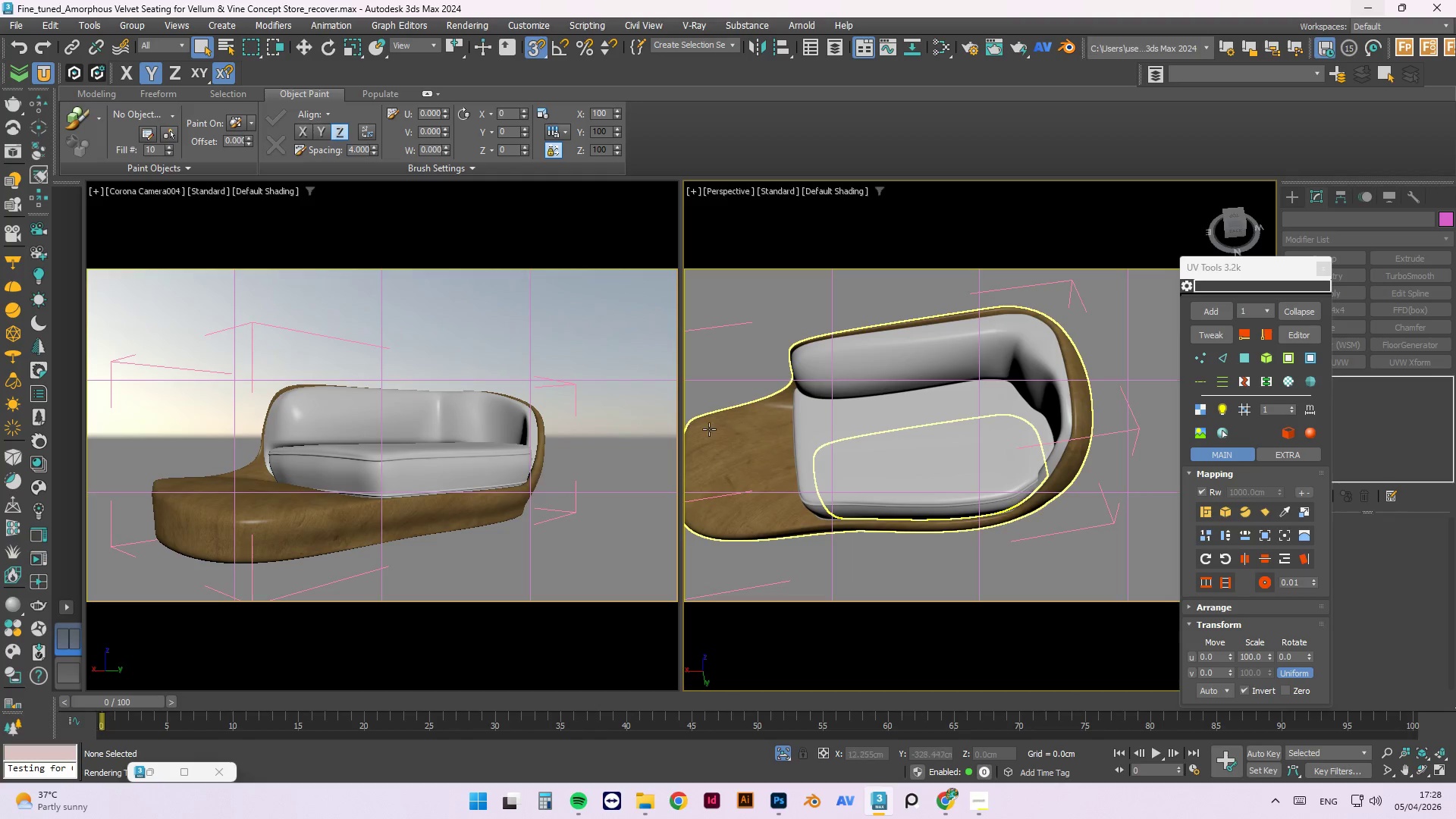 
hold_key(key=AltLeft, duration=0.61)
 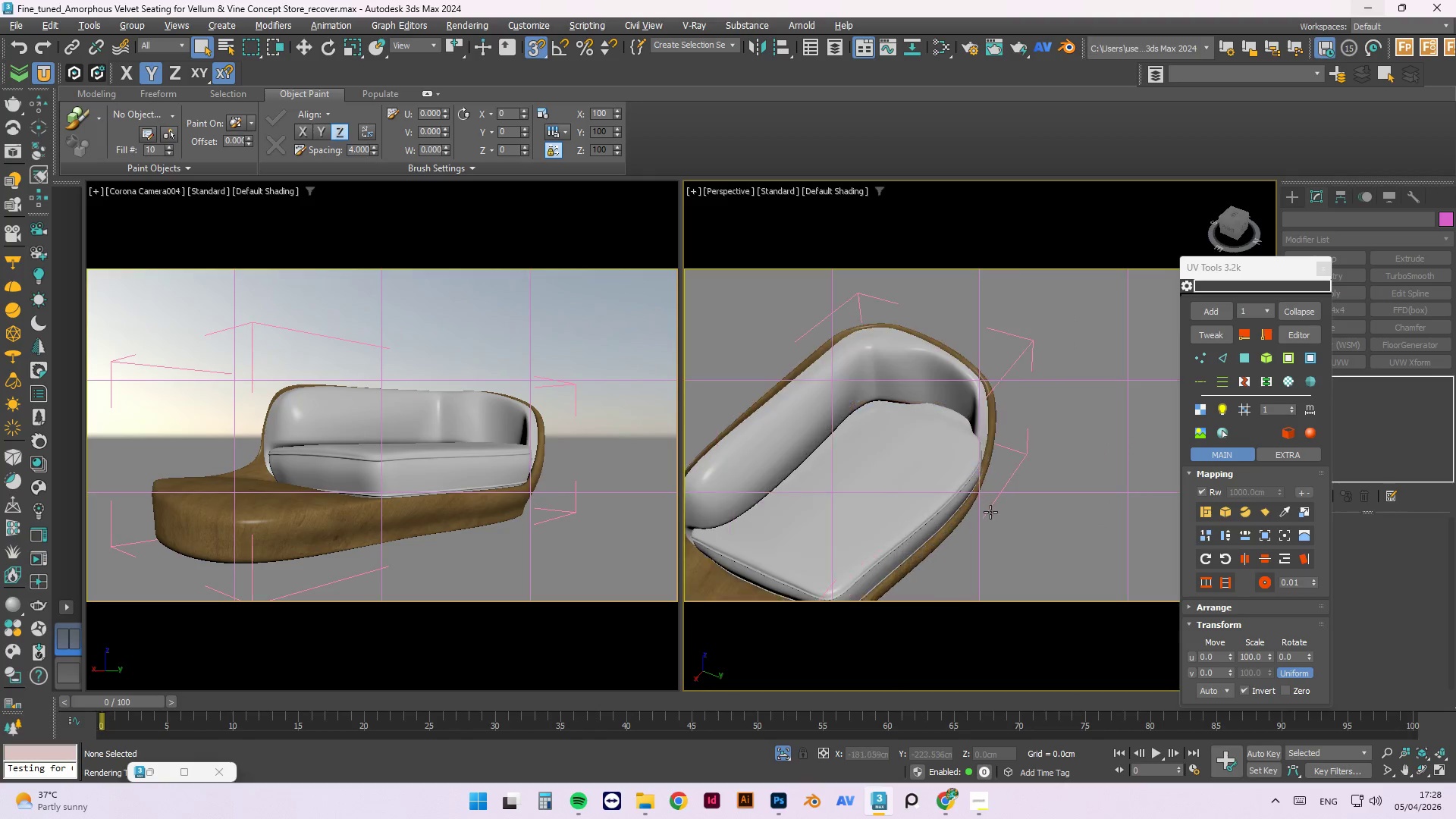 
scroll: coordinate [783, 422], scroll_direction: down, amount: 1.0
 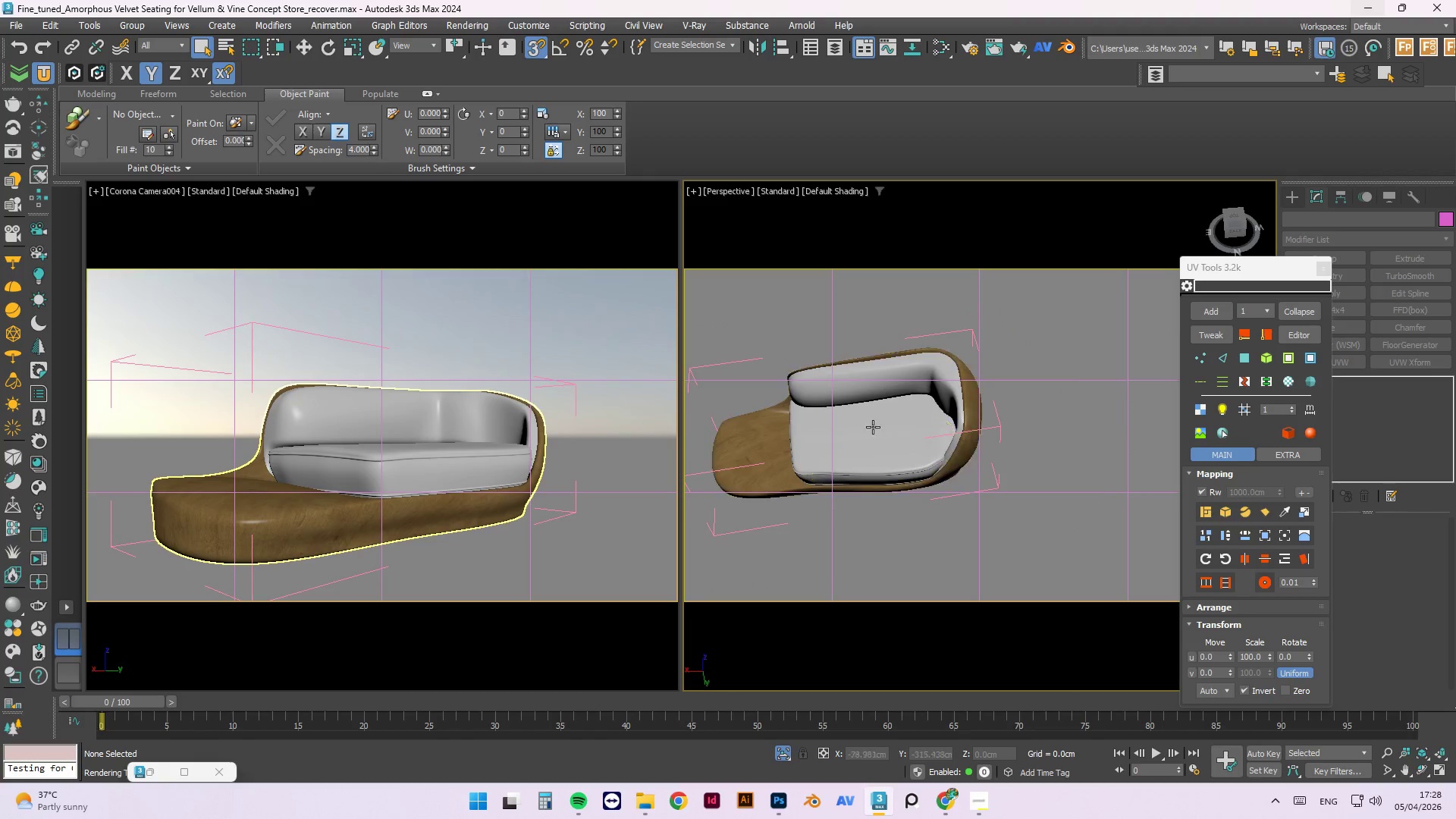 
left_click([953, 458])
 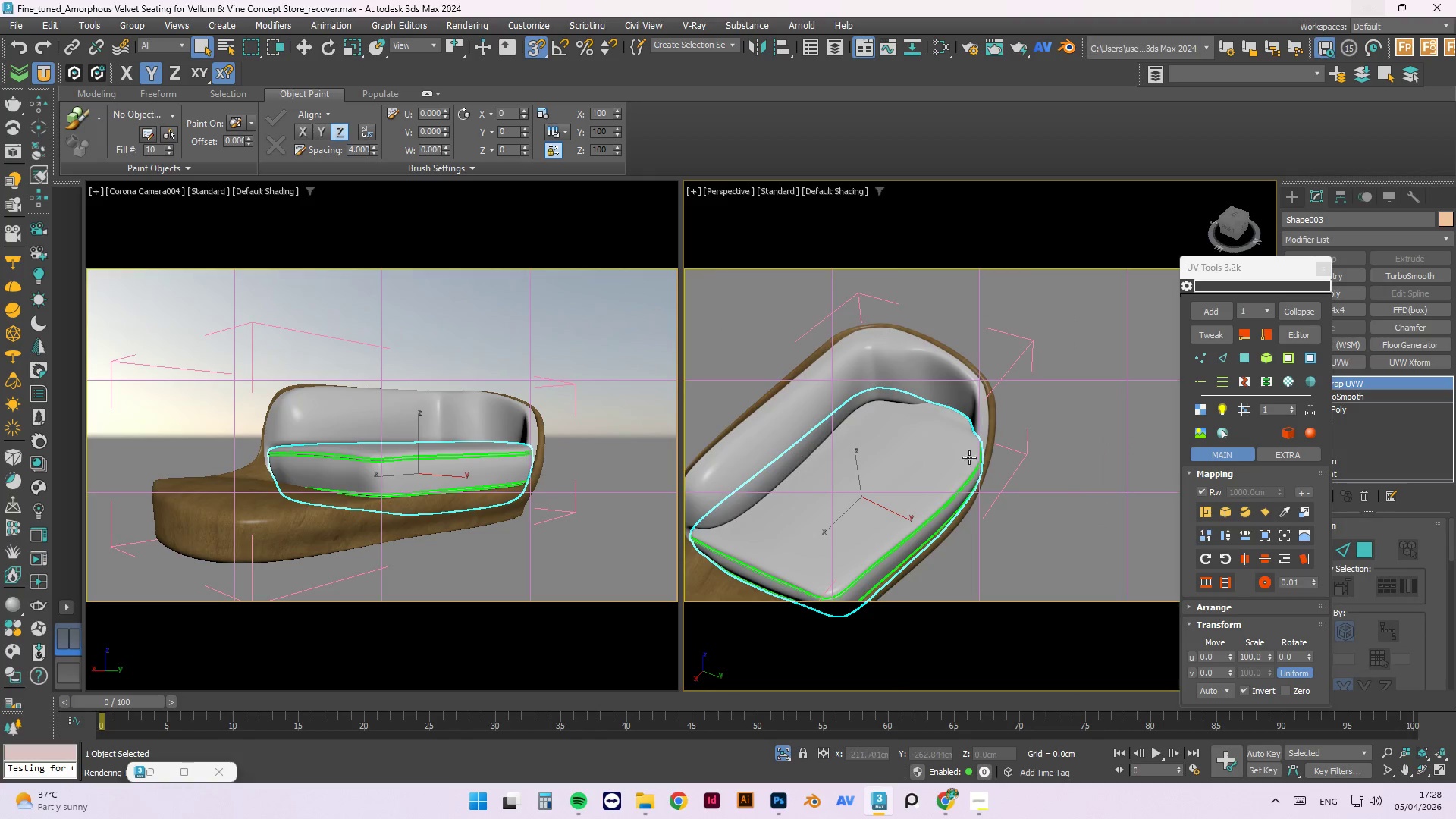 
scroll: coordinate [990, 512], scroll_direction: up, amount: 1.0
 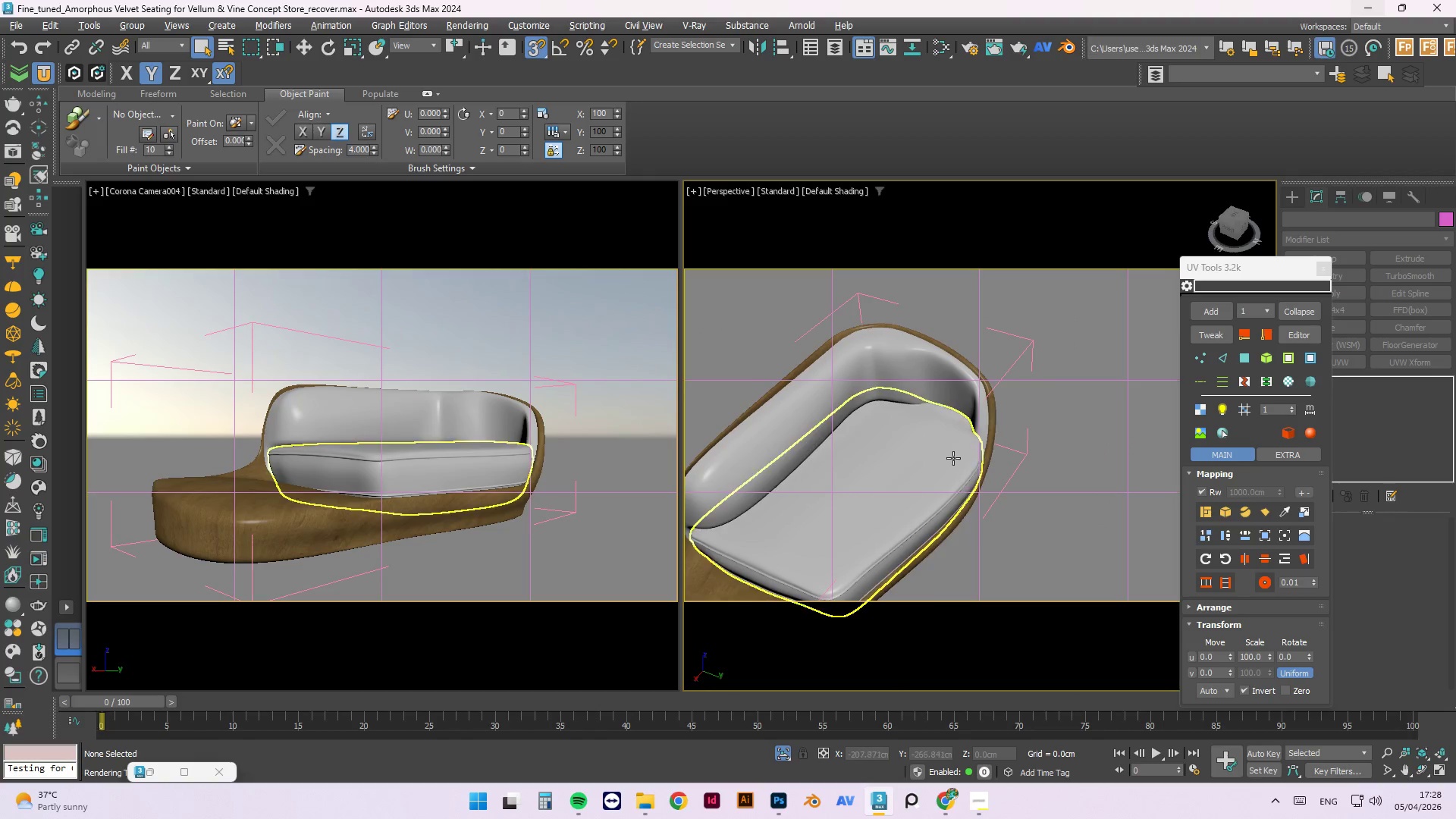 
left_click([976, 395])
 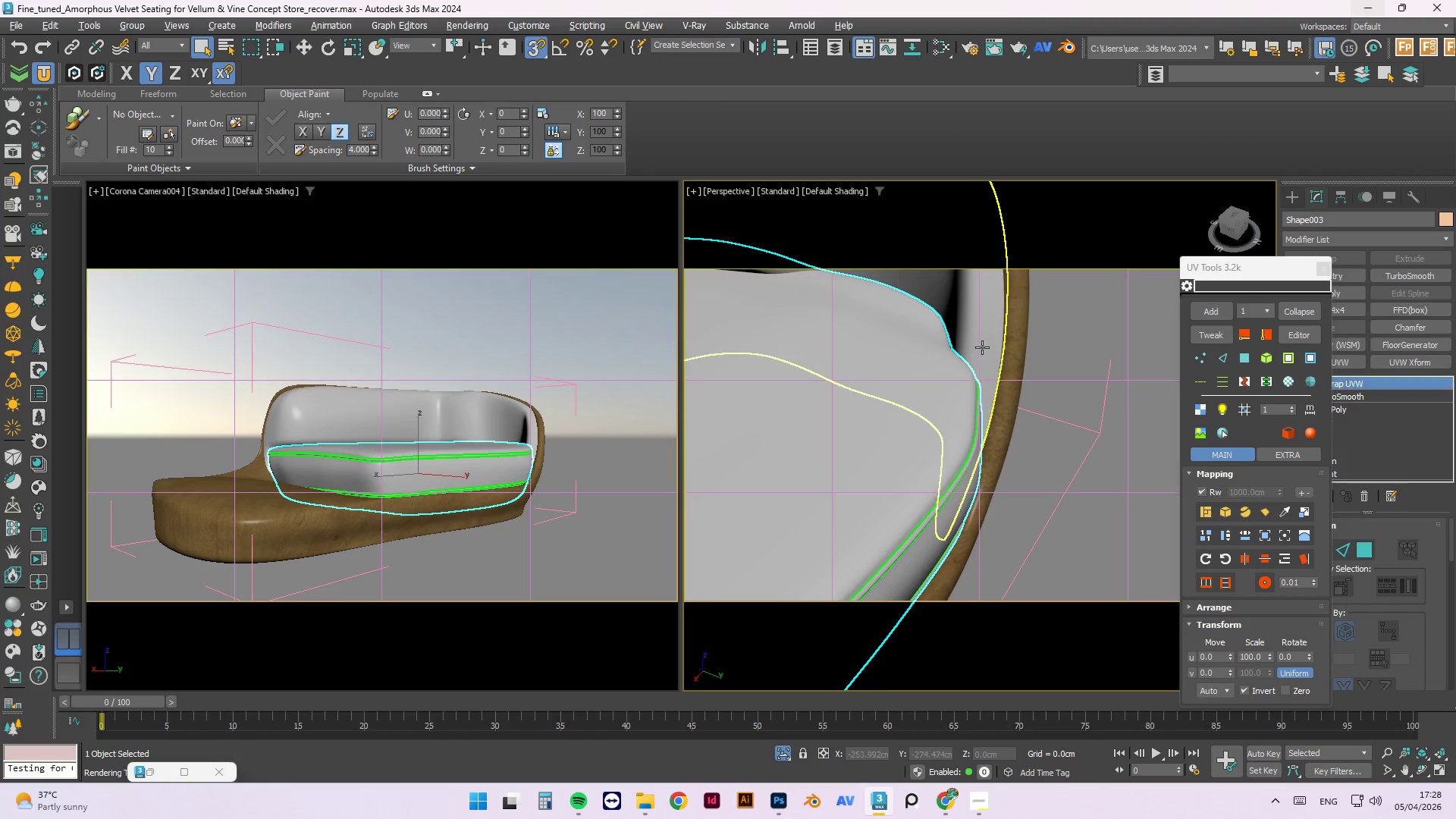 
scroll: coordinate [982, 471], scroll_direction: up, amount: 3.0
 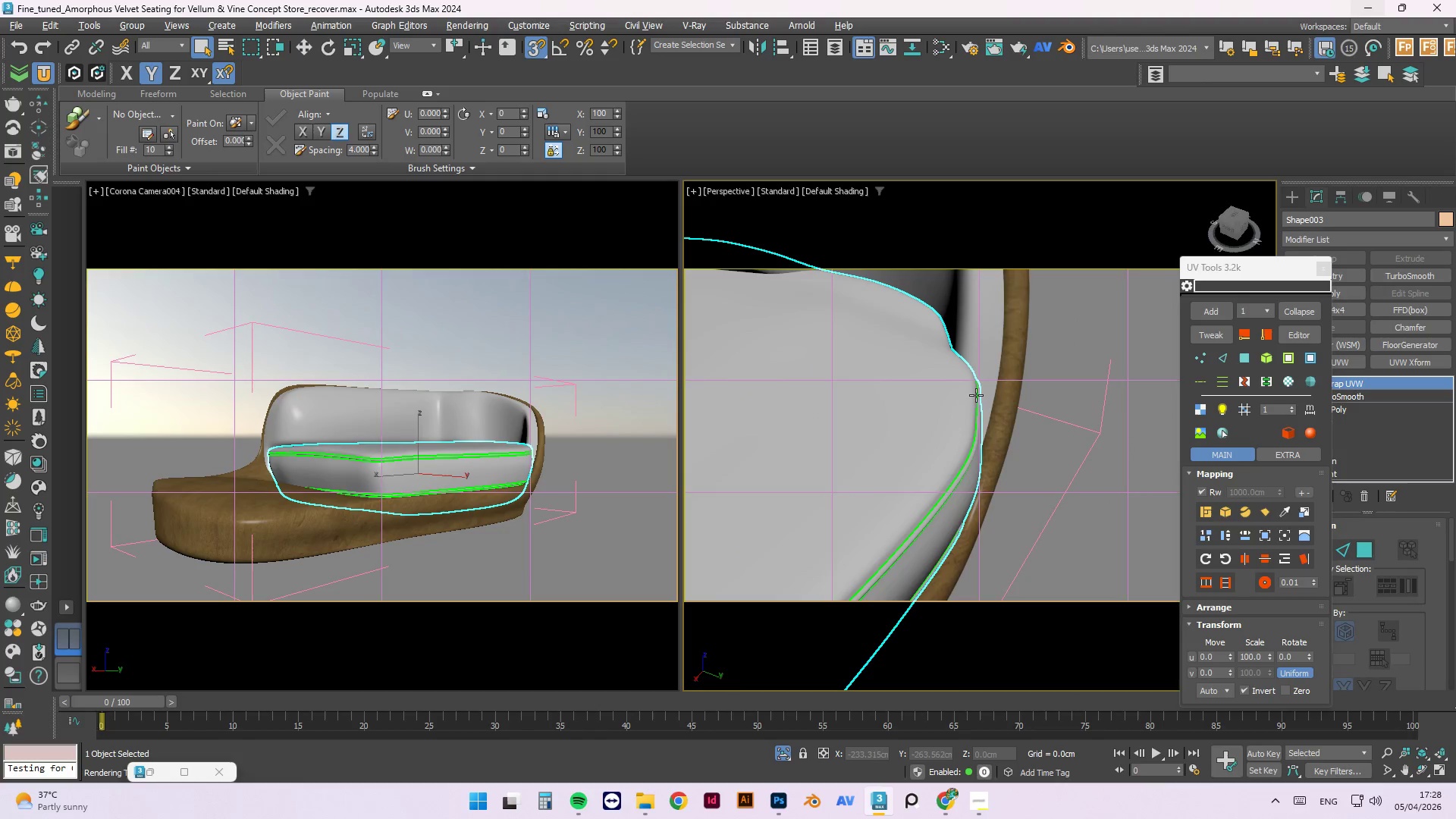 
left_click([984, 346])
 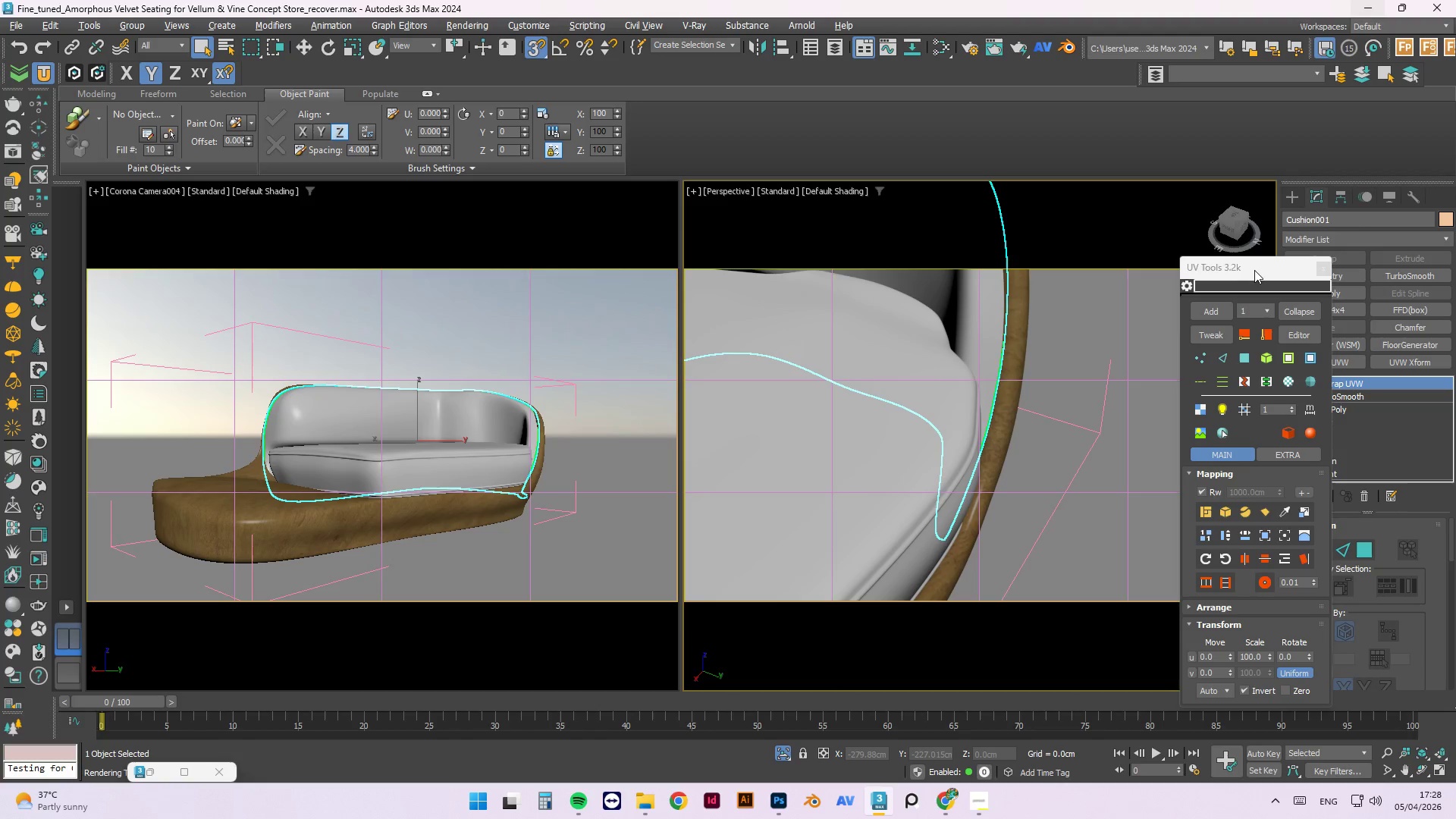 
left_click_drag(start_coordinate=[1254, 271], to_coordinate=[493, 220])
 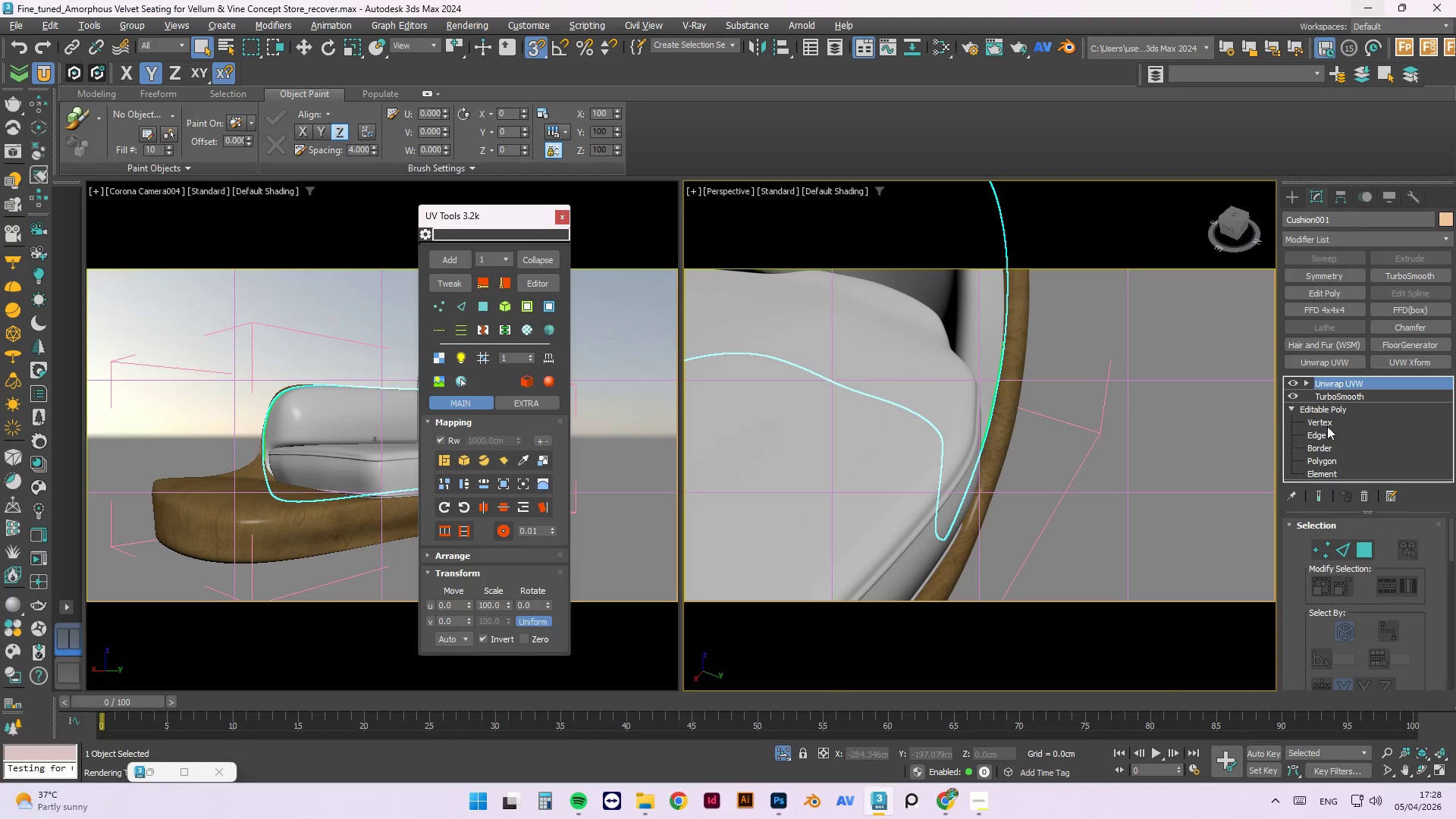 
left_click([1327, 423])
 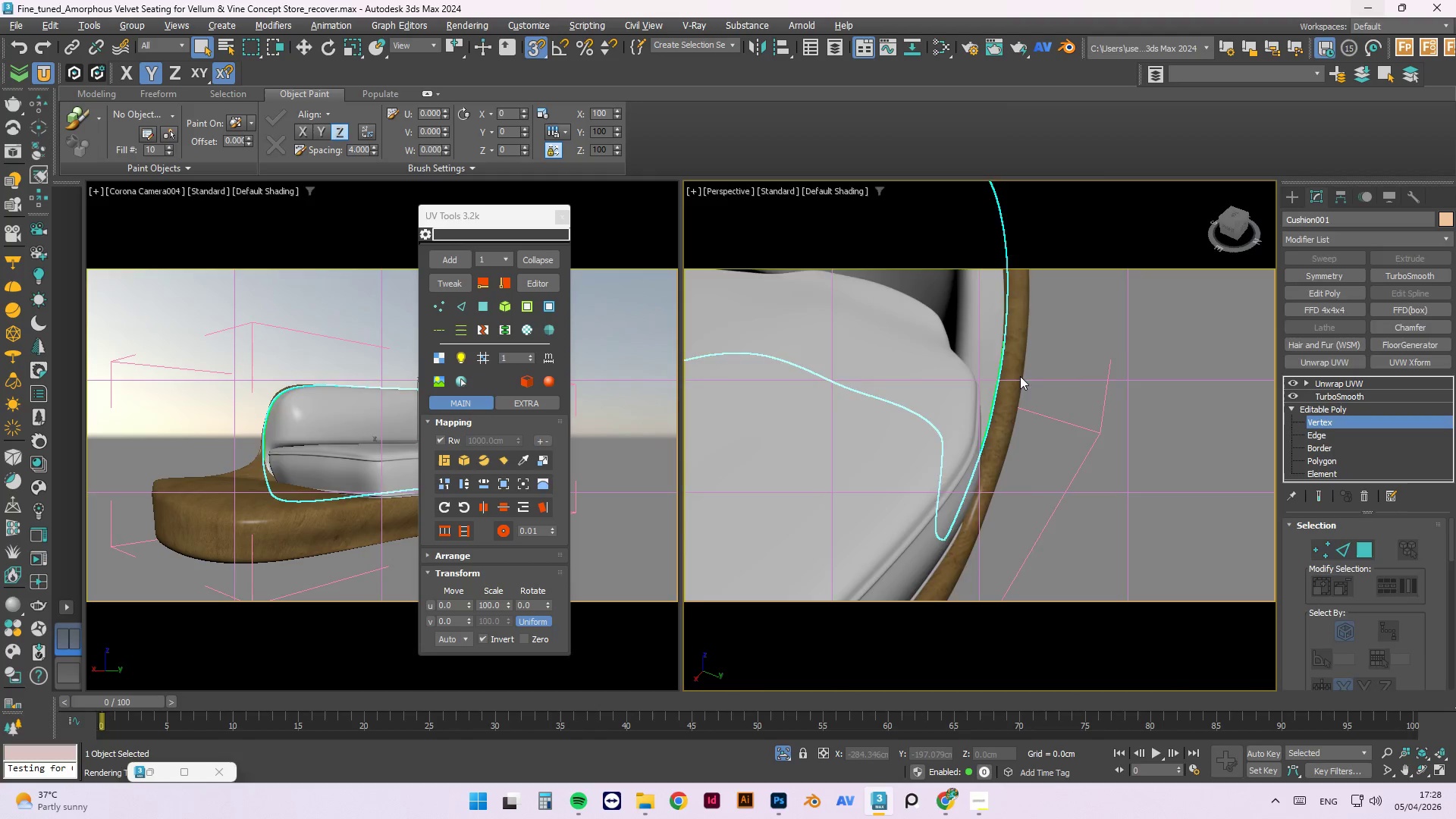 
hold_key(key=AltLeft, duration=0.69)
 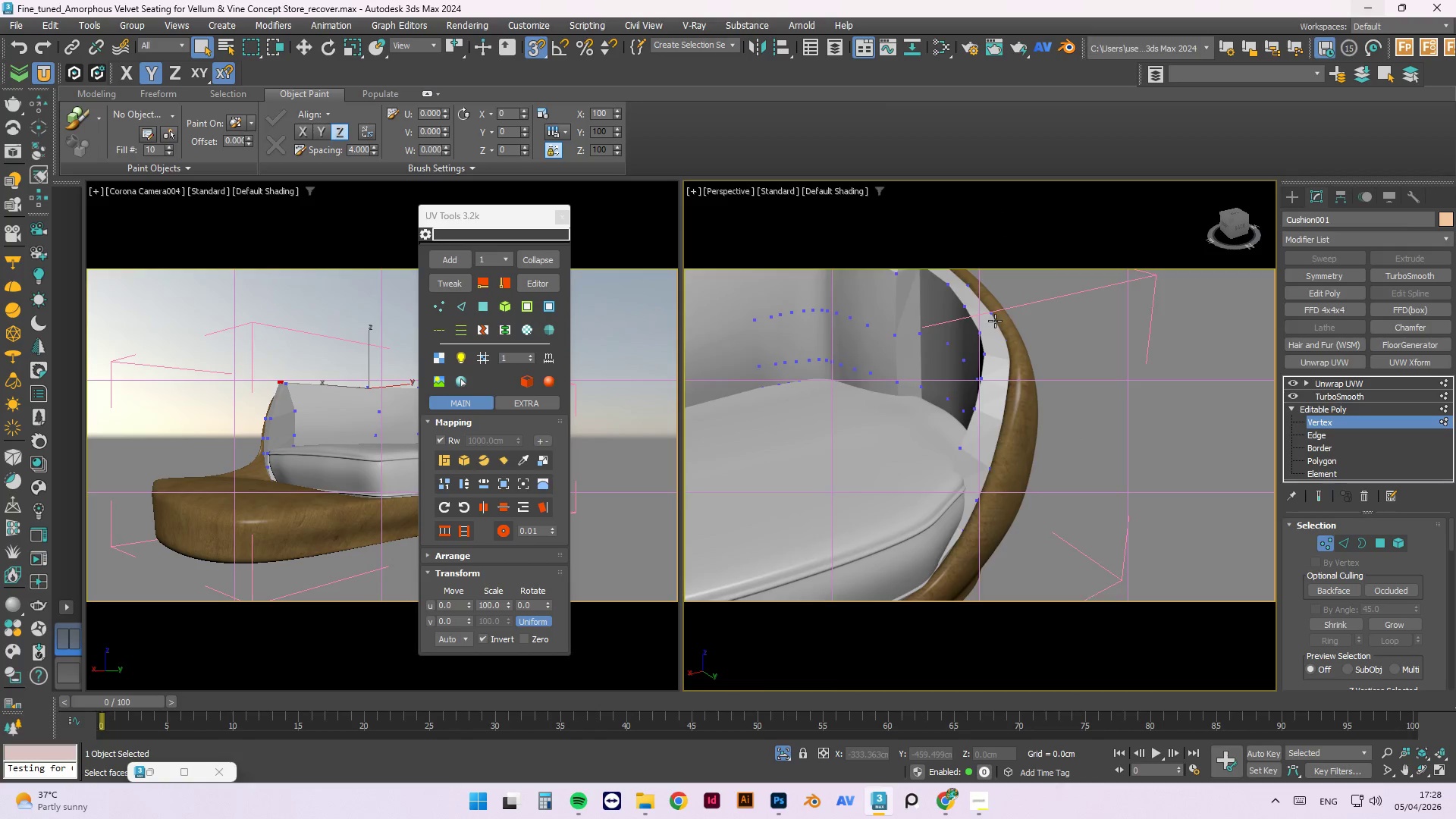 
scroll: coordinate [1020, 378], scroll_direction: down, amount: 2.0
 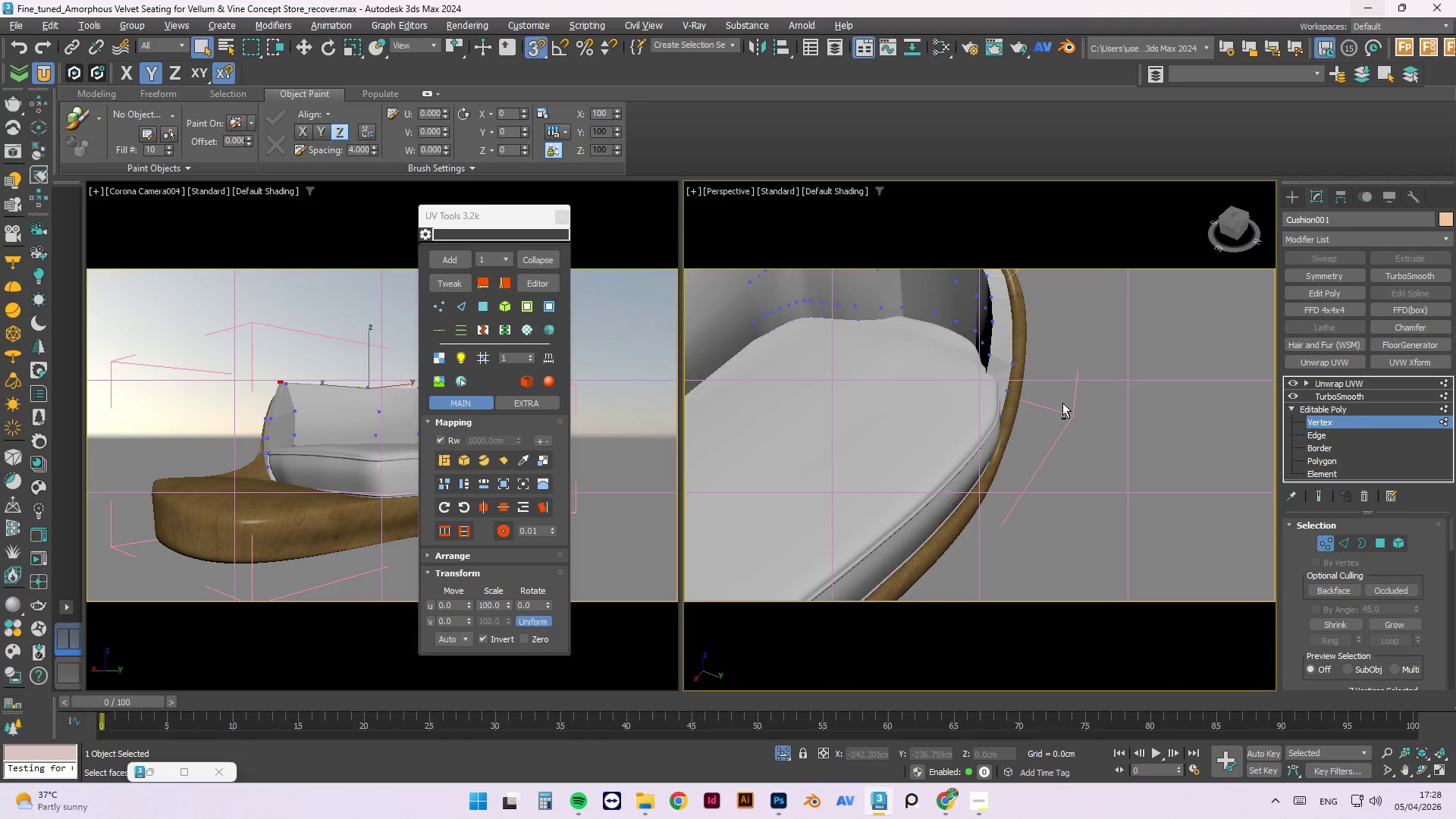 
scroll: coordinate [987, 472], scroll_direction: up, amount: 2.0
 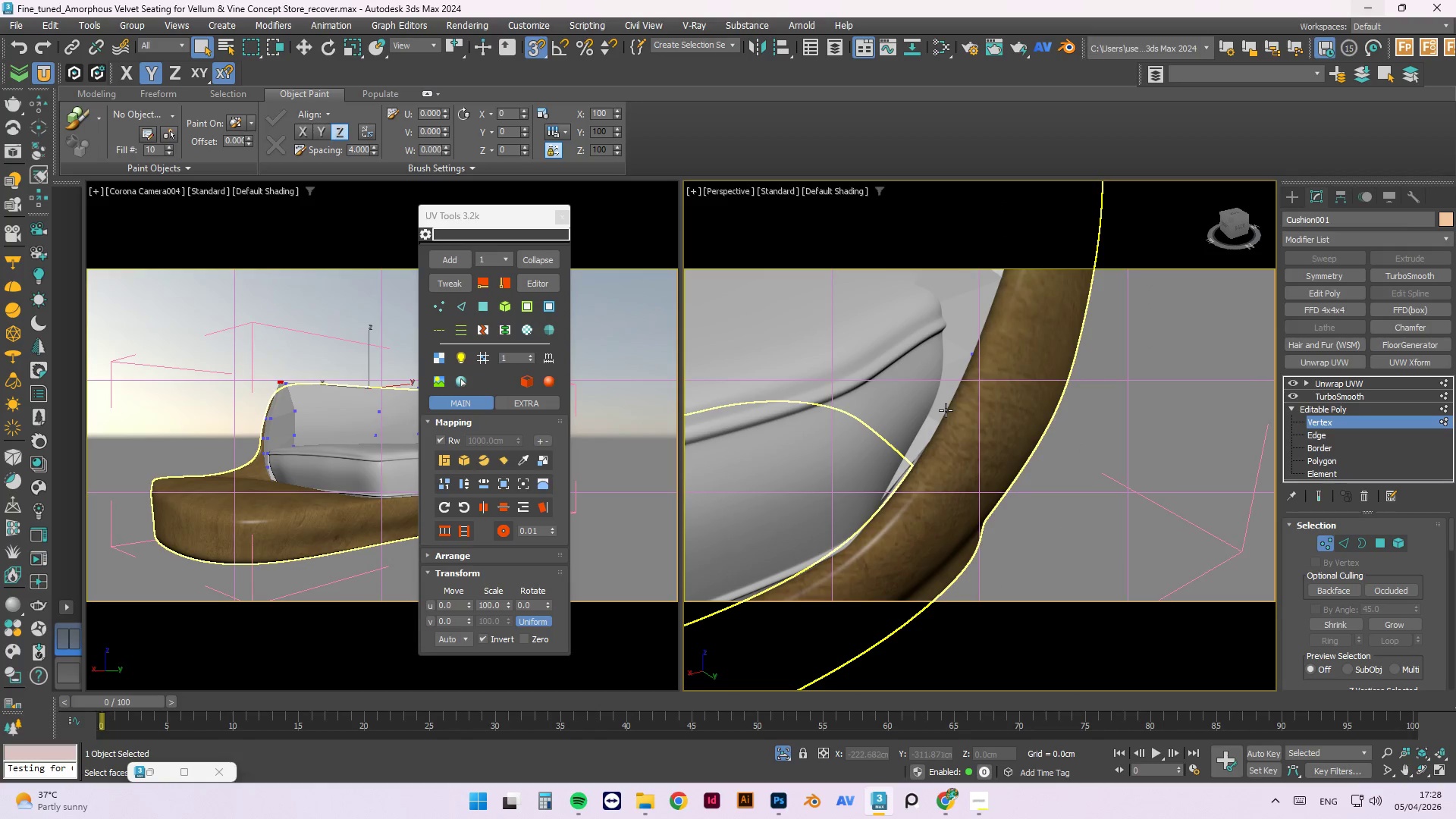 
left_click([943, 419])
 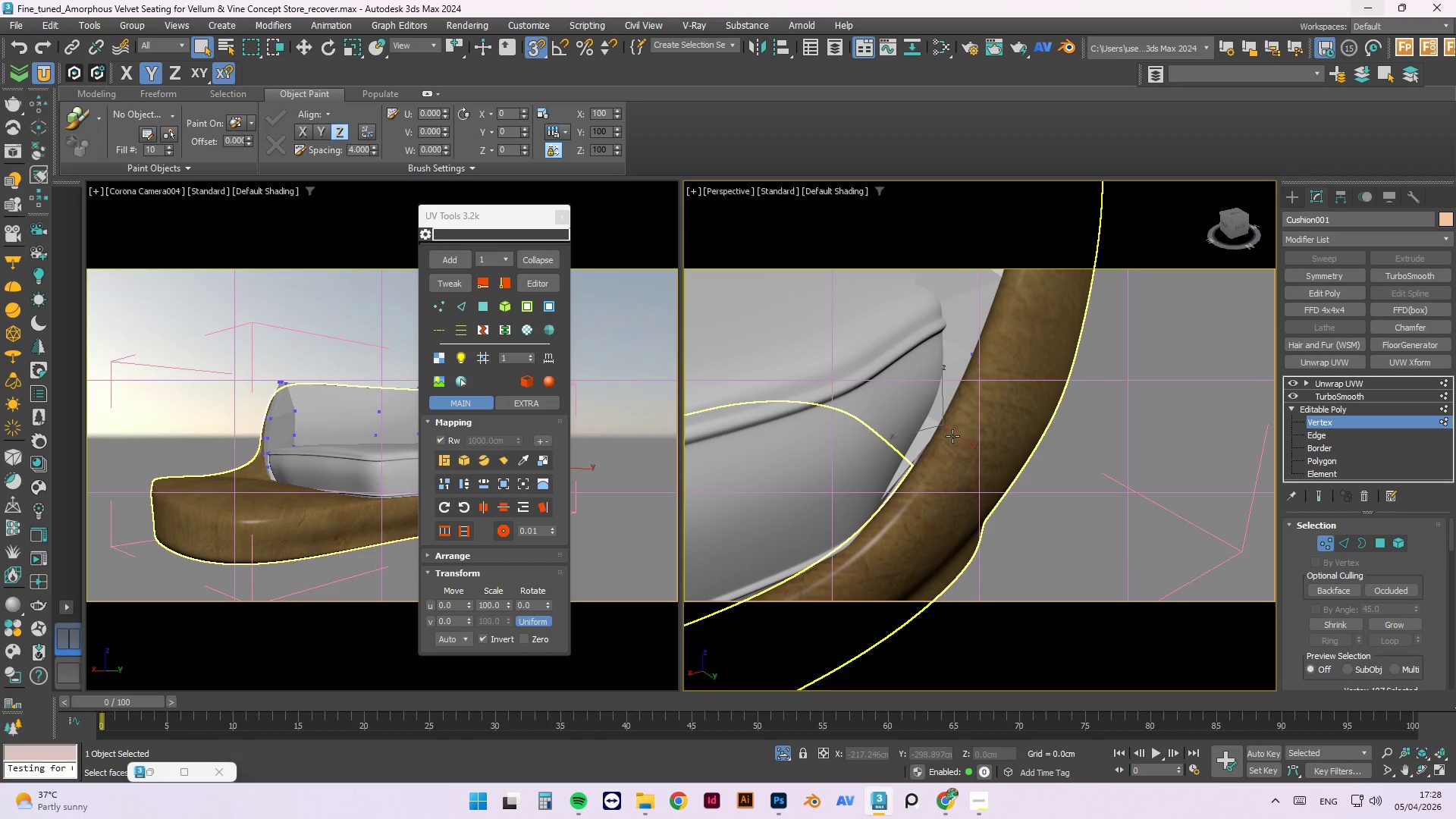 
key(W)
 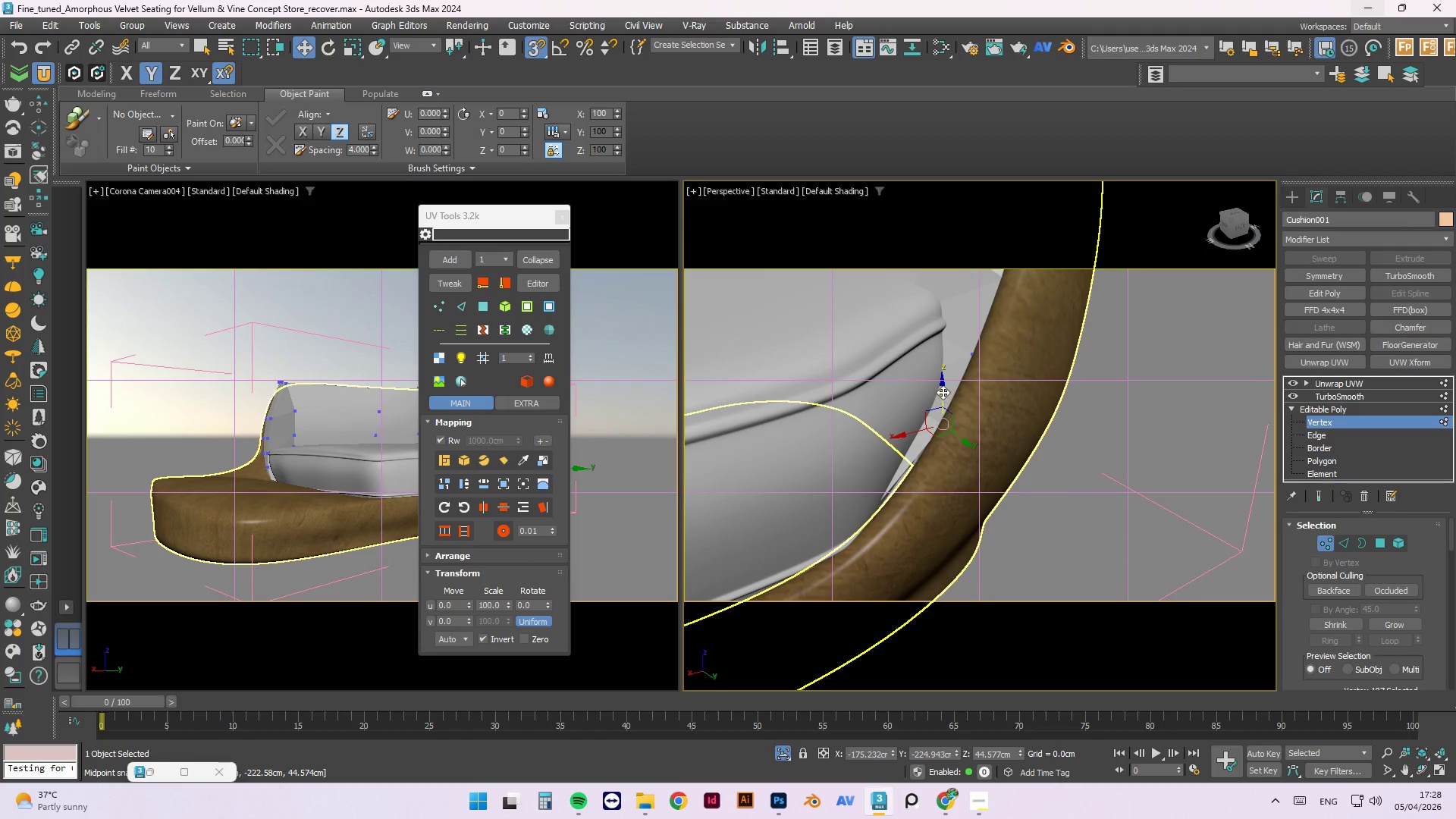 
left_click_drag(start_coordinate=[943, 392], to_coordinate=[947, 402])
 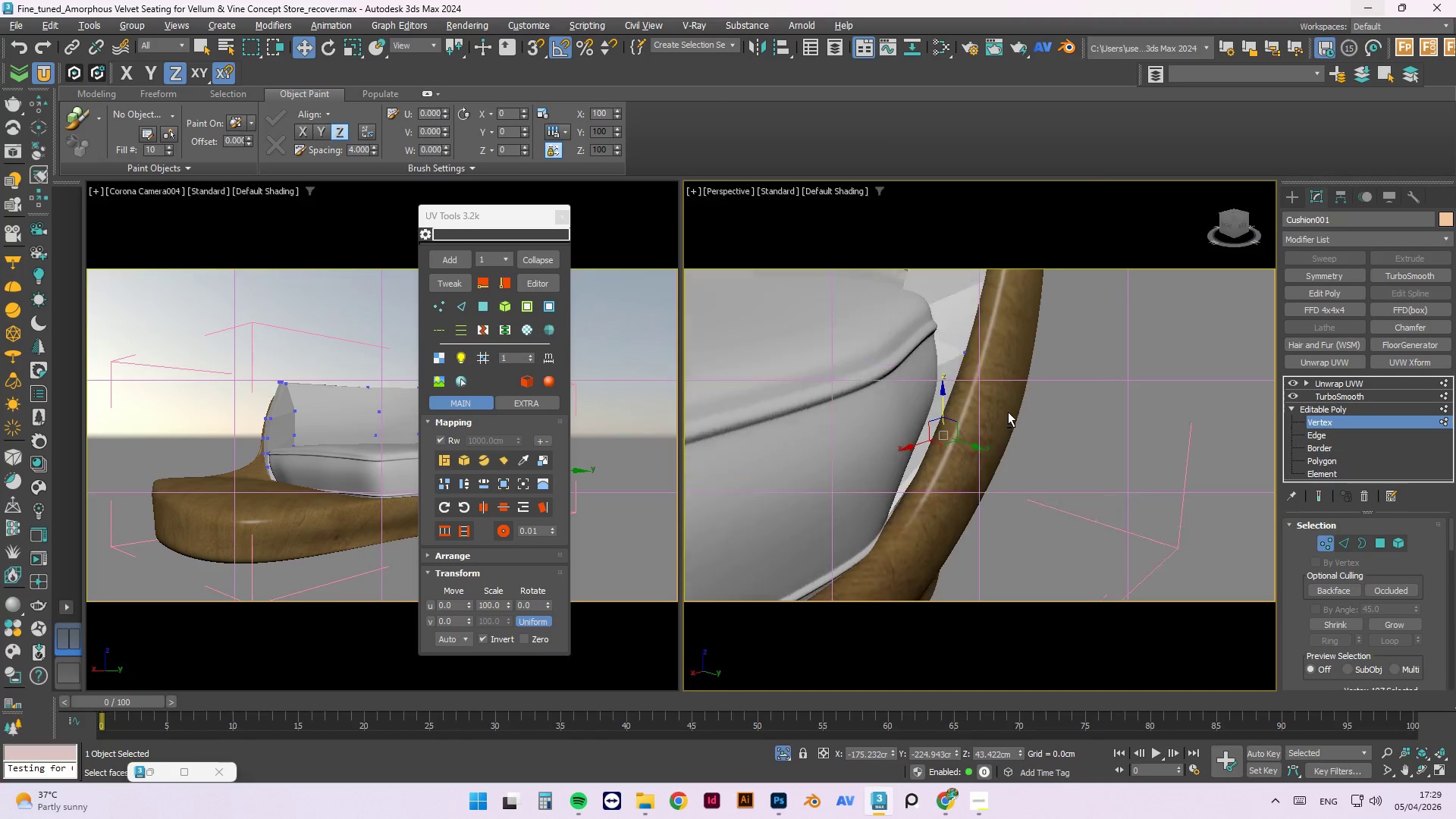 
type(sa)
 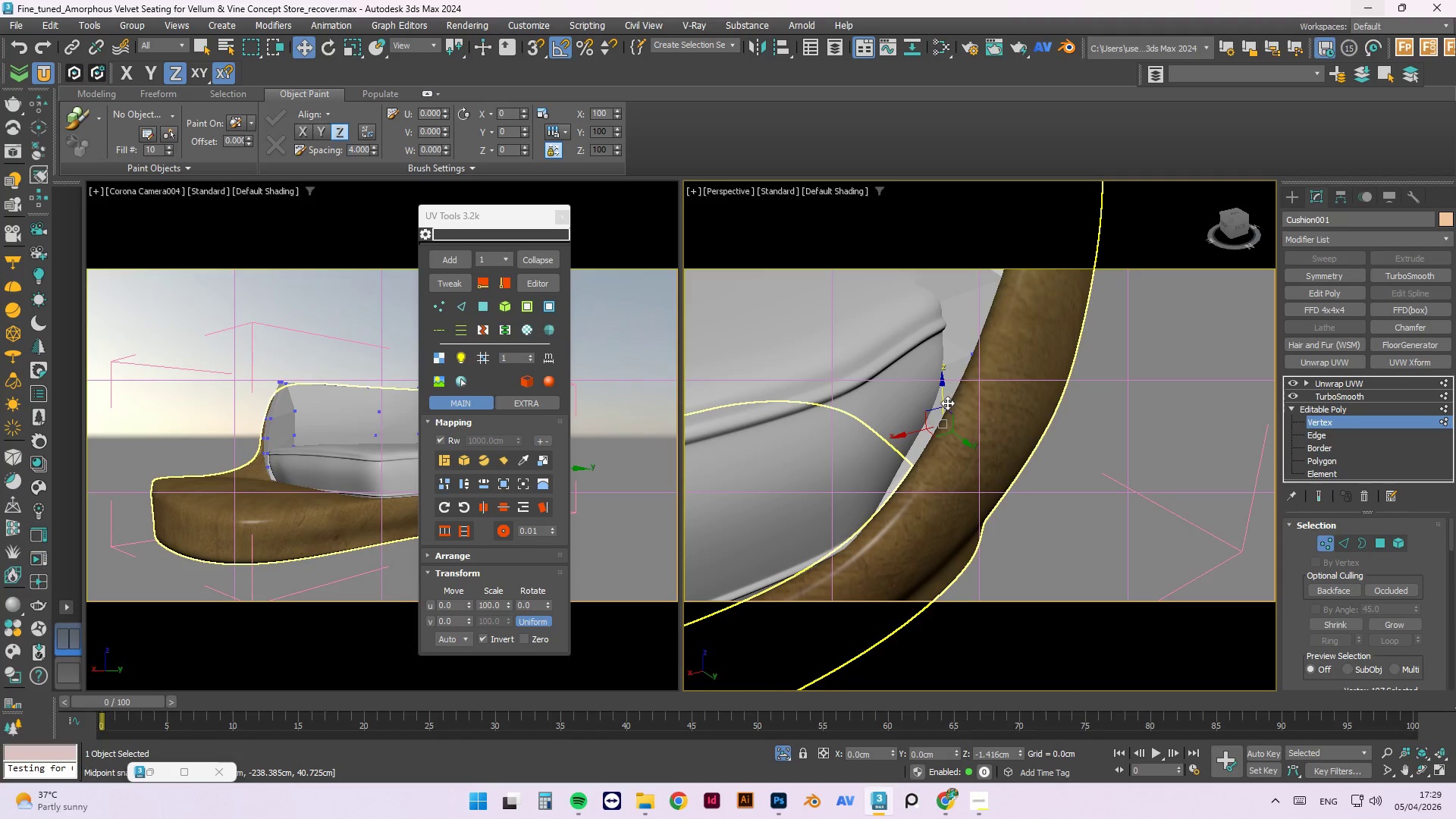 
hold_key(key=AltLeft, duration=1.5)
 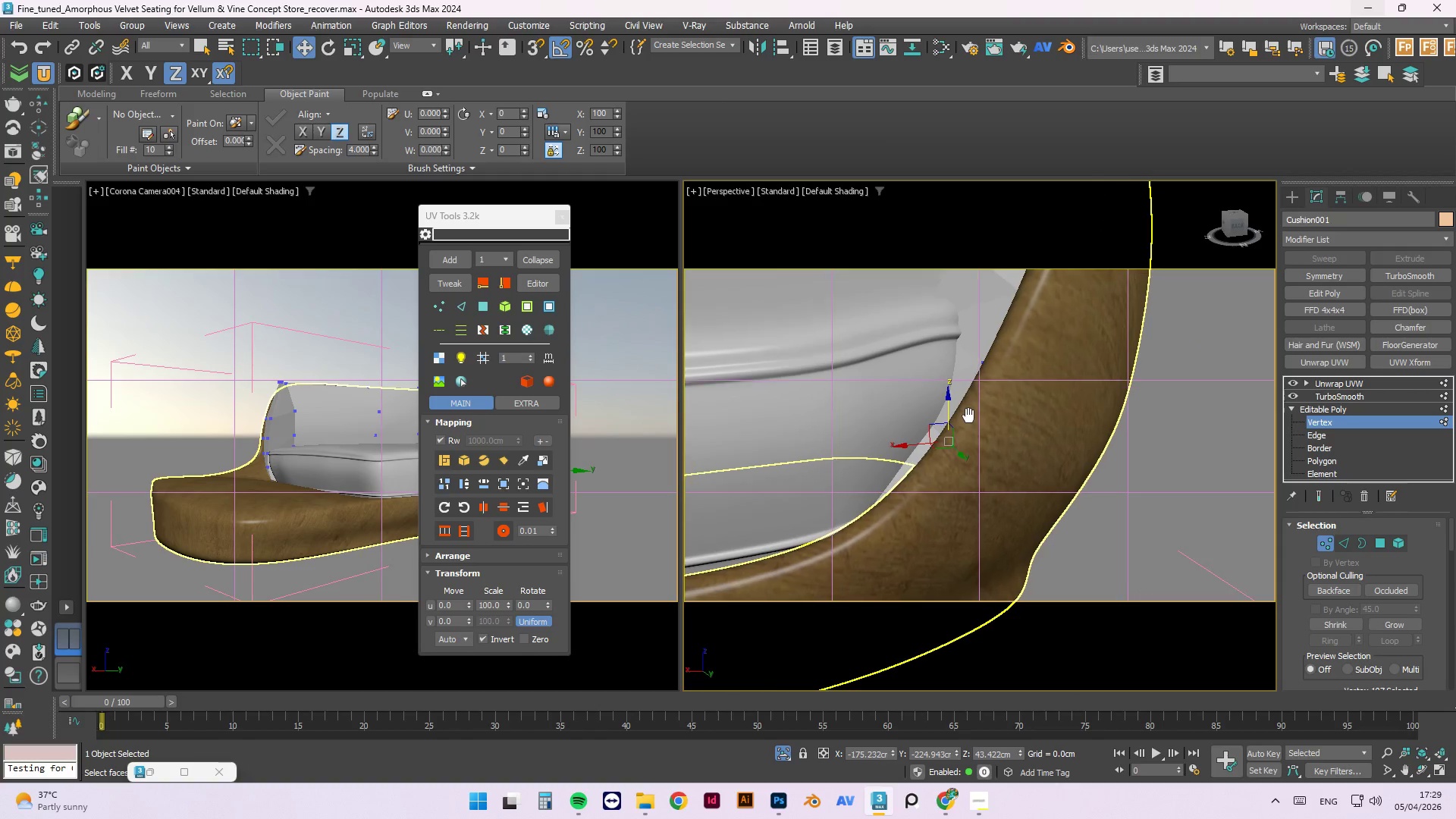 
hold_key(key=AltLeft, duration=0.42)
 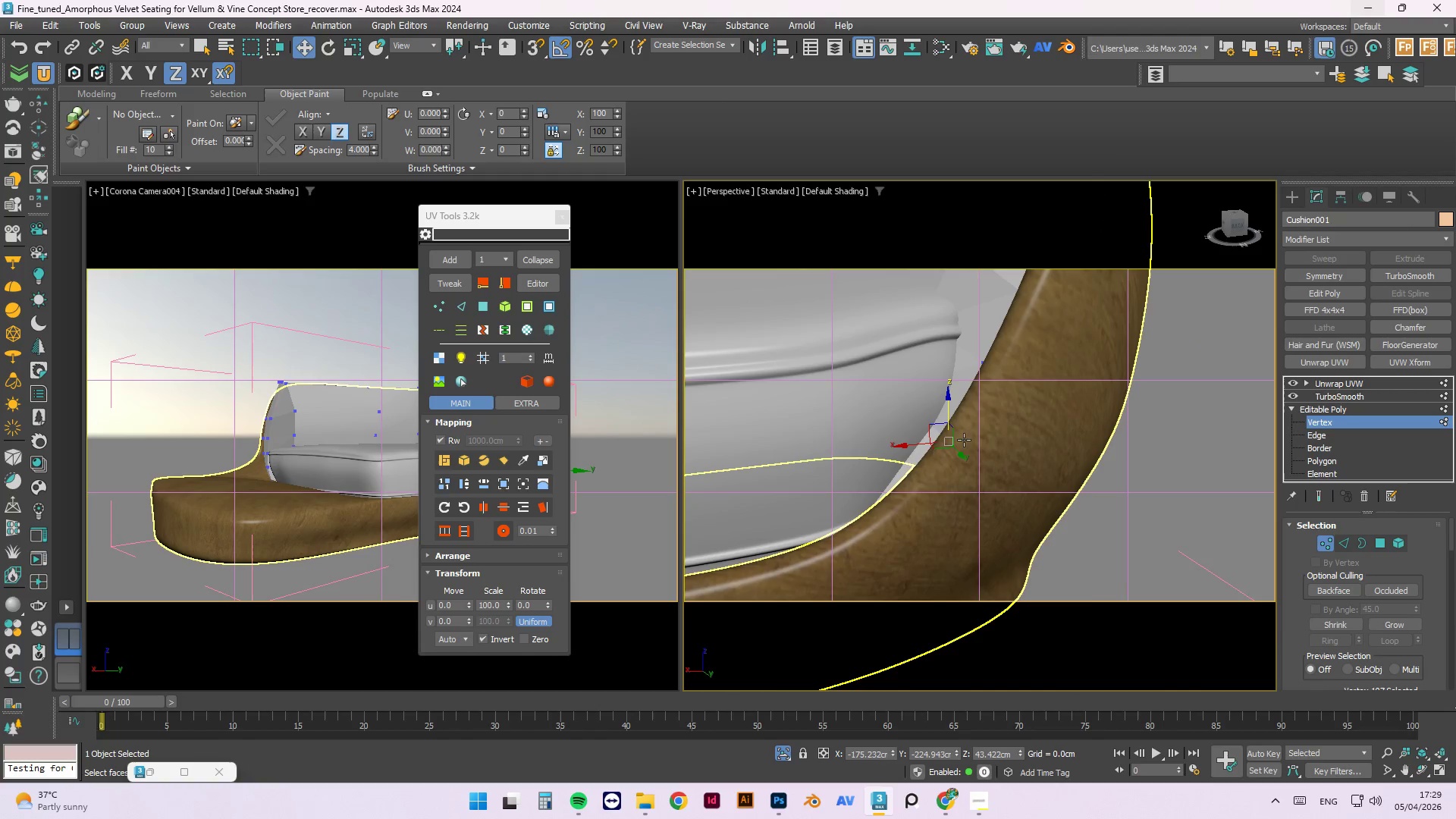 
key(Control+ControlLeft)
 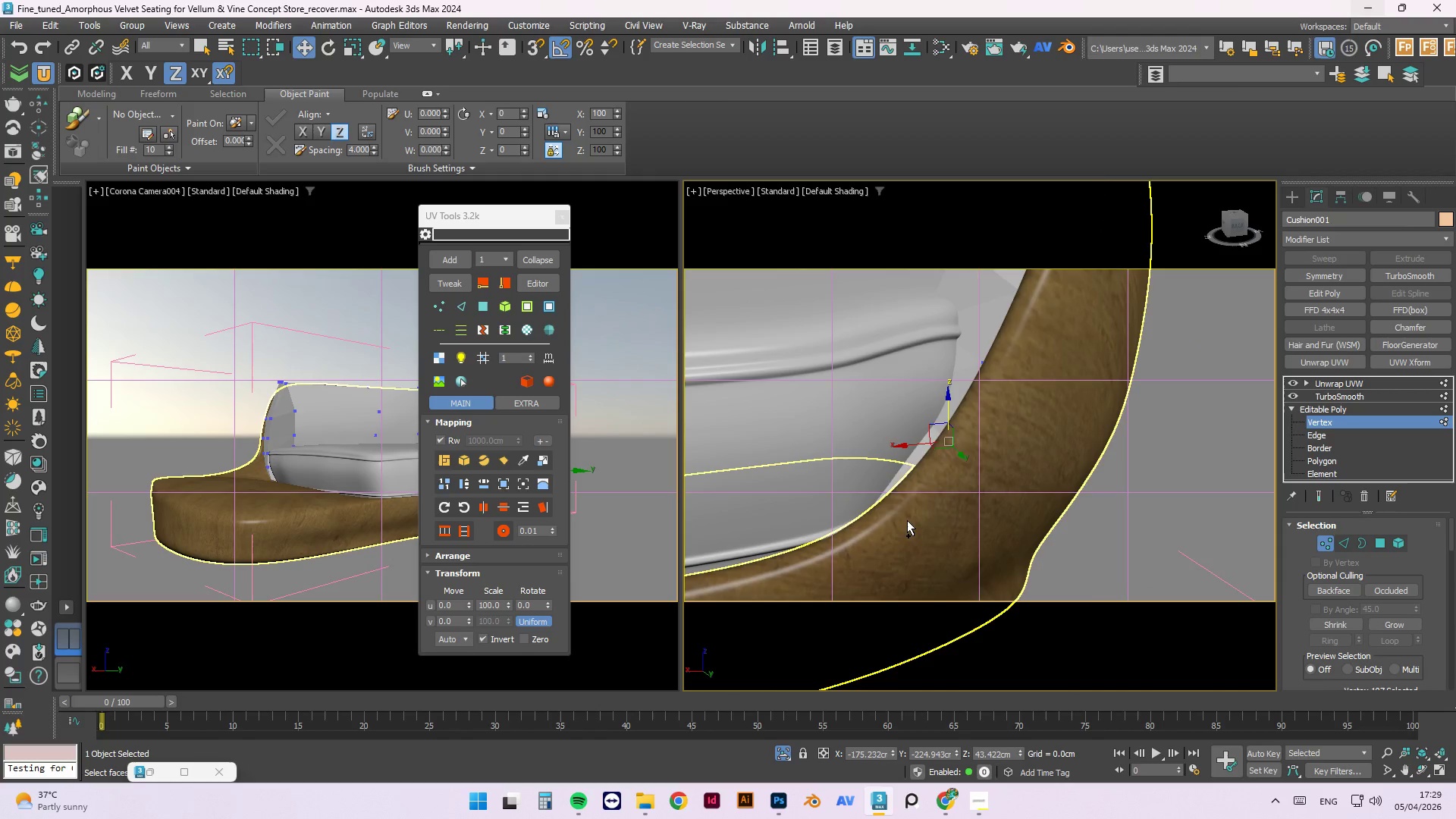 
key(Control+Z)
 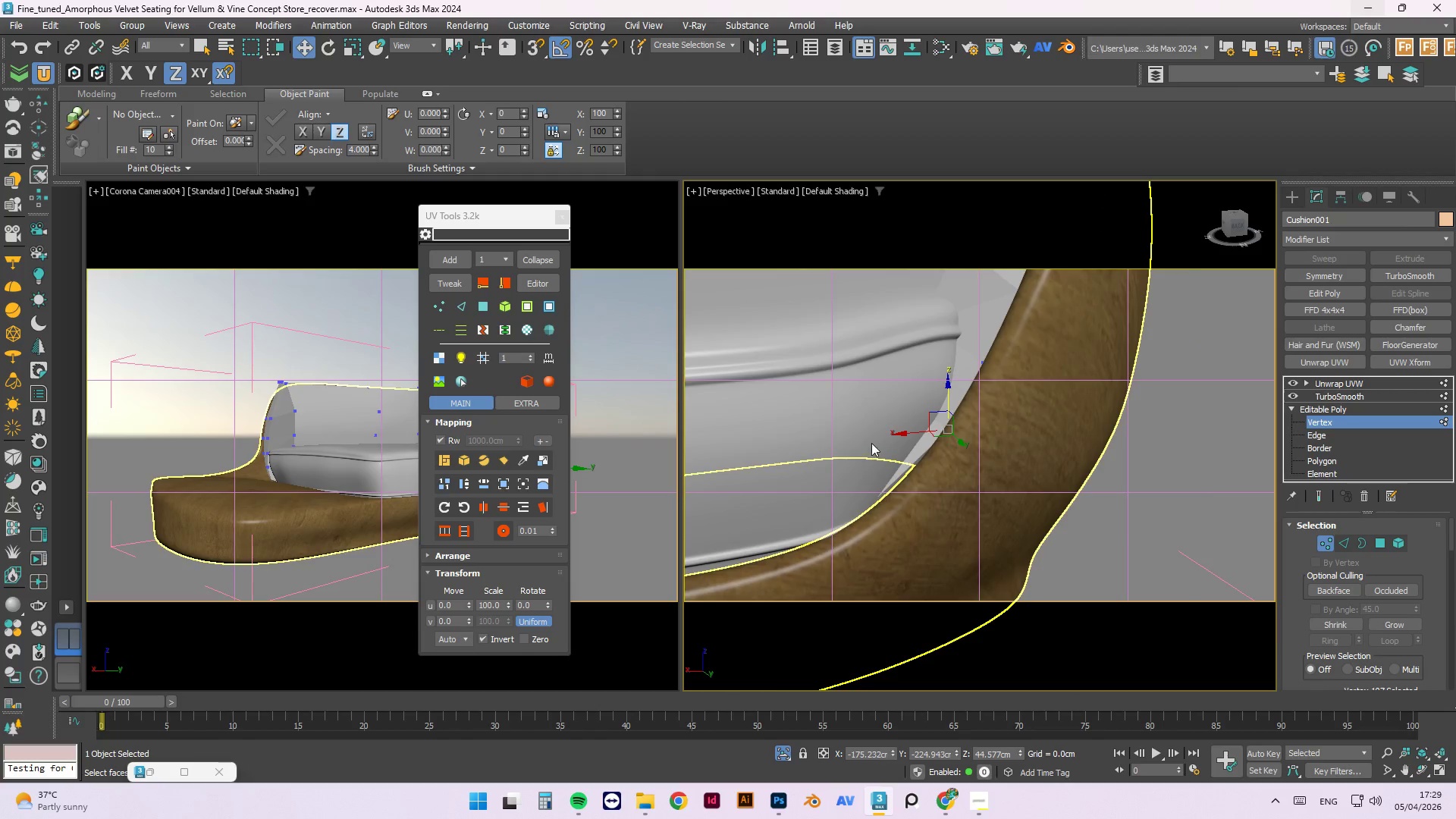 
hold_key(key=AltLeft, duration=1.09)
 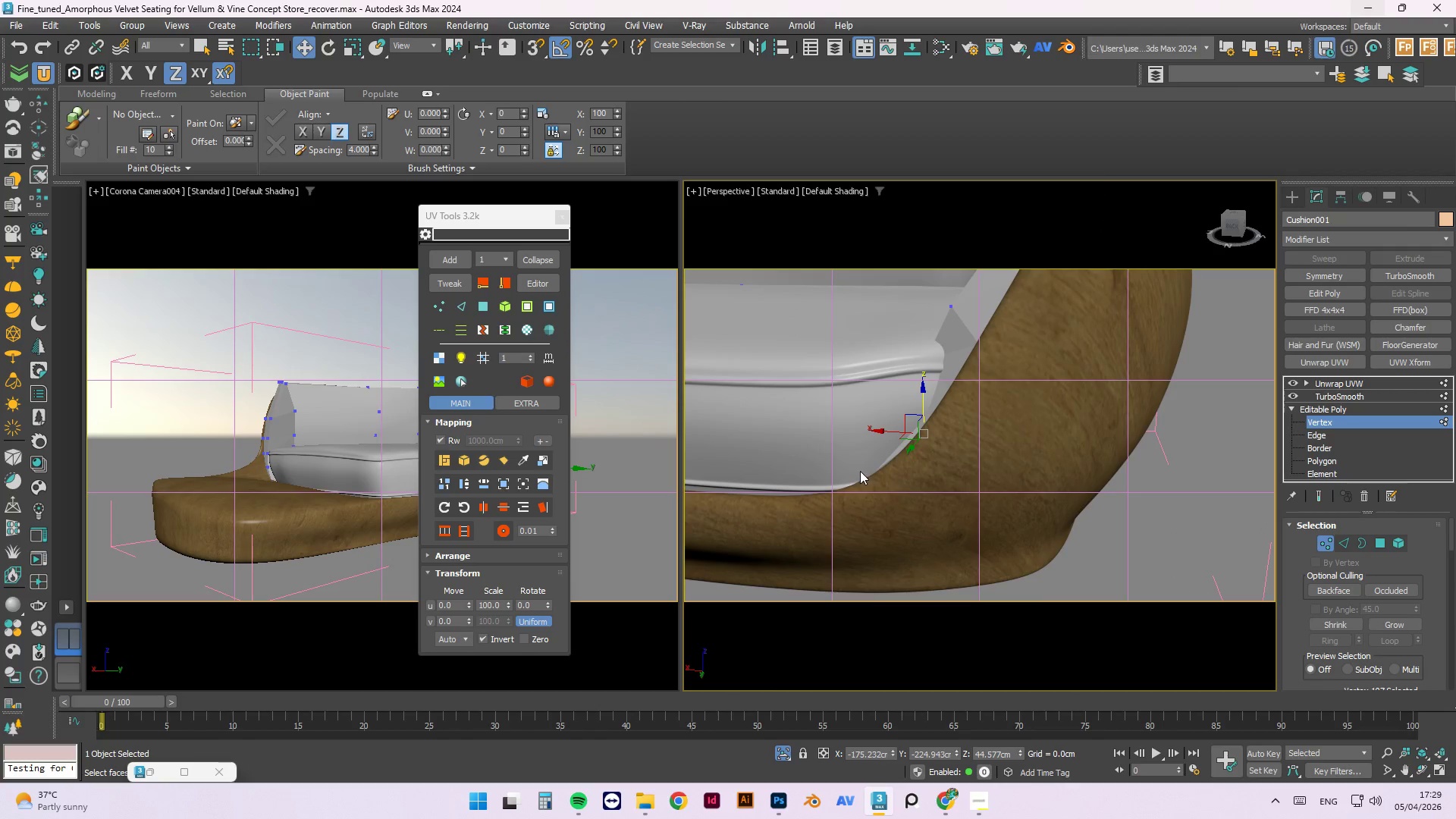 
scroll: coordinate [871, 443], scroll_direction: down, amount: 1.0
 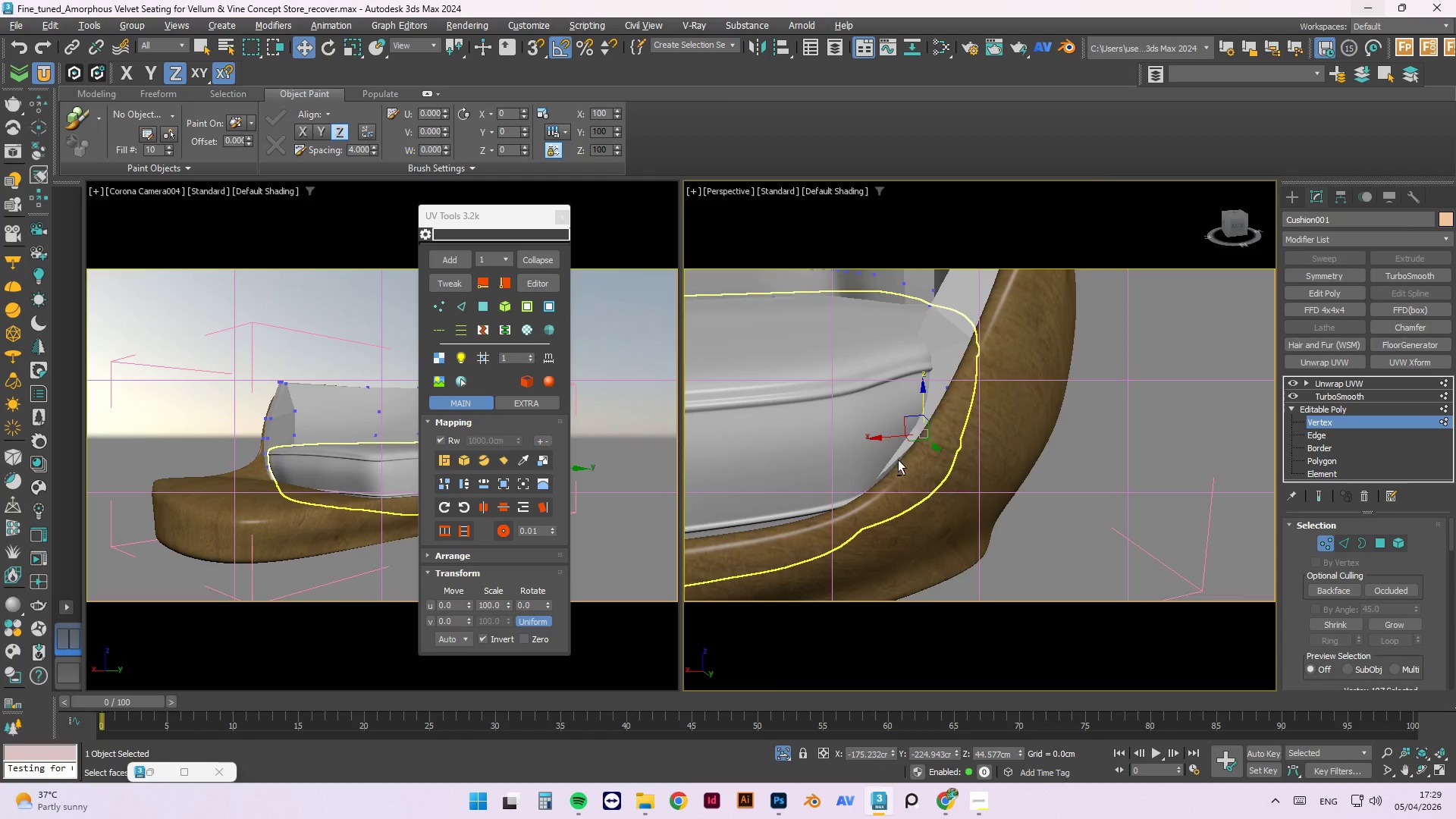 
key(F3)
 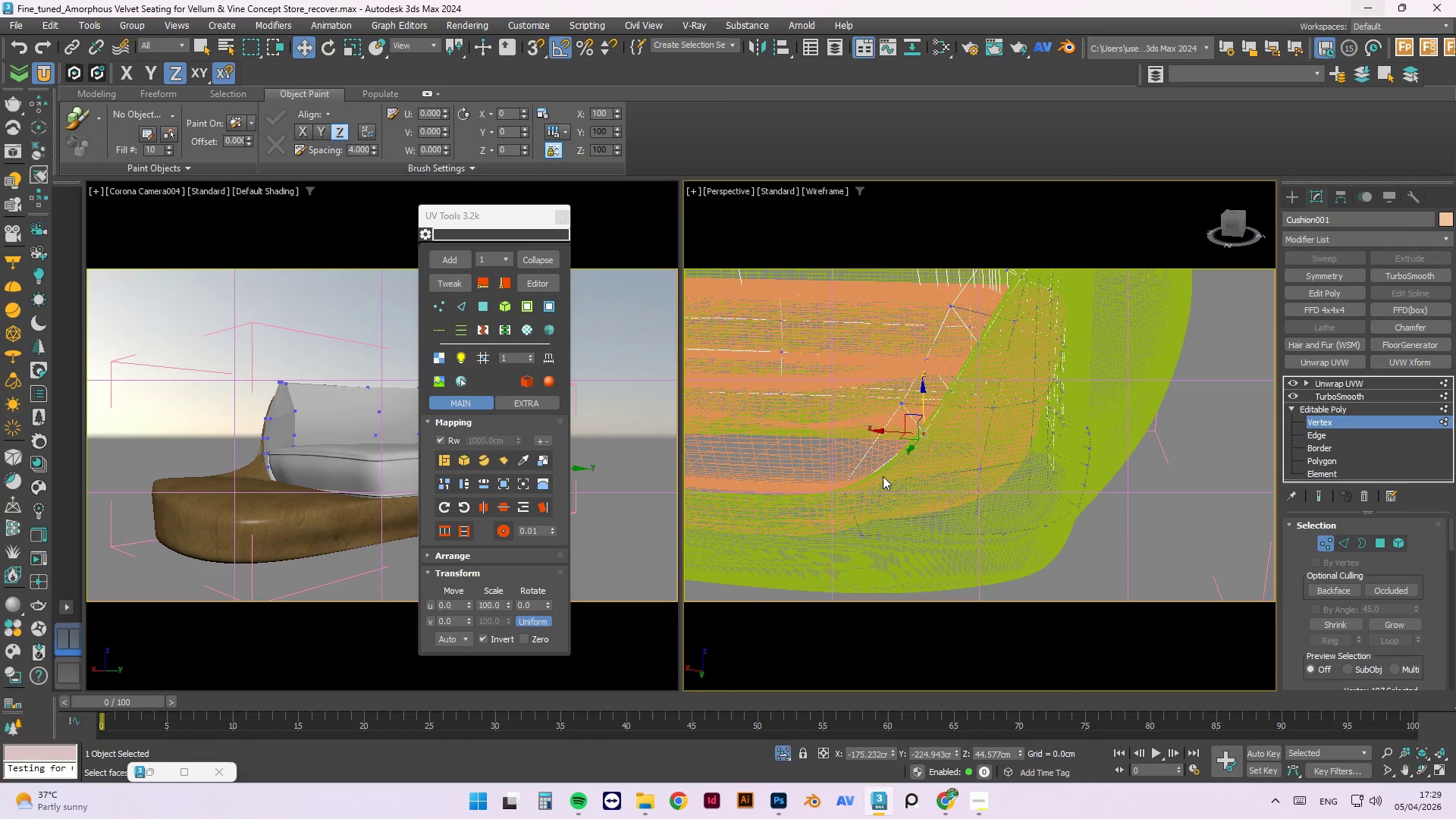 
hold_key(key=AltLeft, duration=0.84)
 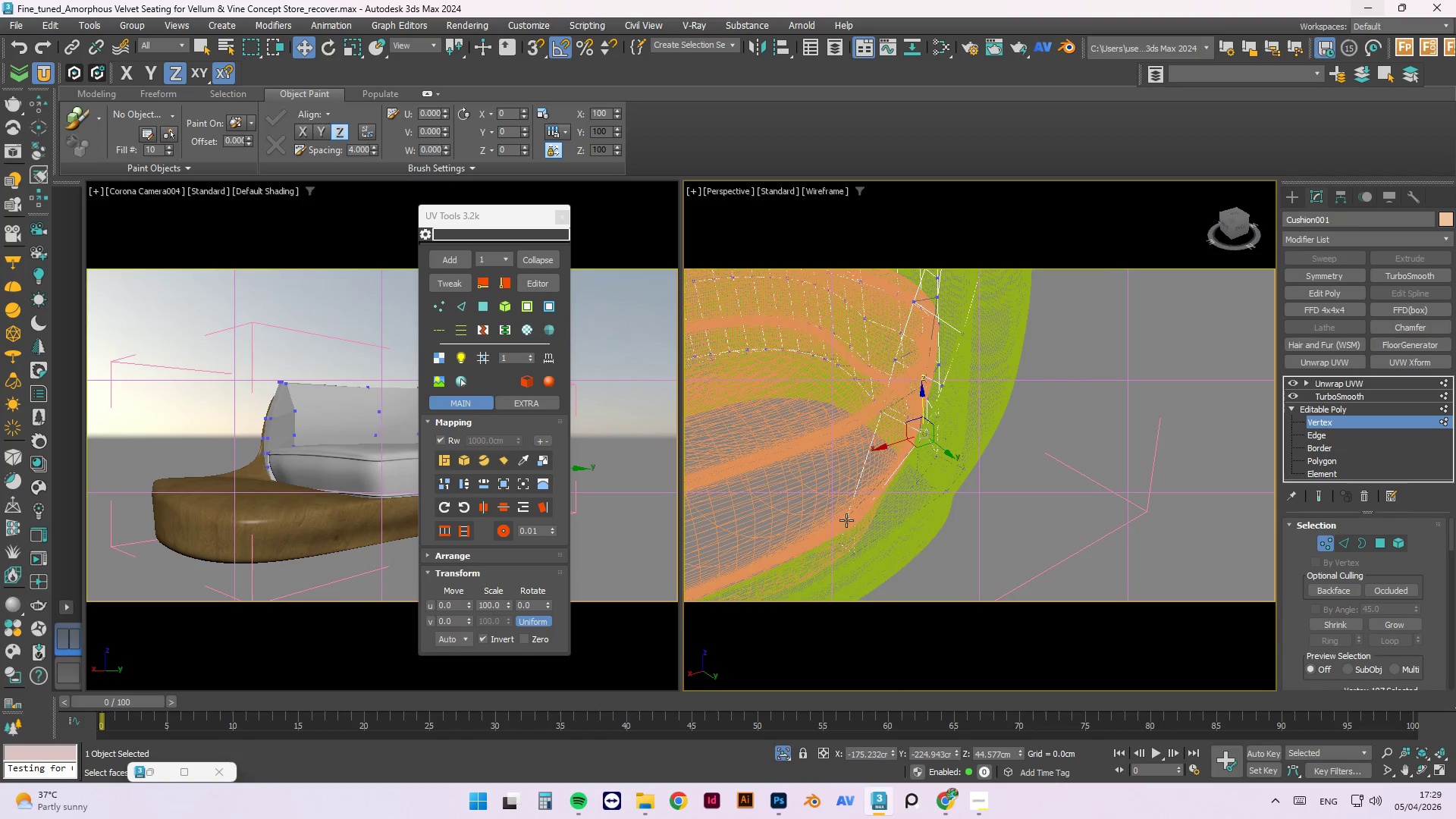 
left_click([846, 518])
 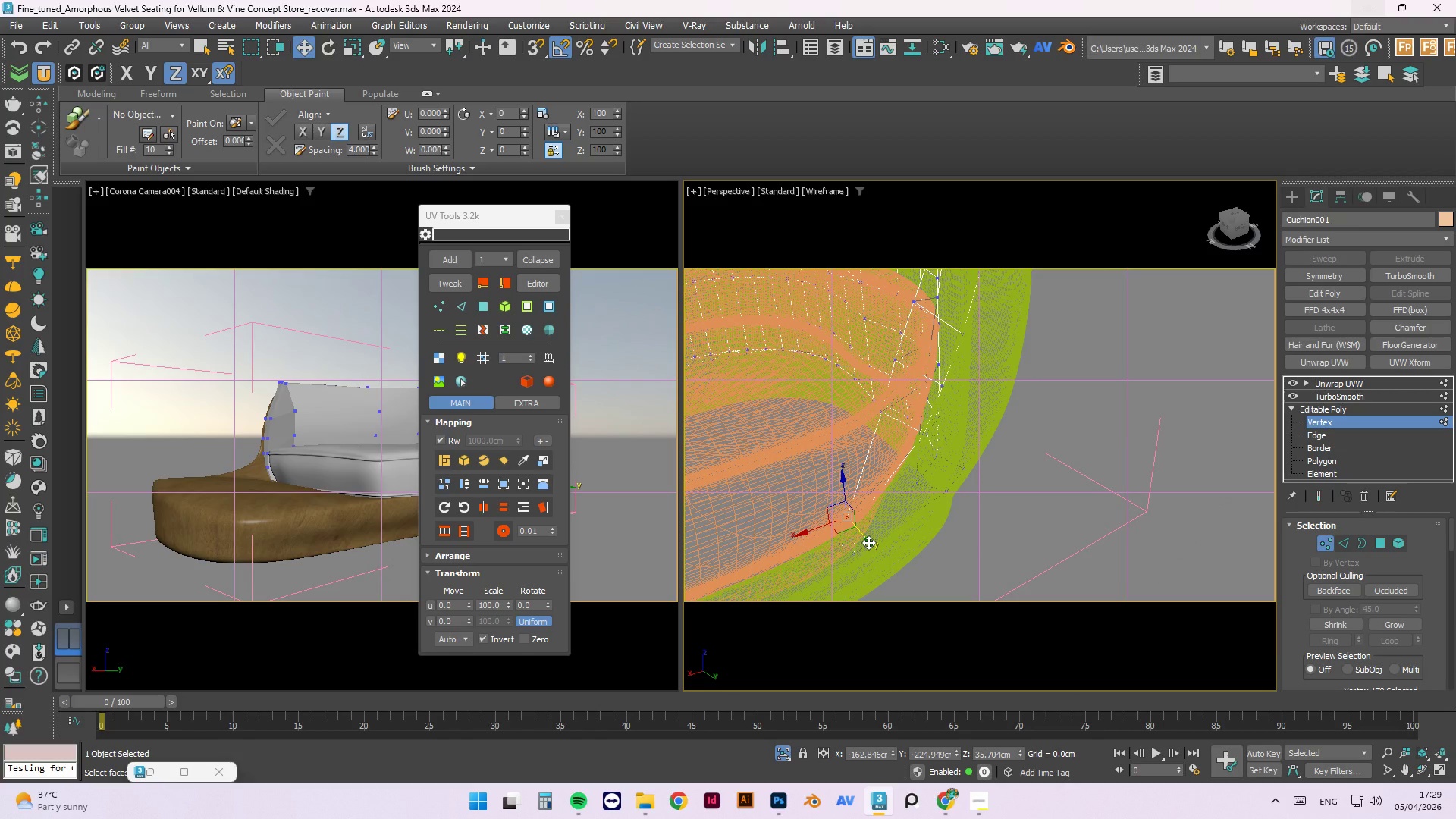 
key(F3)
 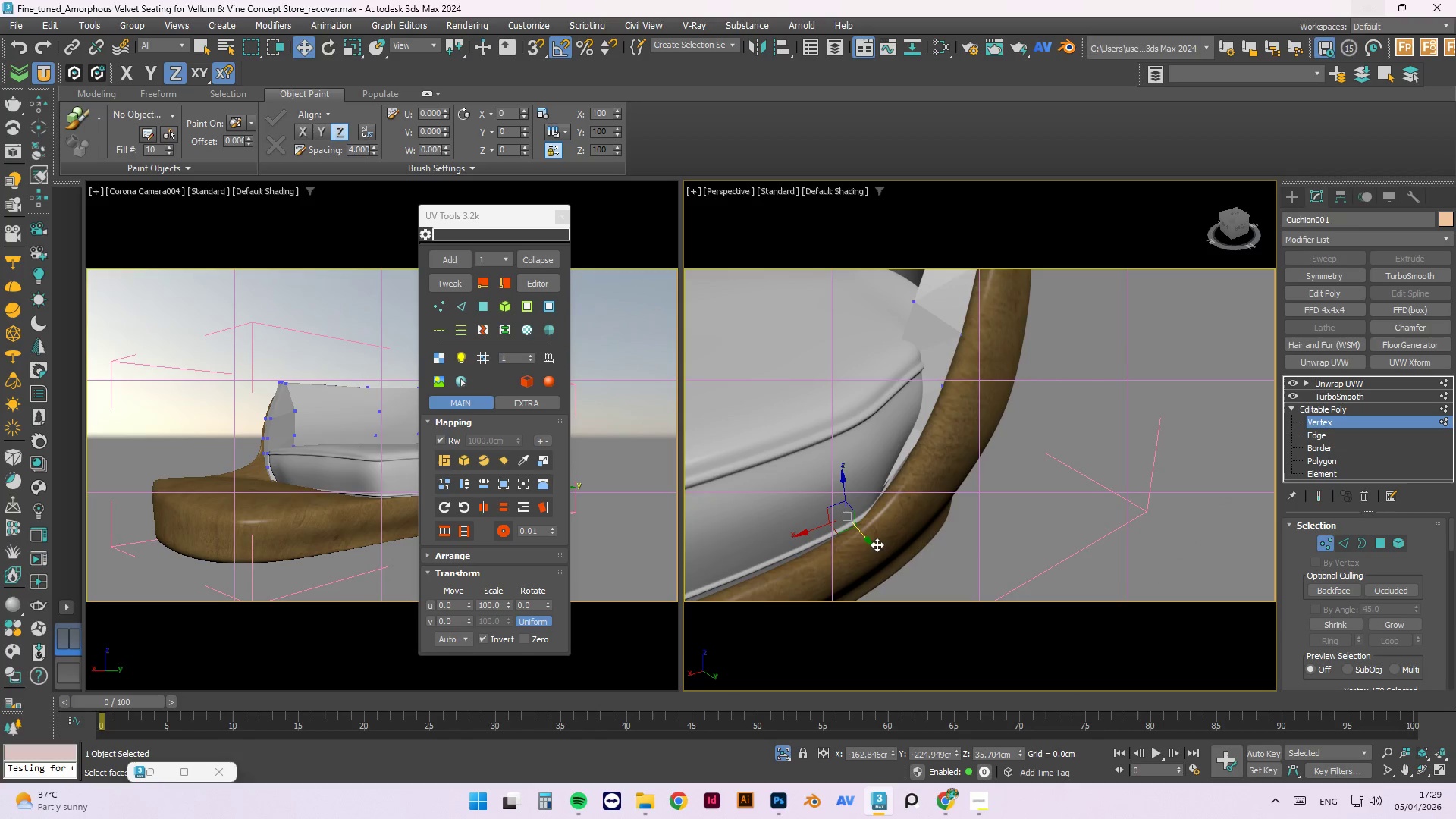 
left_click_drag(start_coordinate=[871, 543], to_coordinate=[878, 555])
 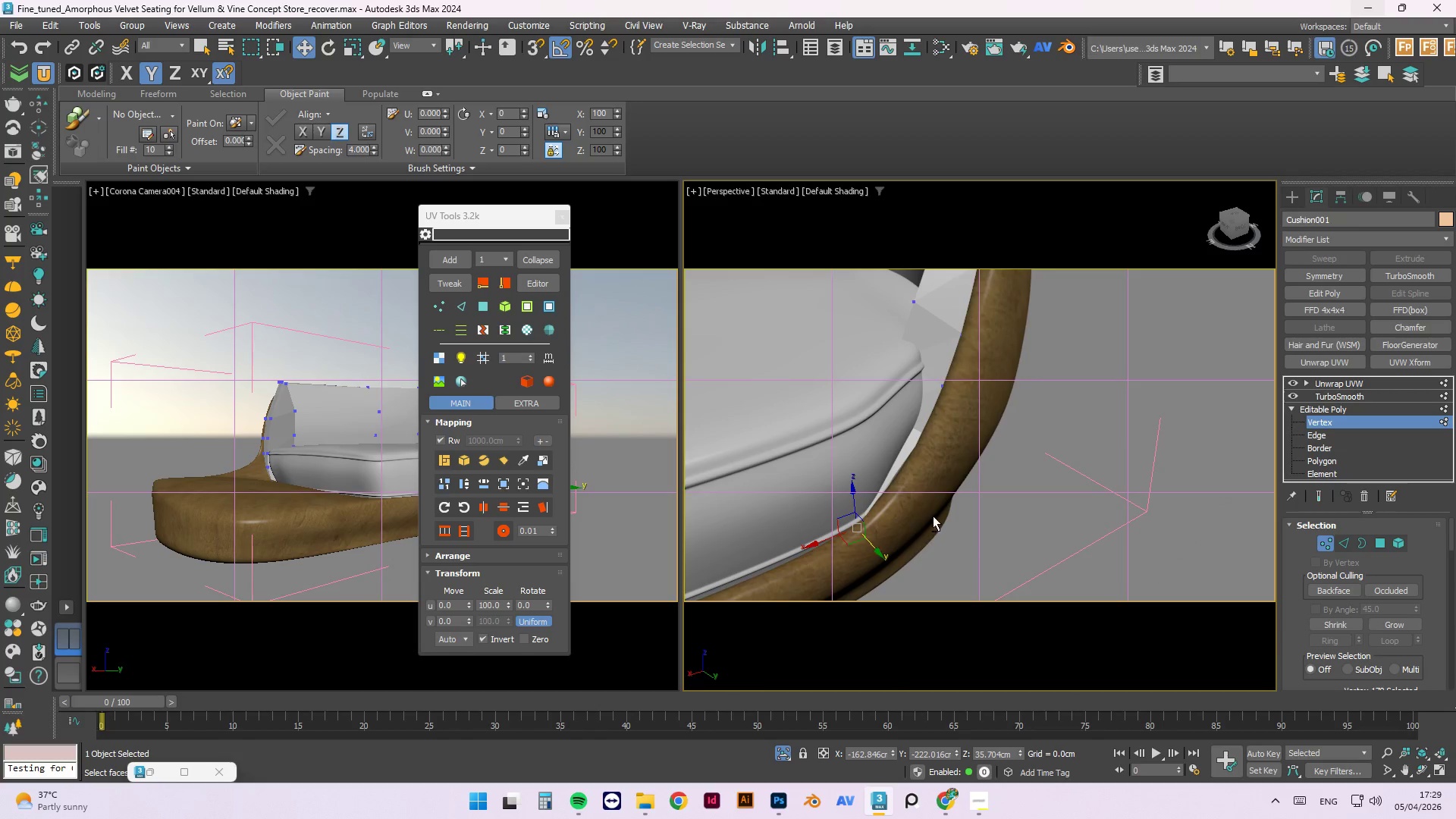 
hold_key(key=AltLeft, duration=1.34)
 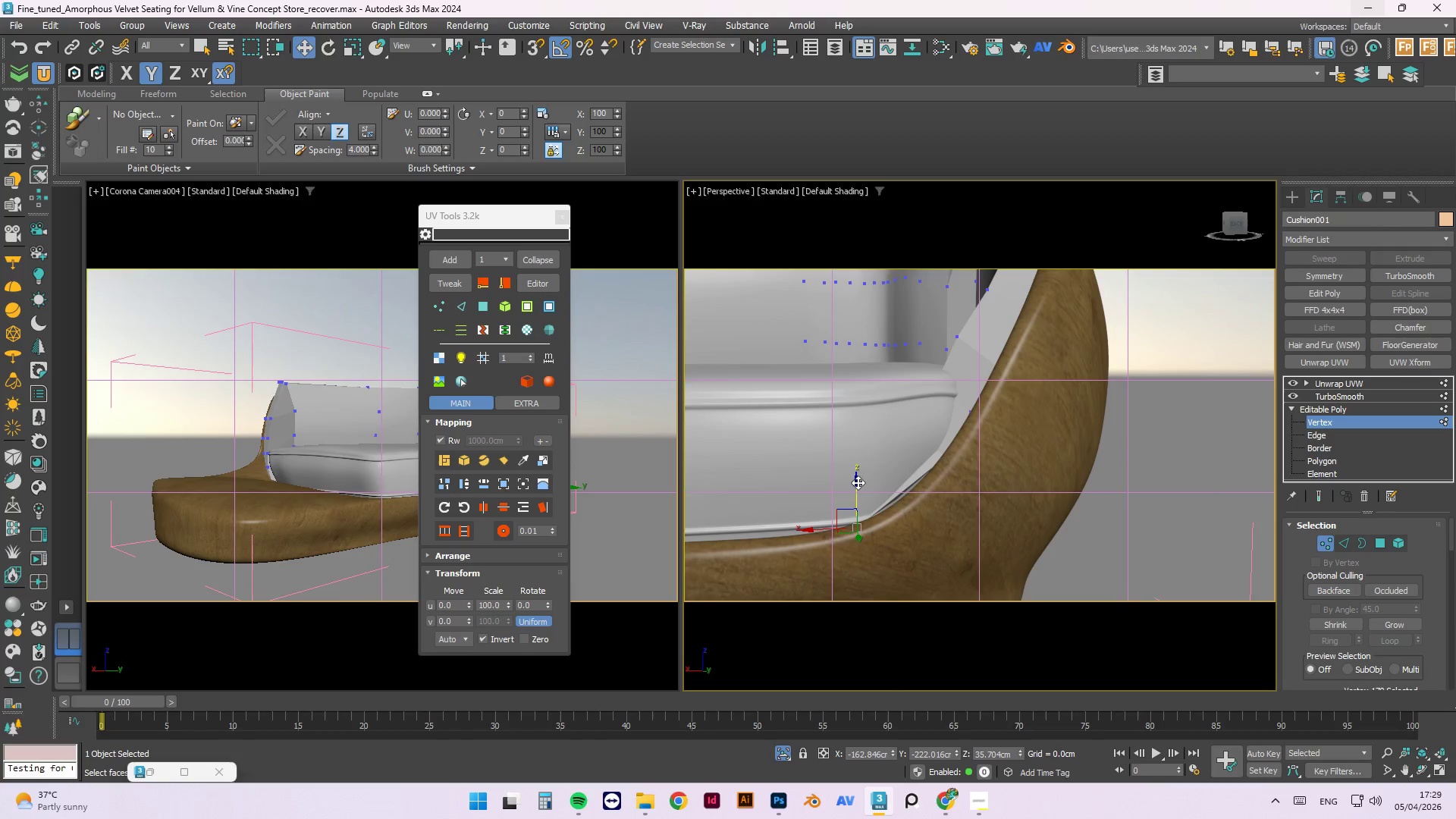 
left_click_drag(start_coordinate=[858, 482], to_coordinate=[859, 493])
 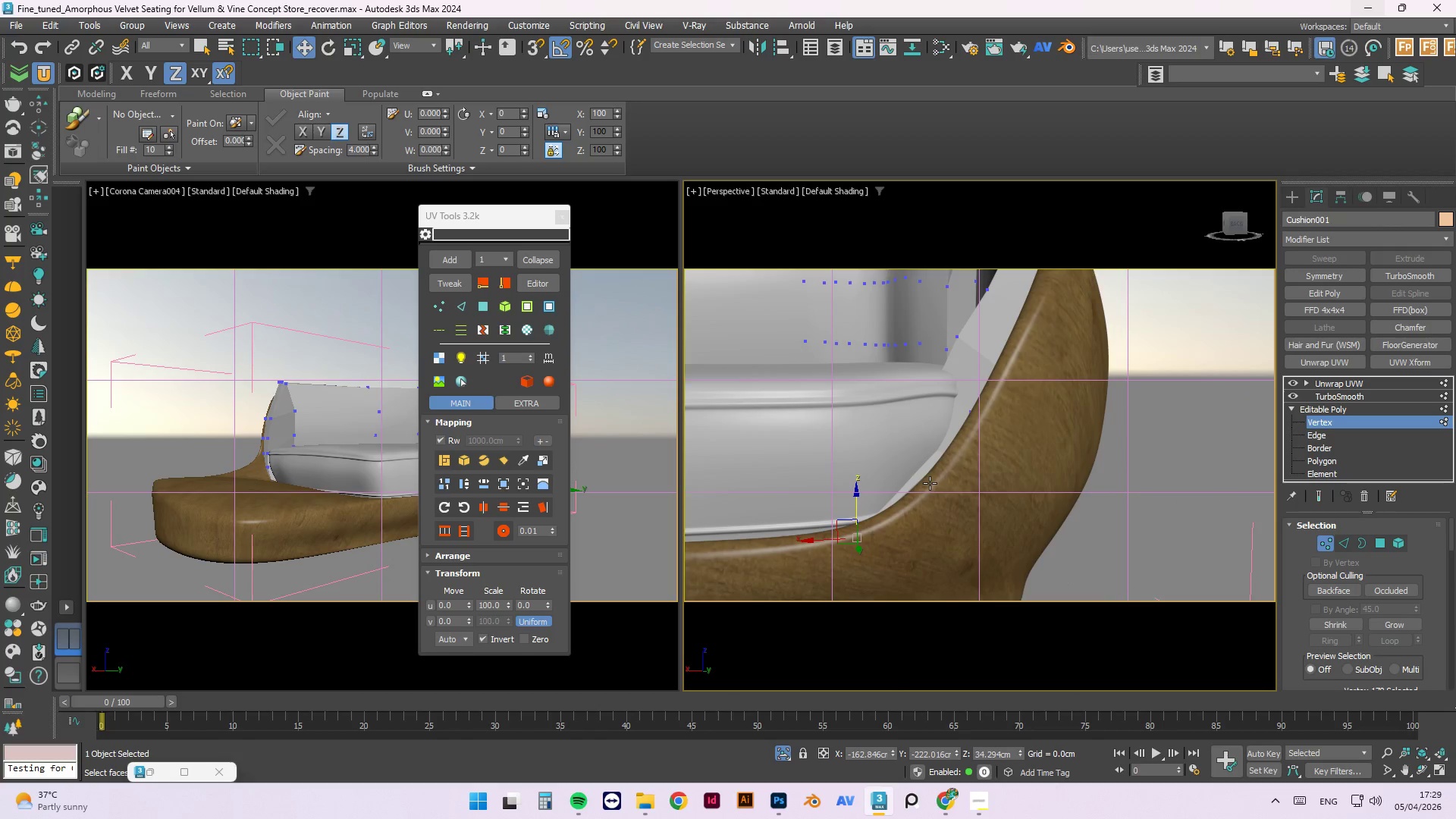 
hold_key(key=AltLeft, duration=1.2)
 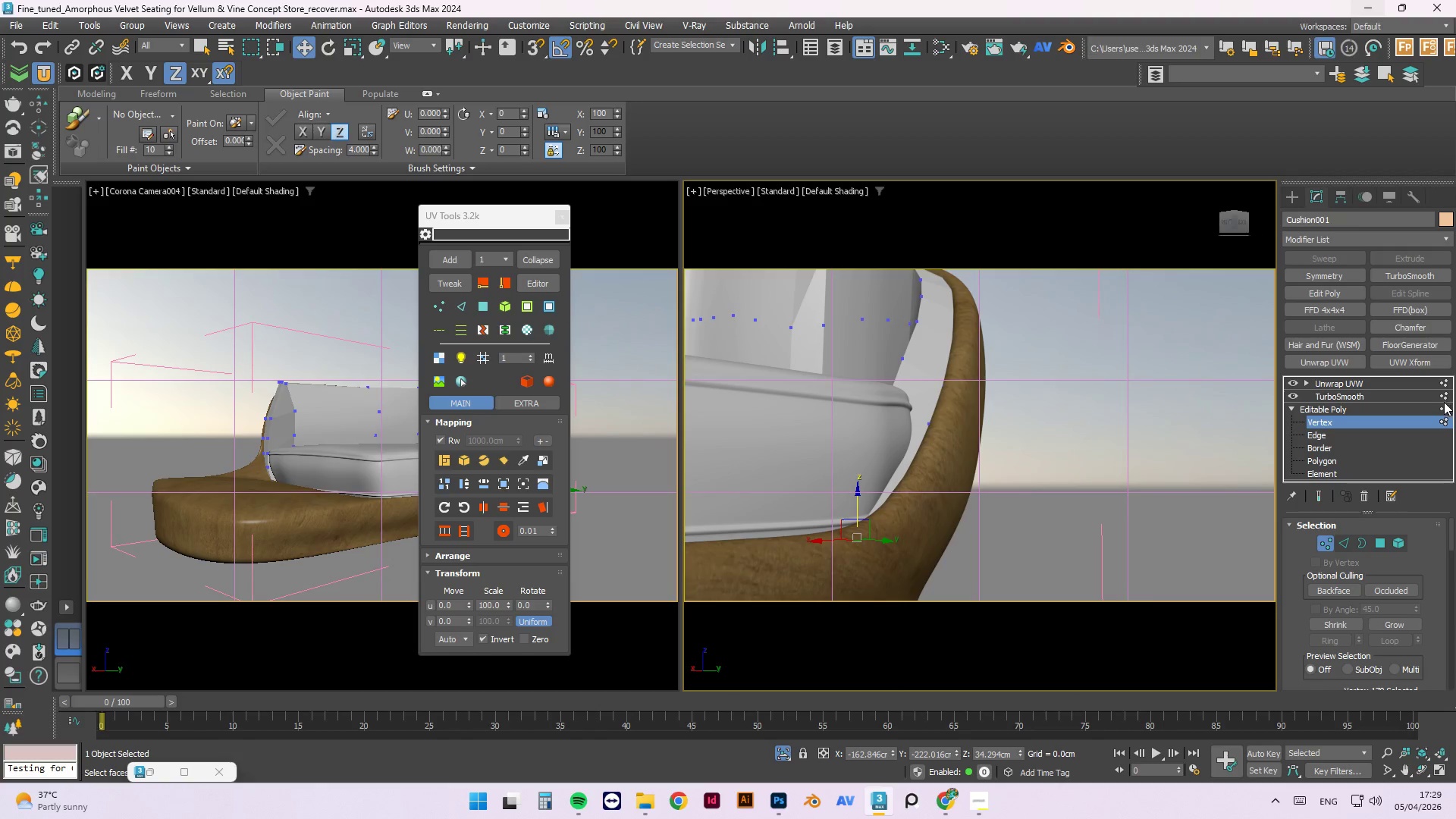 
hold_key(key=AltLeft, duration=8.12)
double_click([1405, 402])
 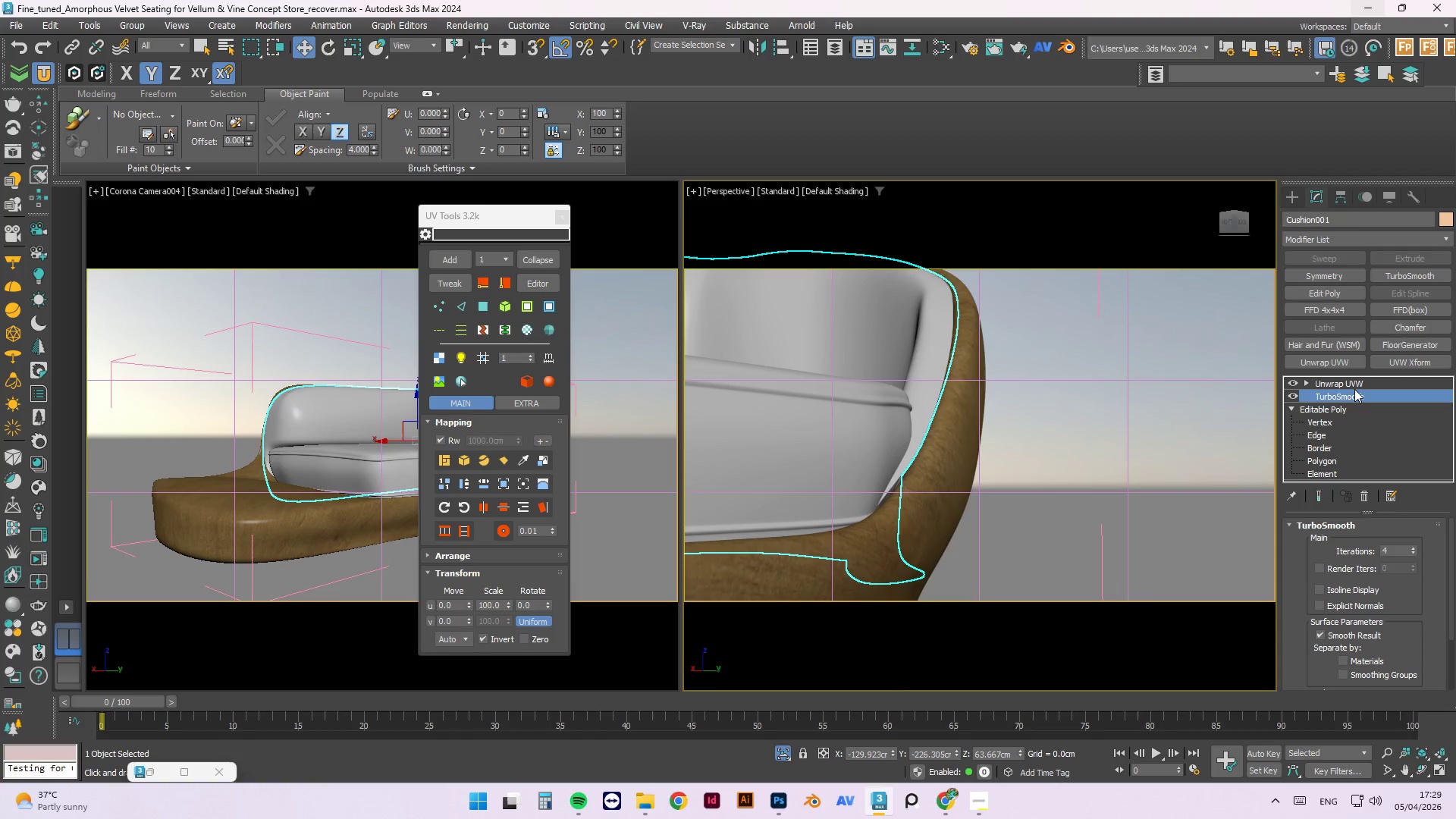 
left_click([1350, 386])
 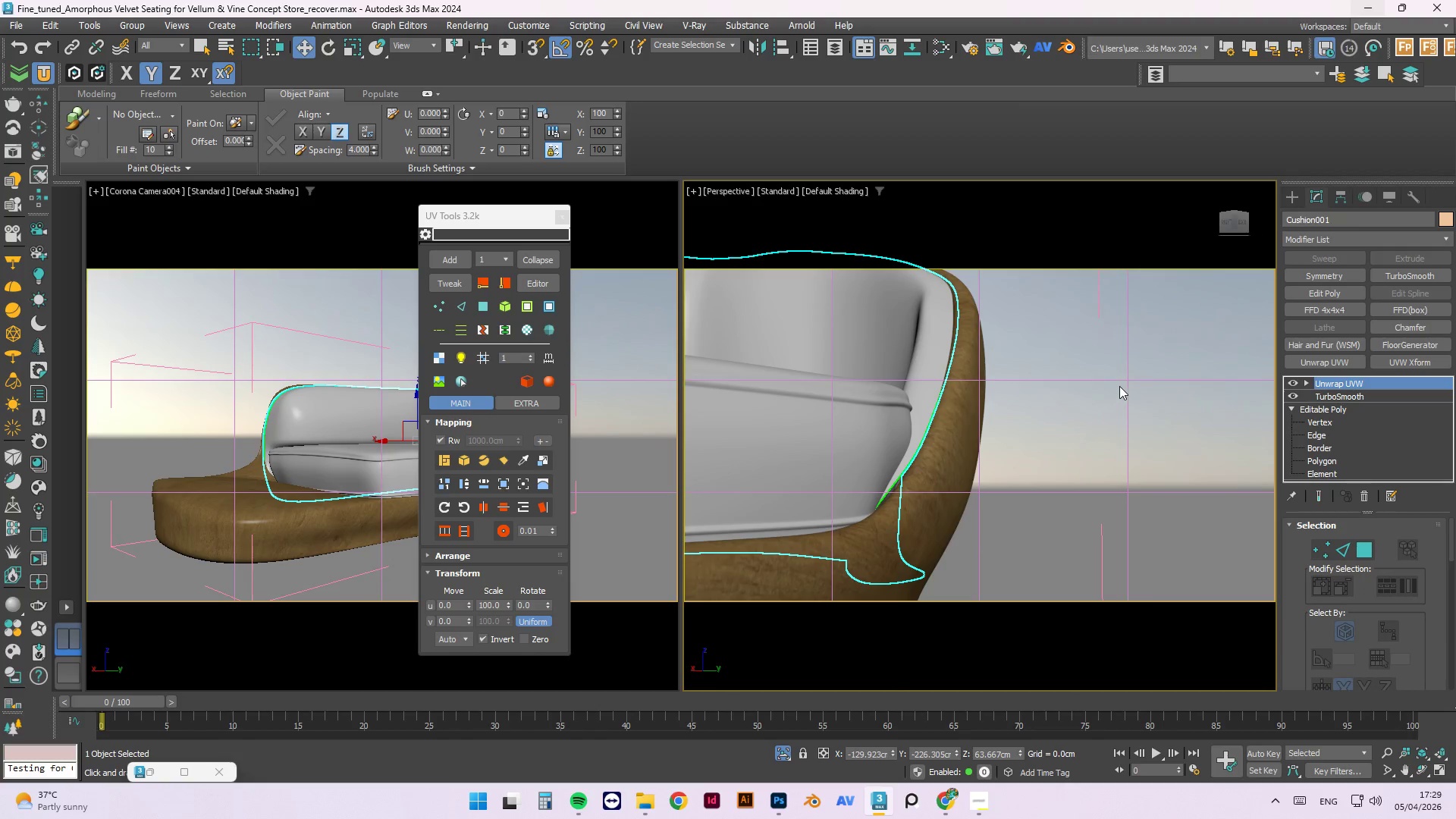 
left_click([1119, 386])
 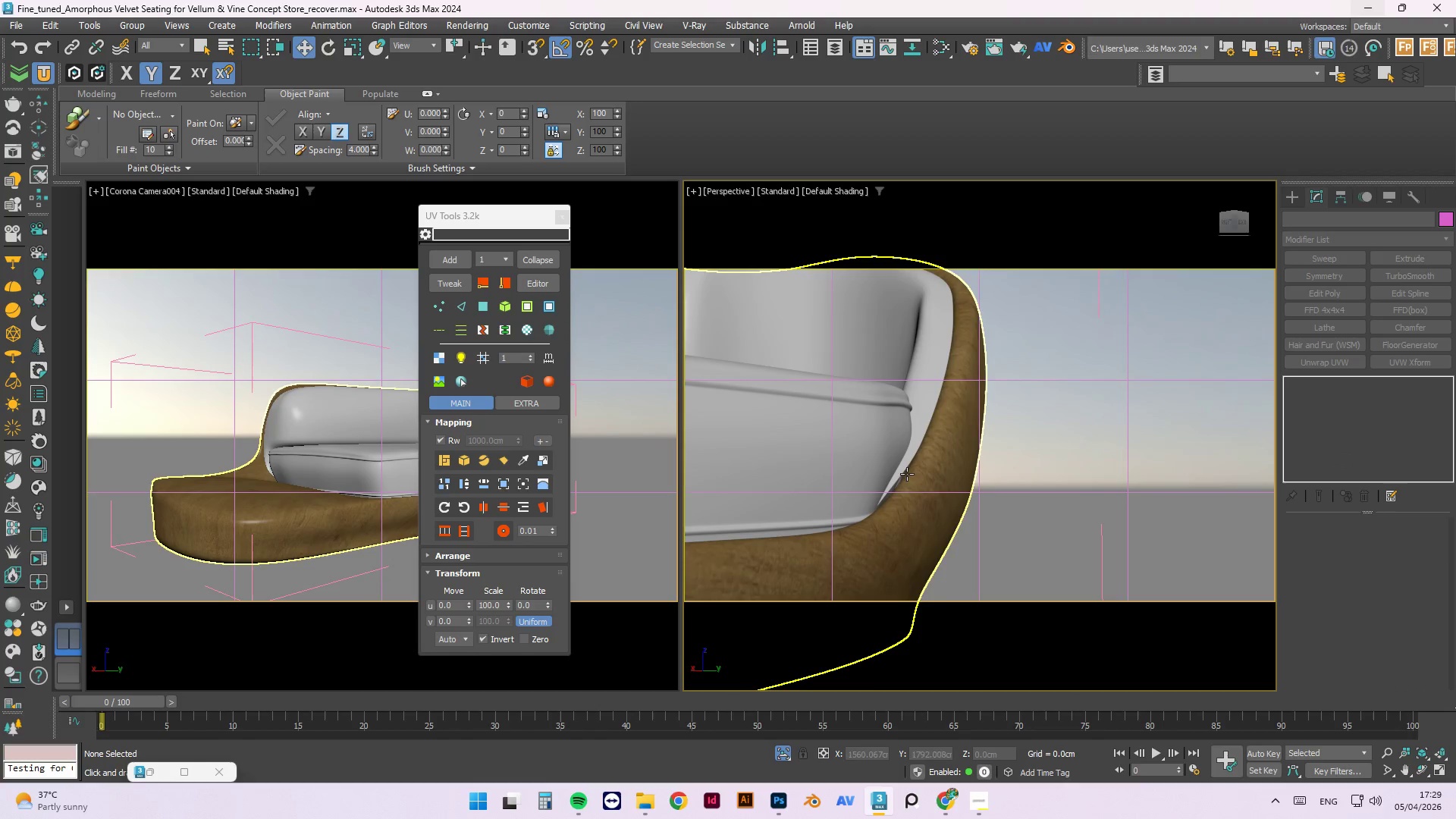 
scroll: coordinate [905, 490], scroll_direction: up, amount: 3.0
 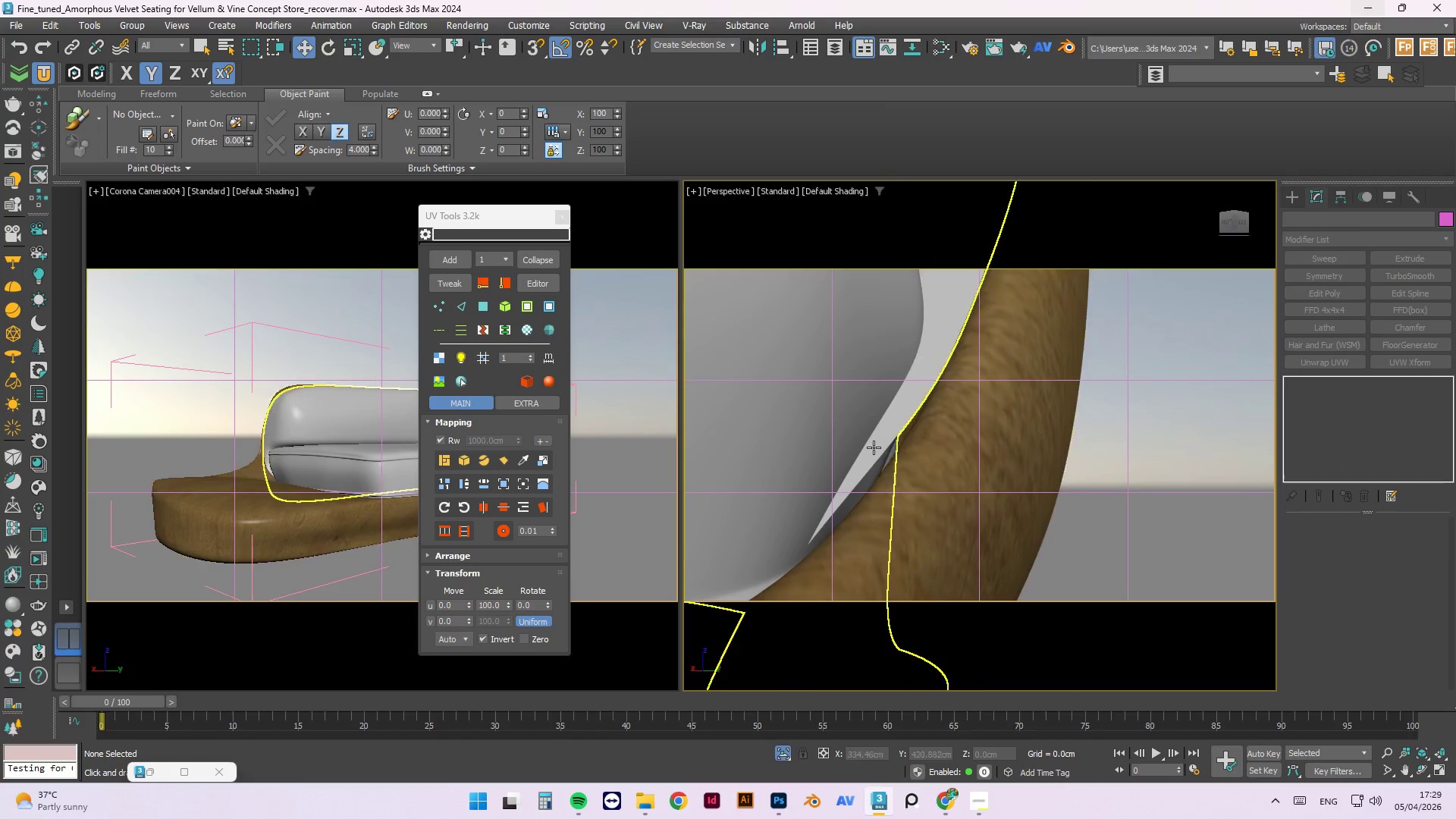 
left_click([874, 447])
 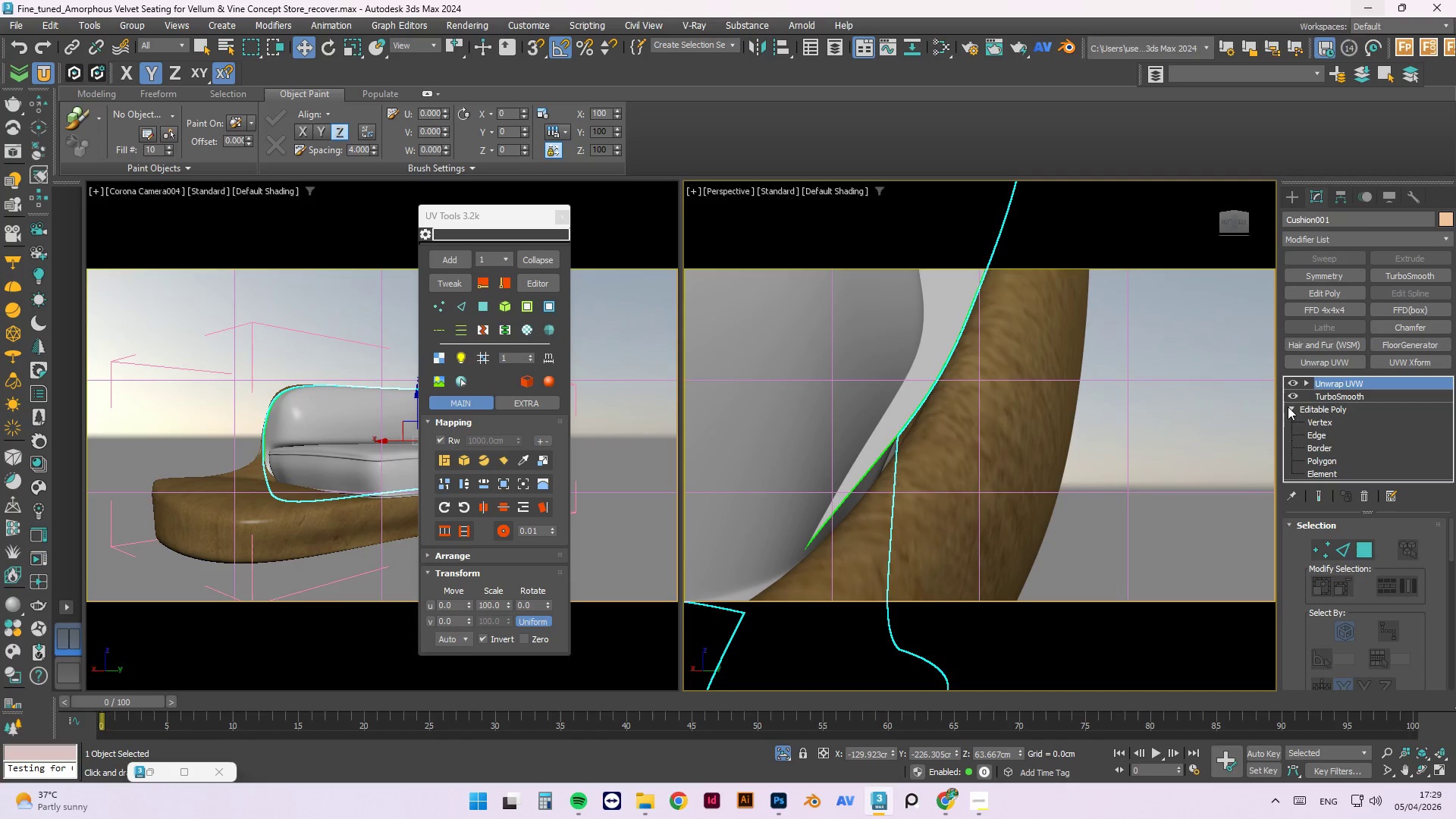 
left_click([1320, 421])
 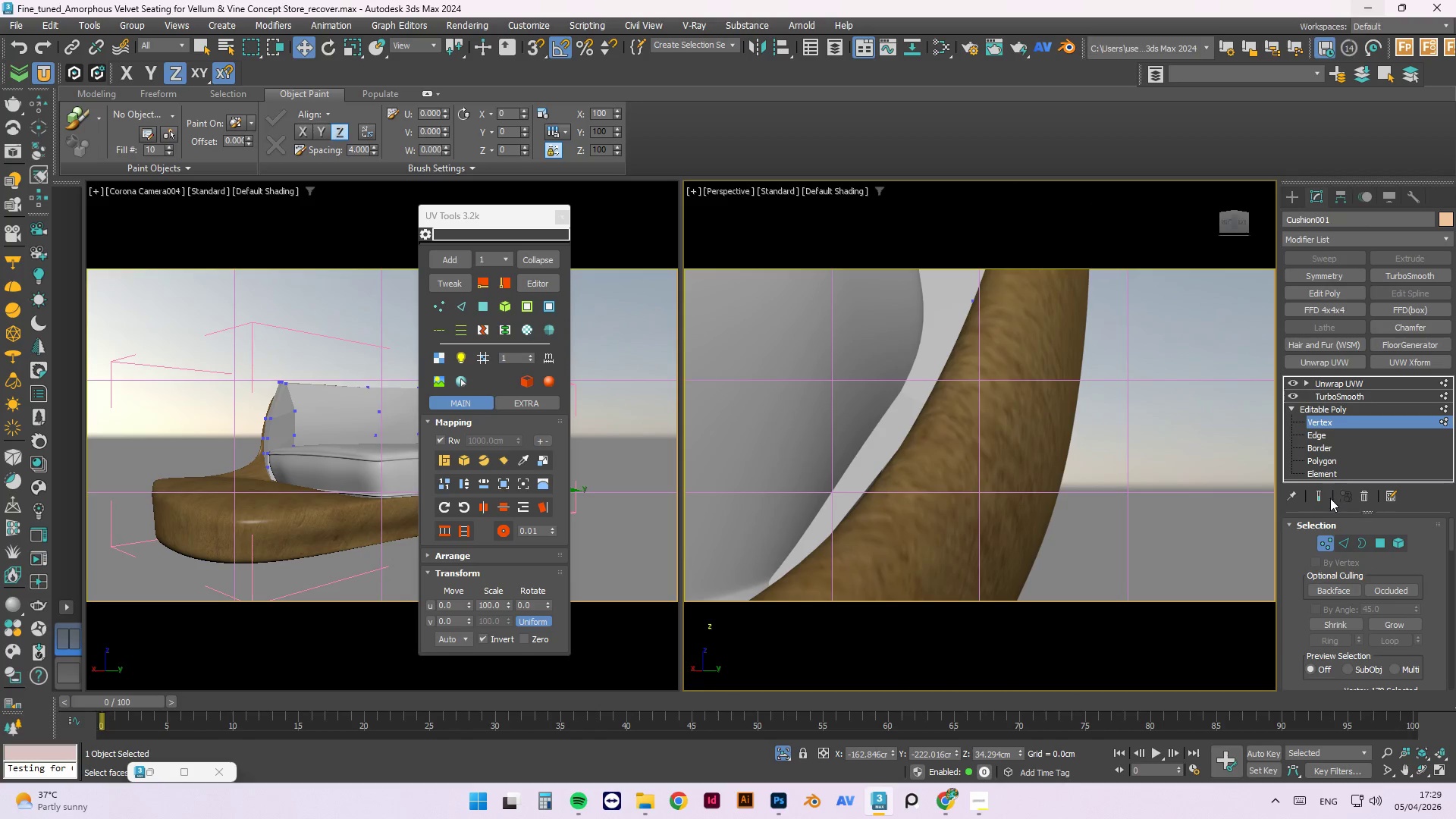 
left_click([1315, 497])
 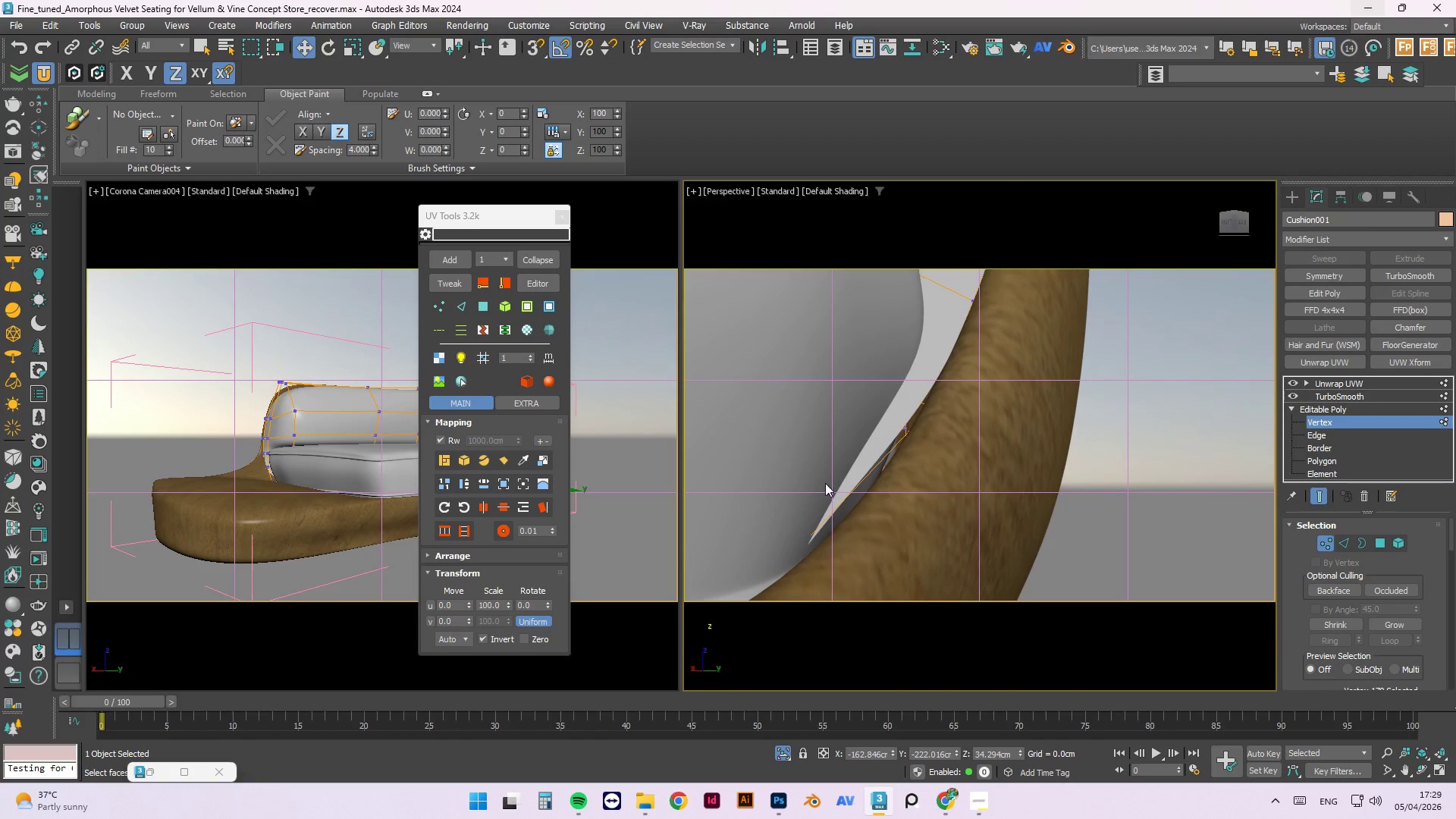 
scroll: coordinate [890, 402], scroll_direction: down, amount: 2.0
 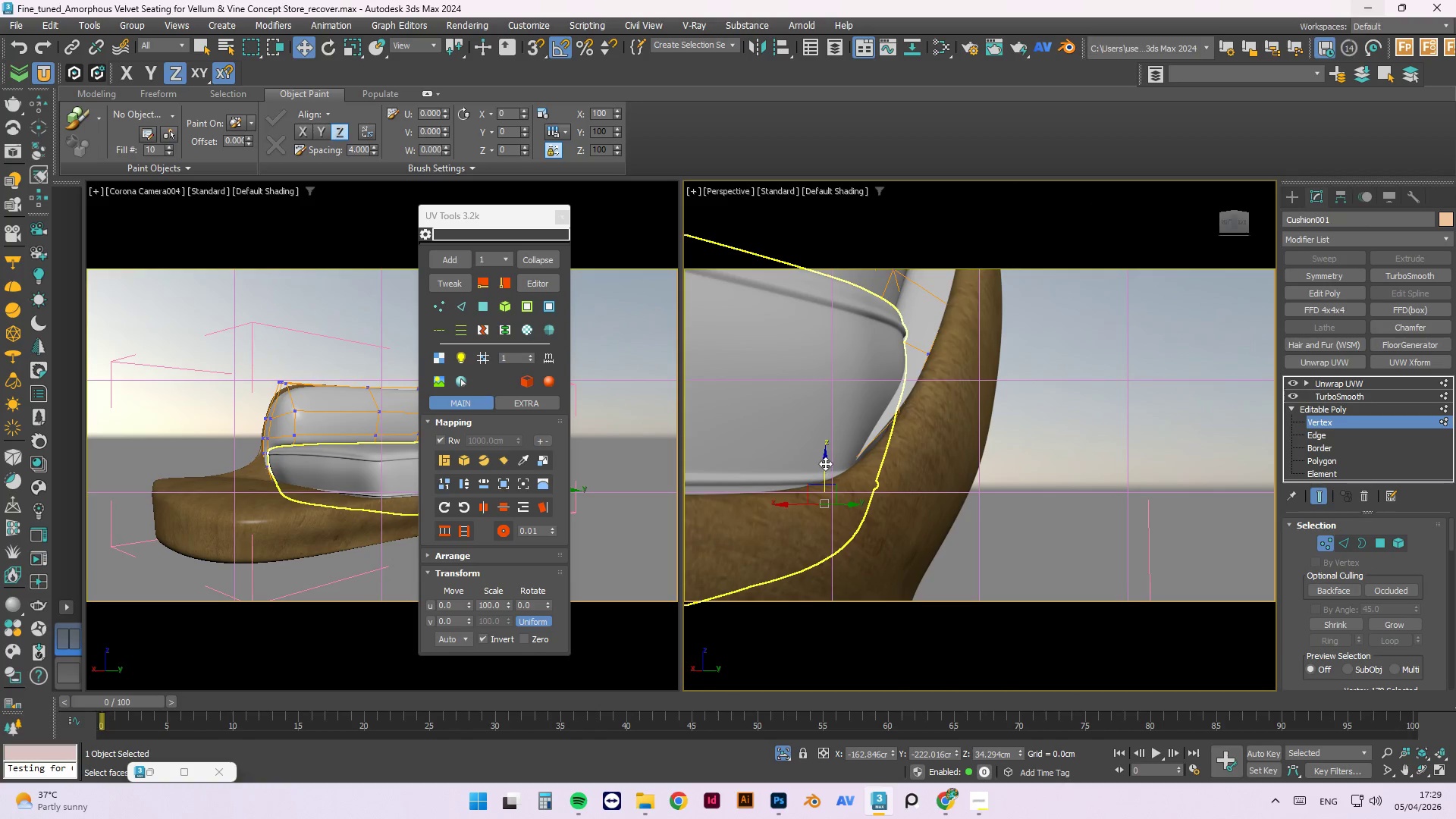 
left_click_drag(start_coordinate=[825, 463], to_coordinate=[799, 450])
 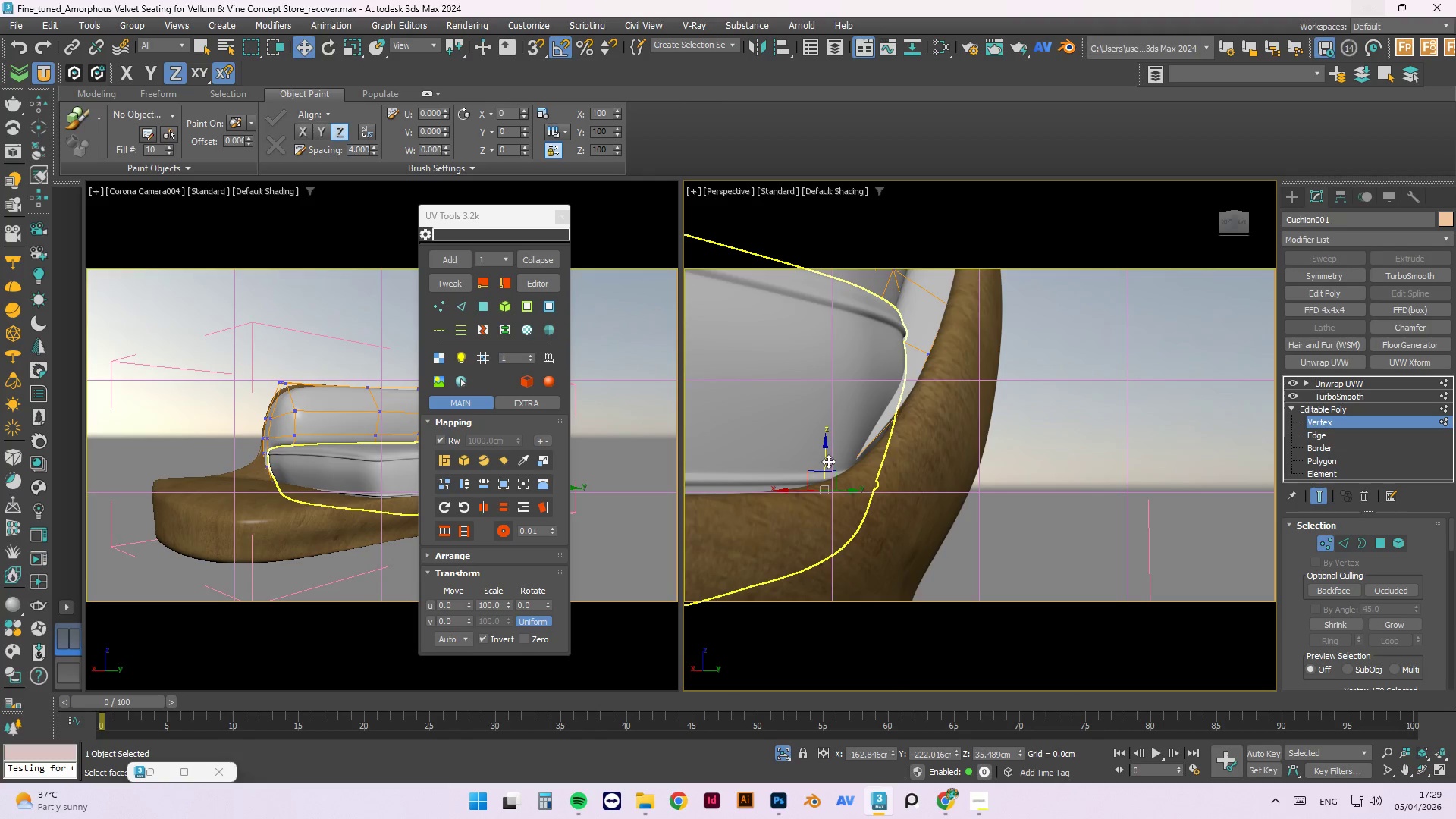 
key(Z)
 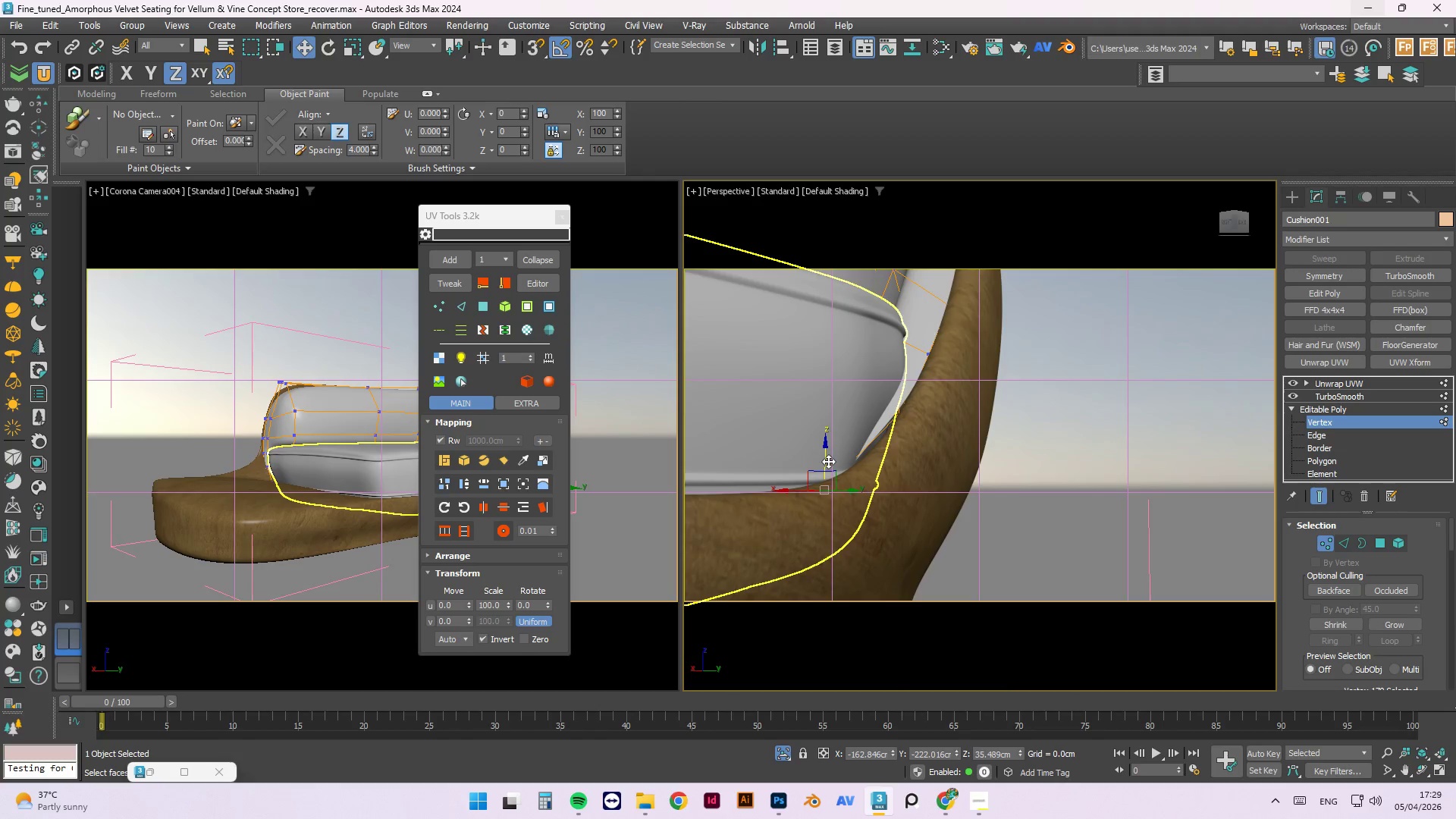 
key(Control+ControlLeft)
 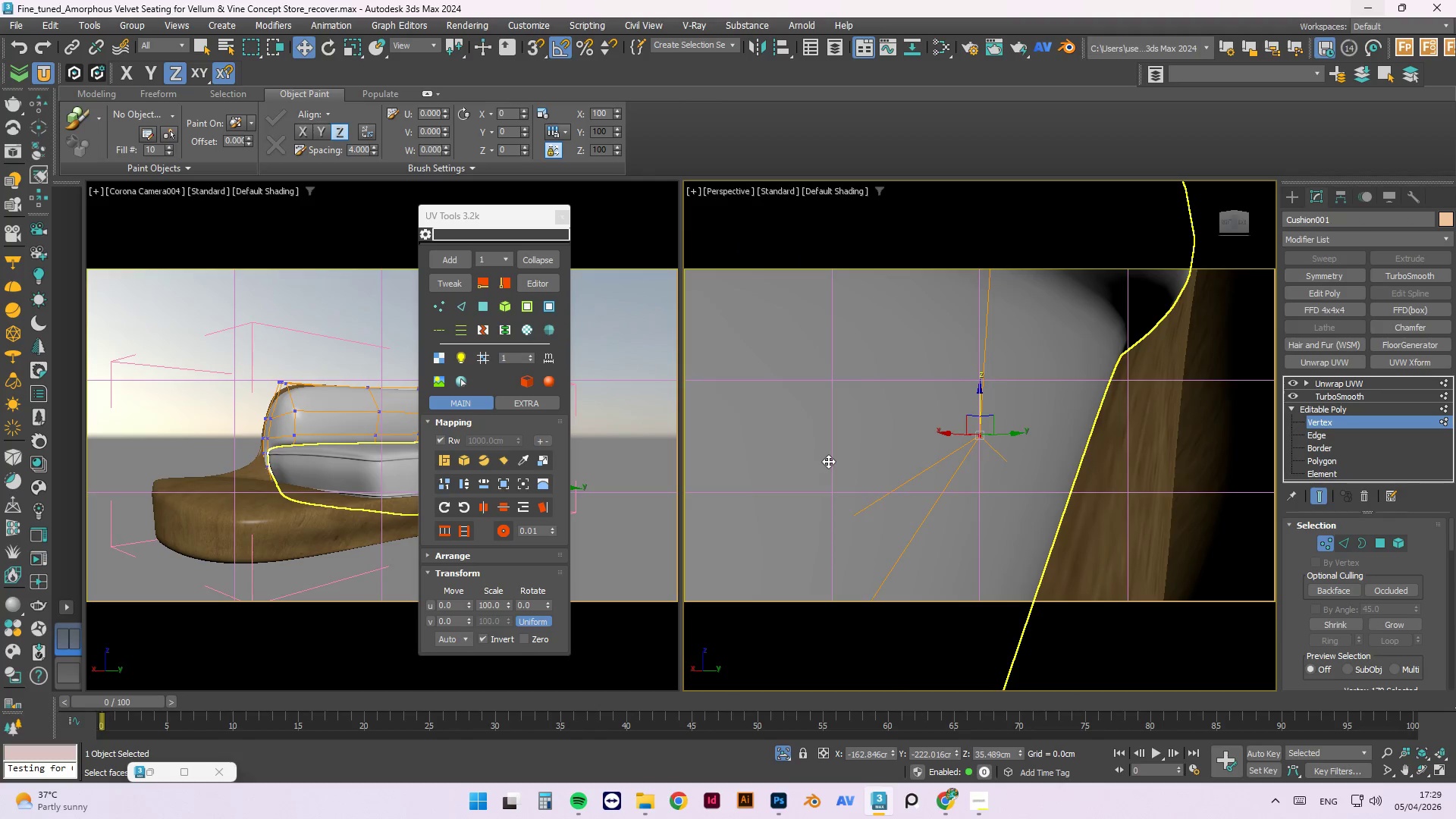 
key(Control+Z)
 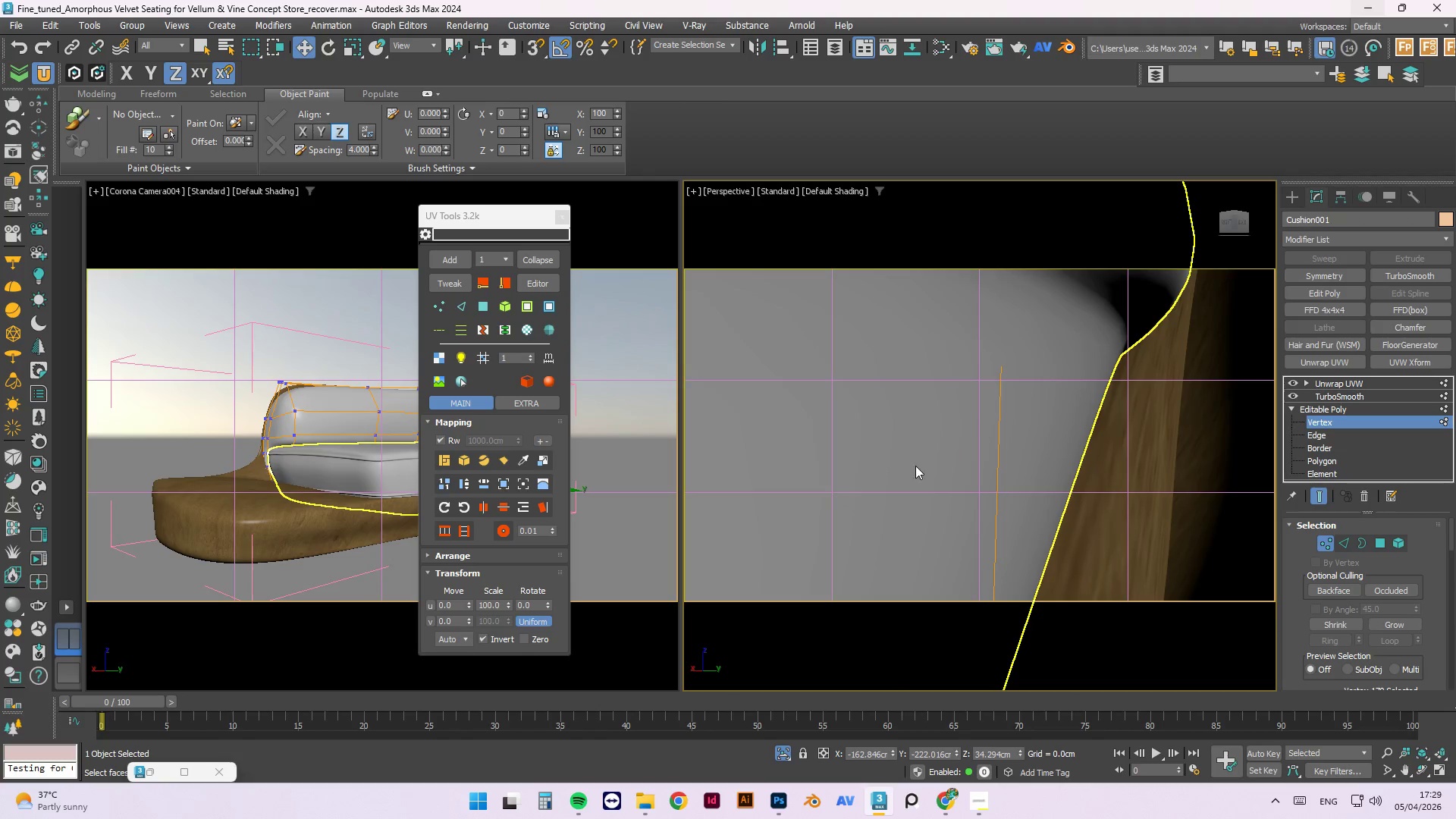 
hold_key(key=AltLeft, duration=0.7)
 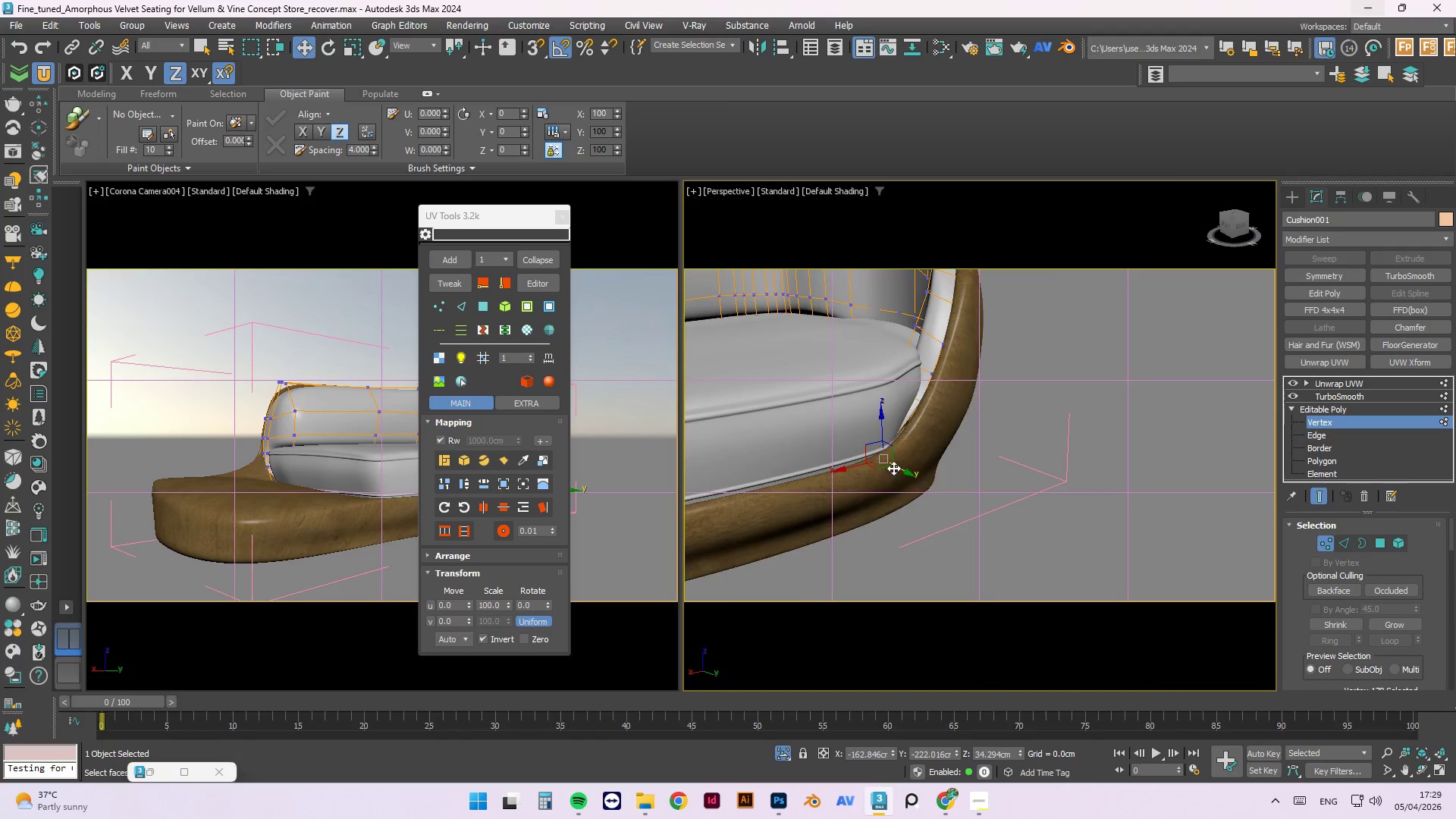 
scroll: coordinate [880, 455], scroll_direction: down, amount: 13.0
 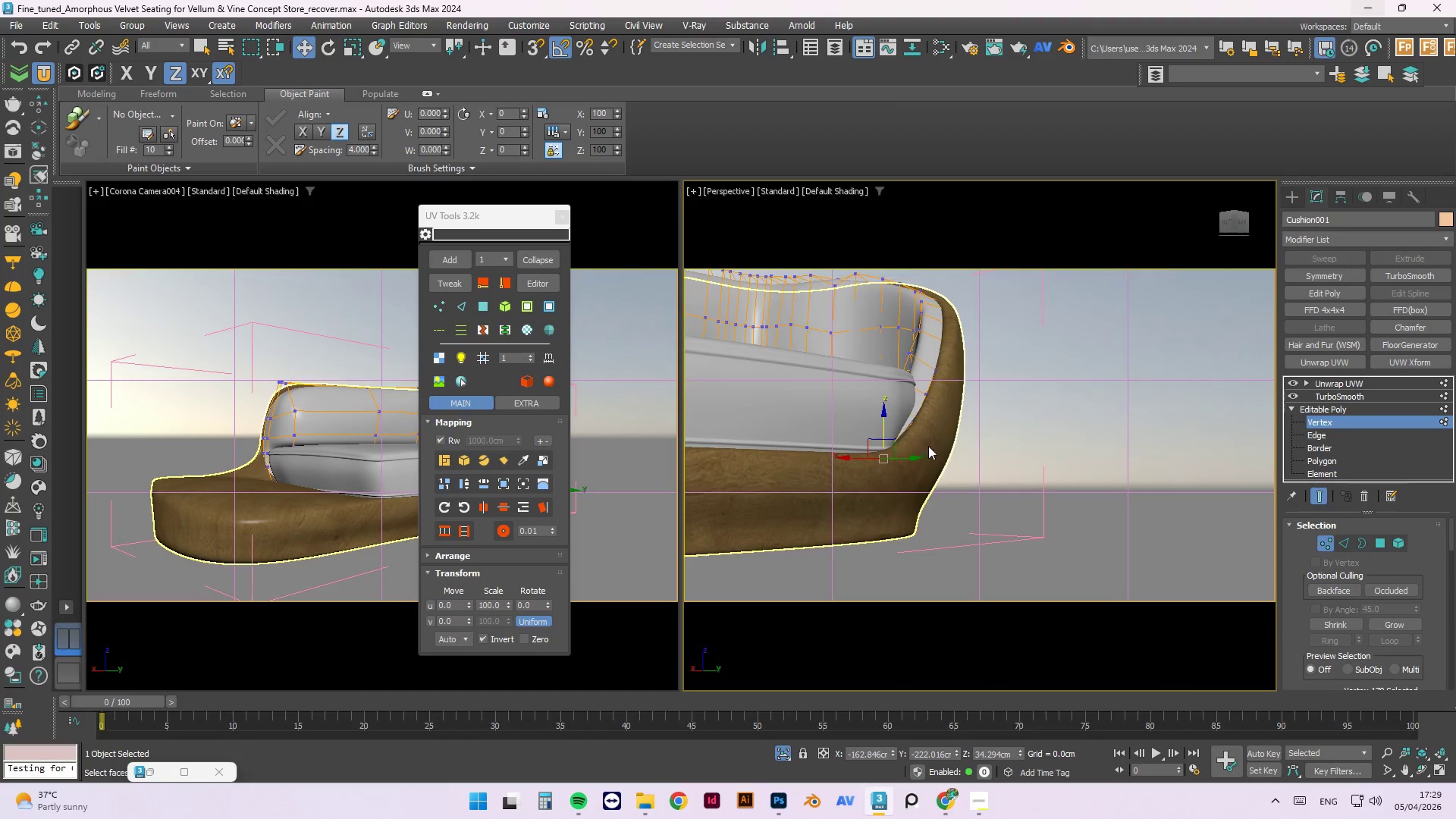 
scroll: coordinate [893, 468], scroll_direction: up, amount: 2.0
 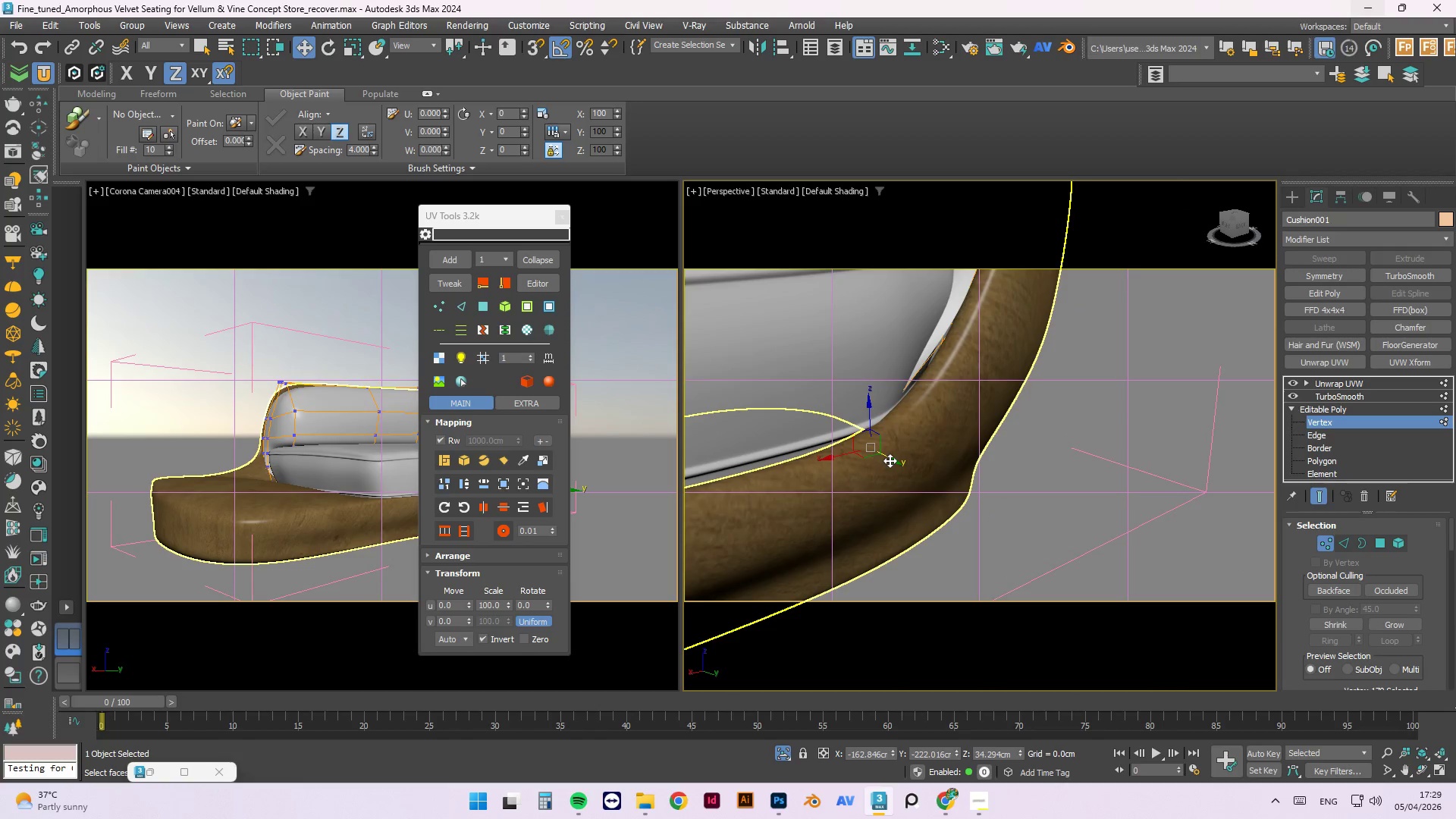 
left_click_drag(start_coordinate=[890, 460], to_coordinate=[773, 497])
 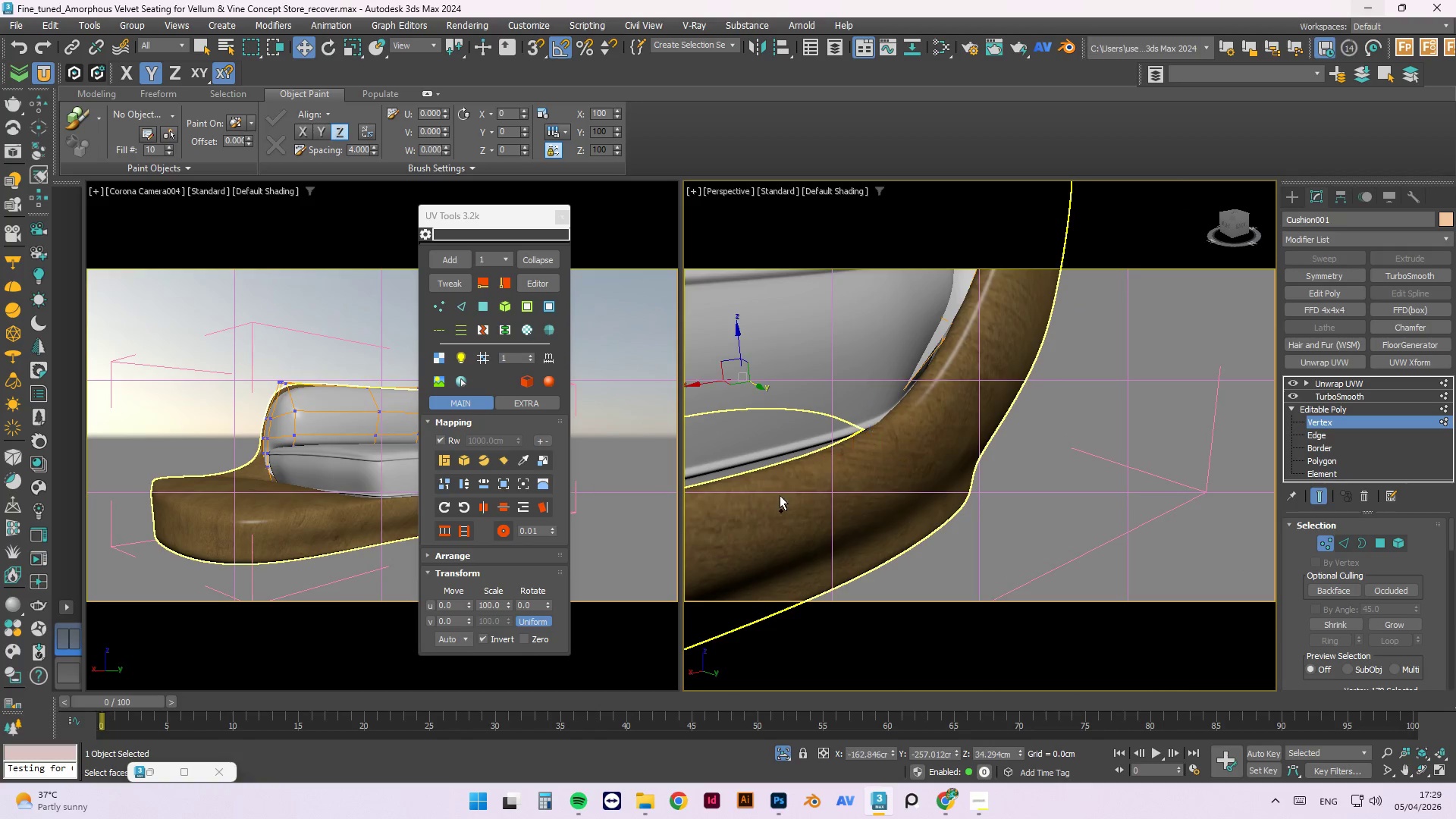 
key(Control+Z)
 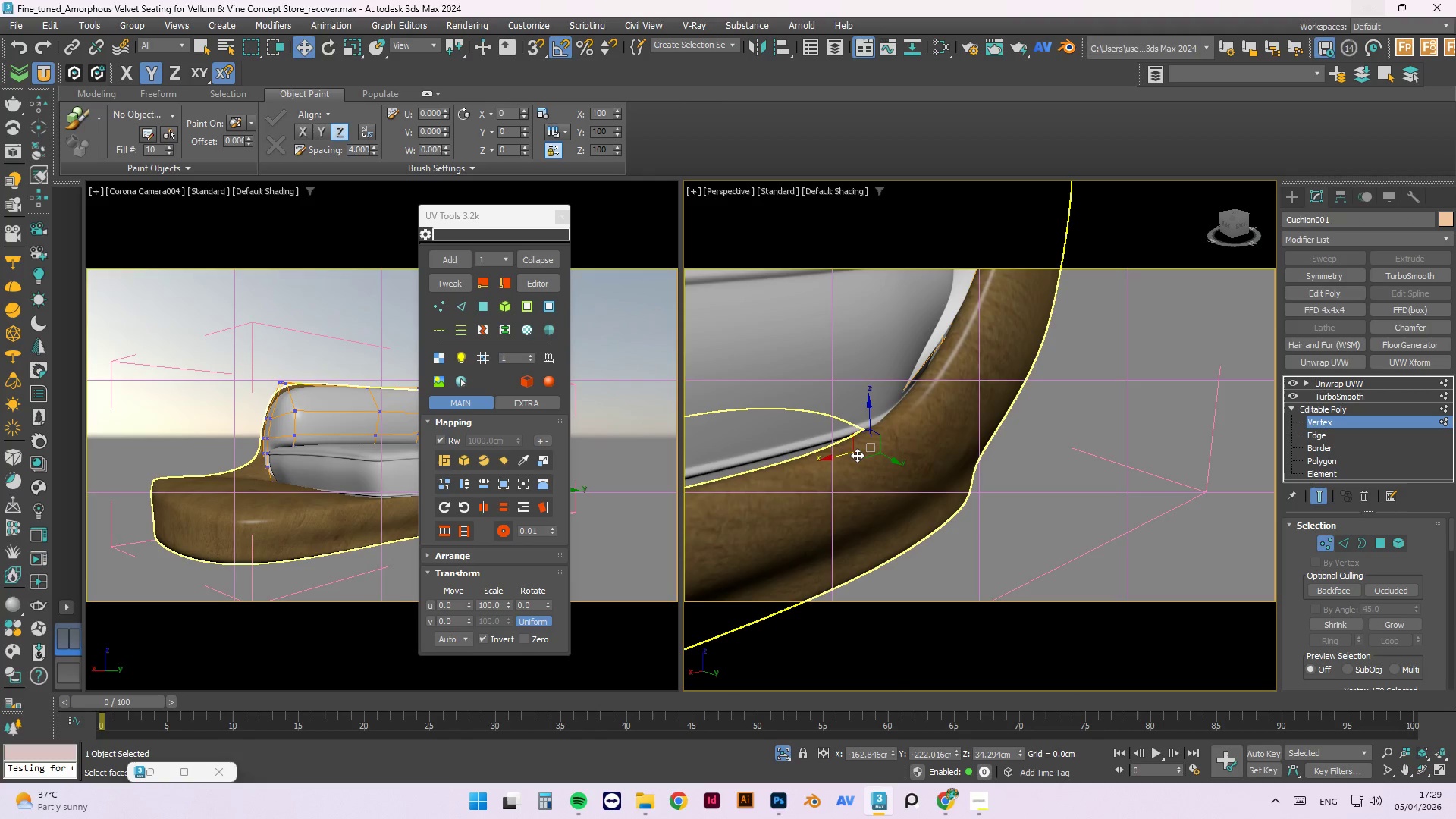 
key(F3)
 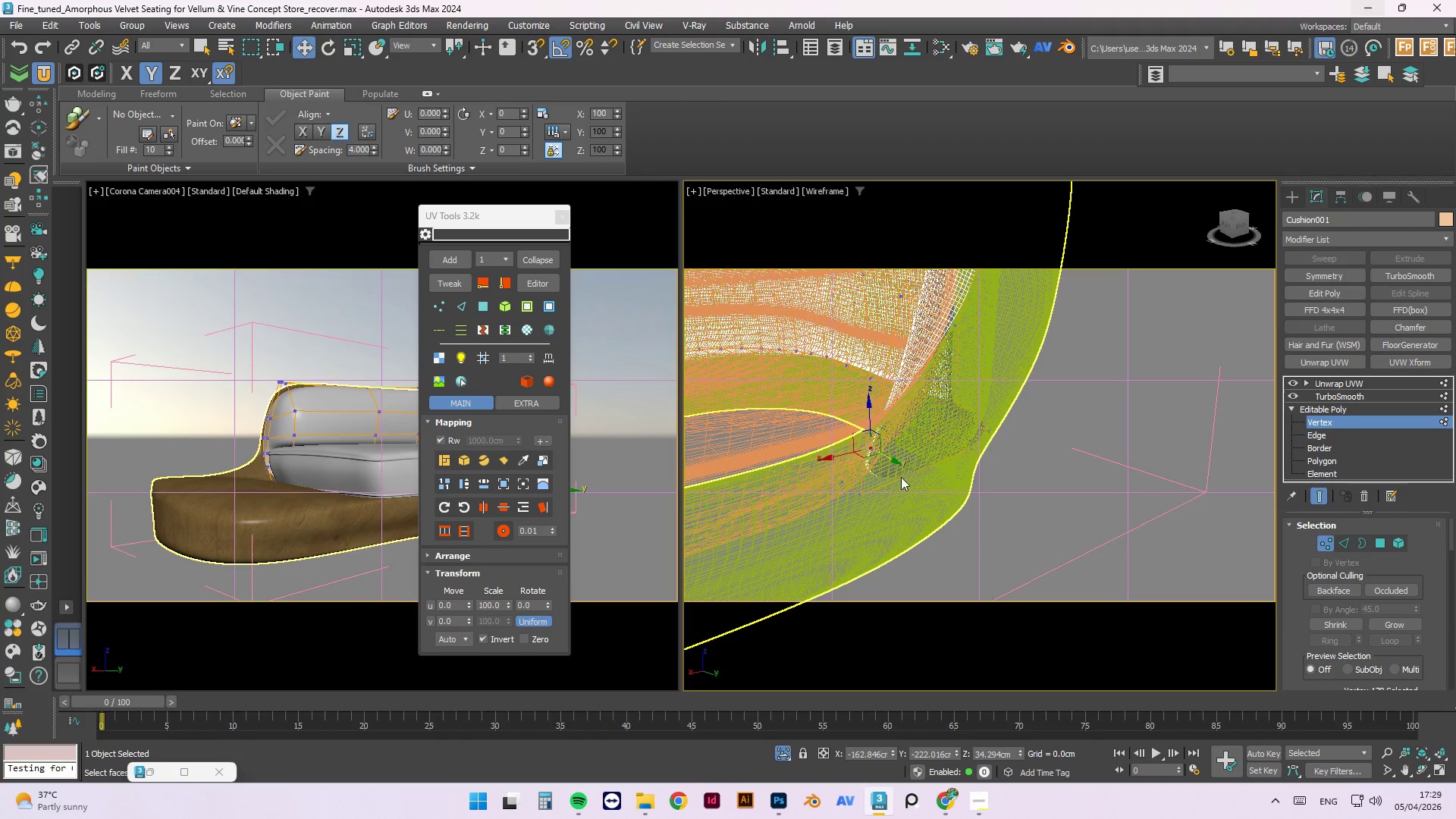 
hold_key(key=AltLeft, duration=1.51)
 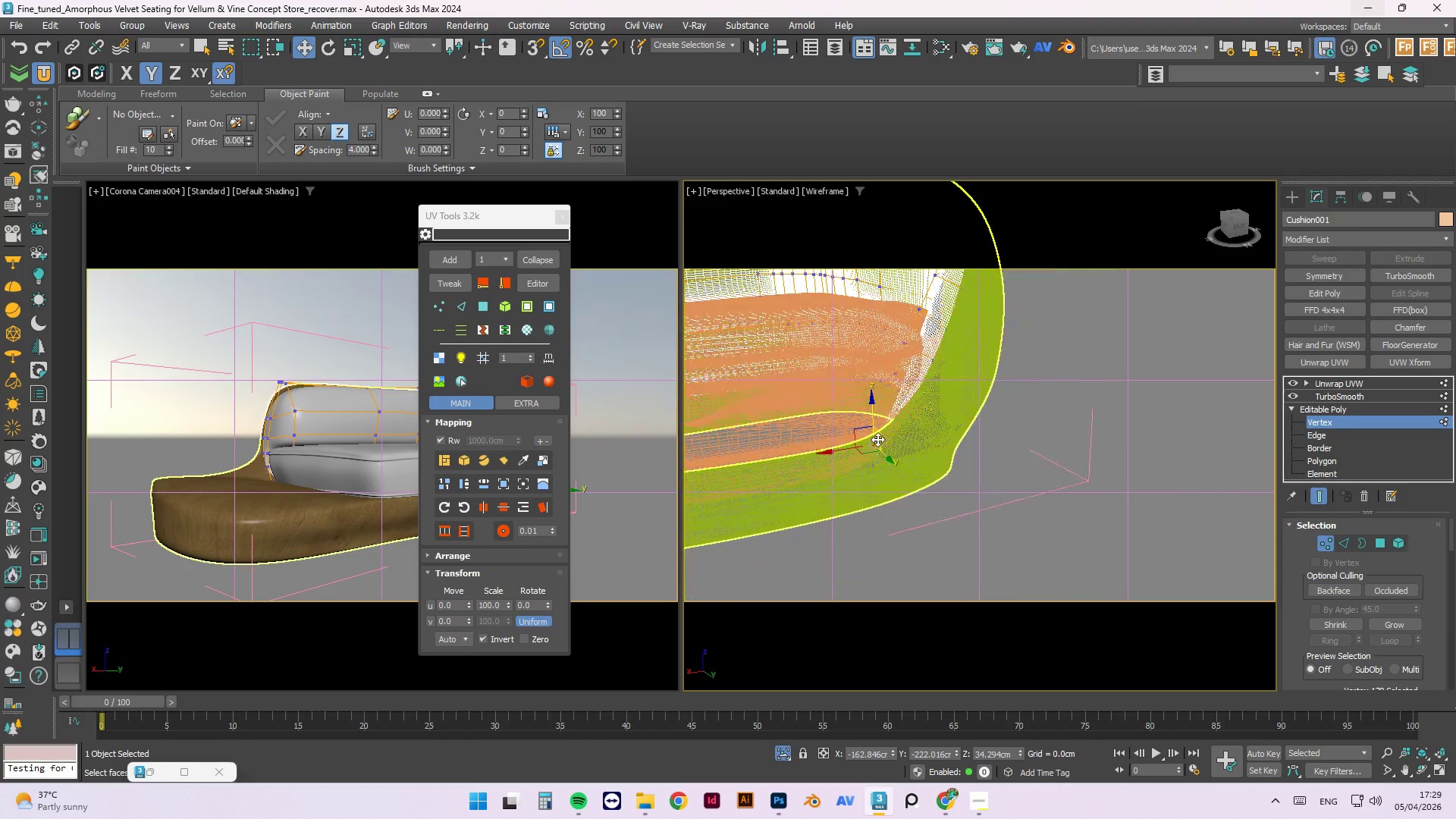 
hold_key(key=AltLeft, duration=0.31)
 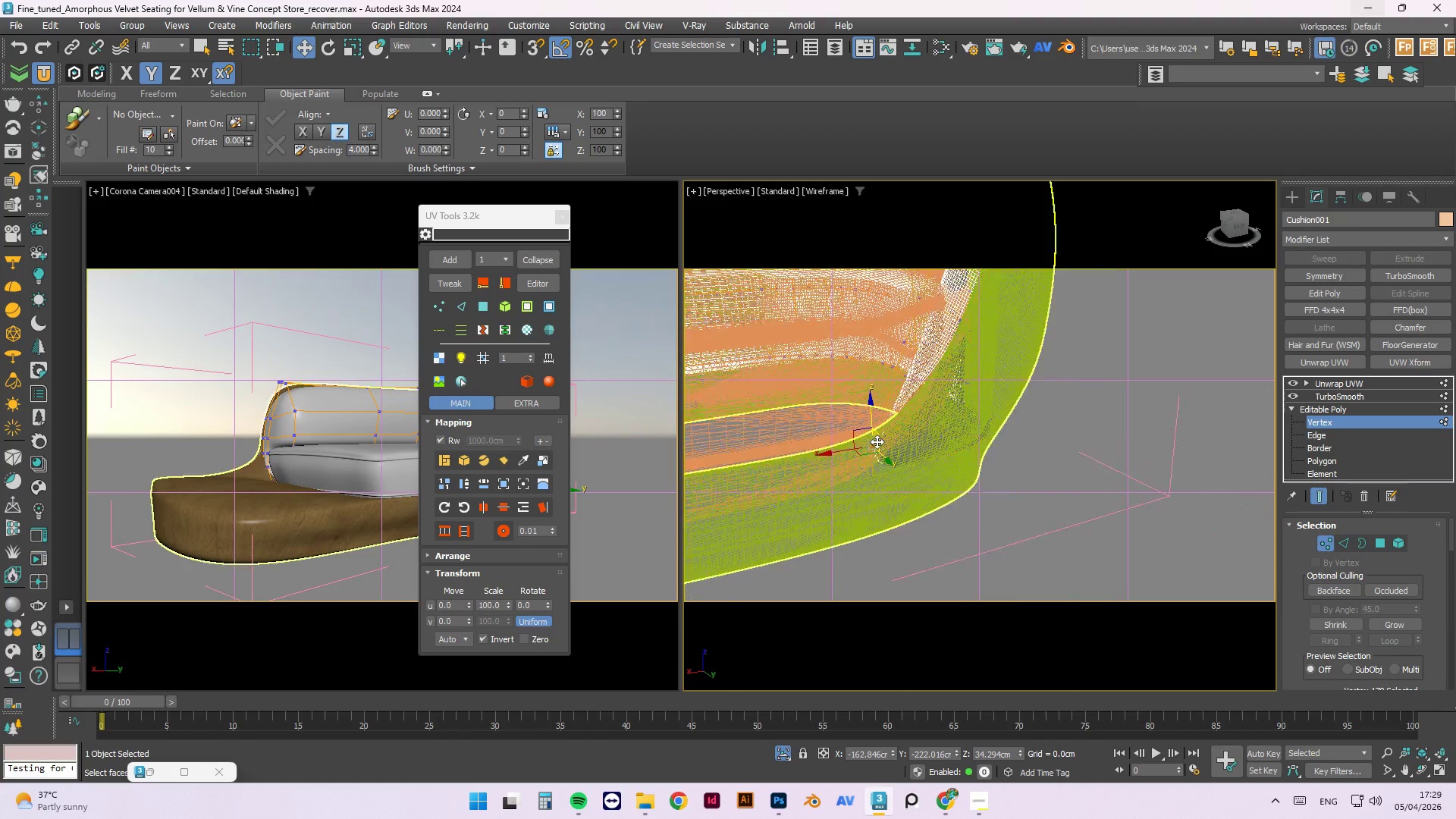 
hold_key(key=AltLeft, duration=0.73)
 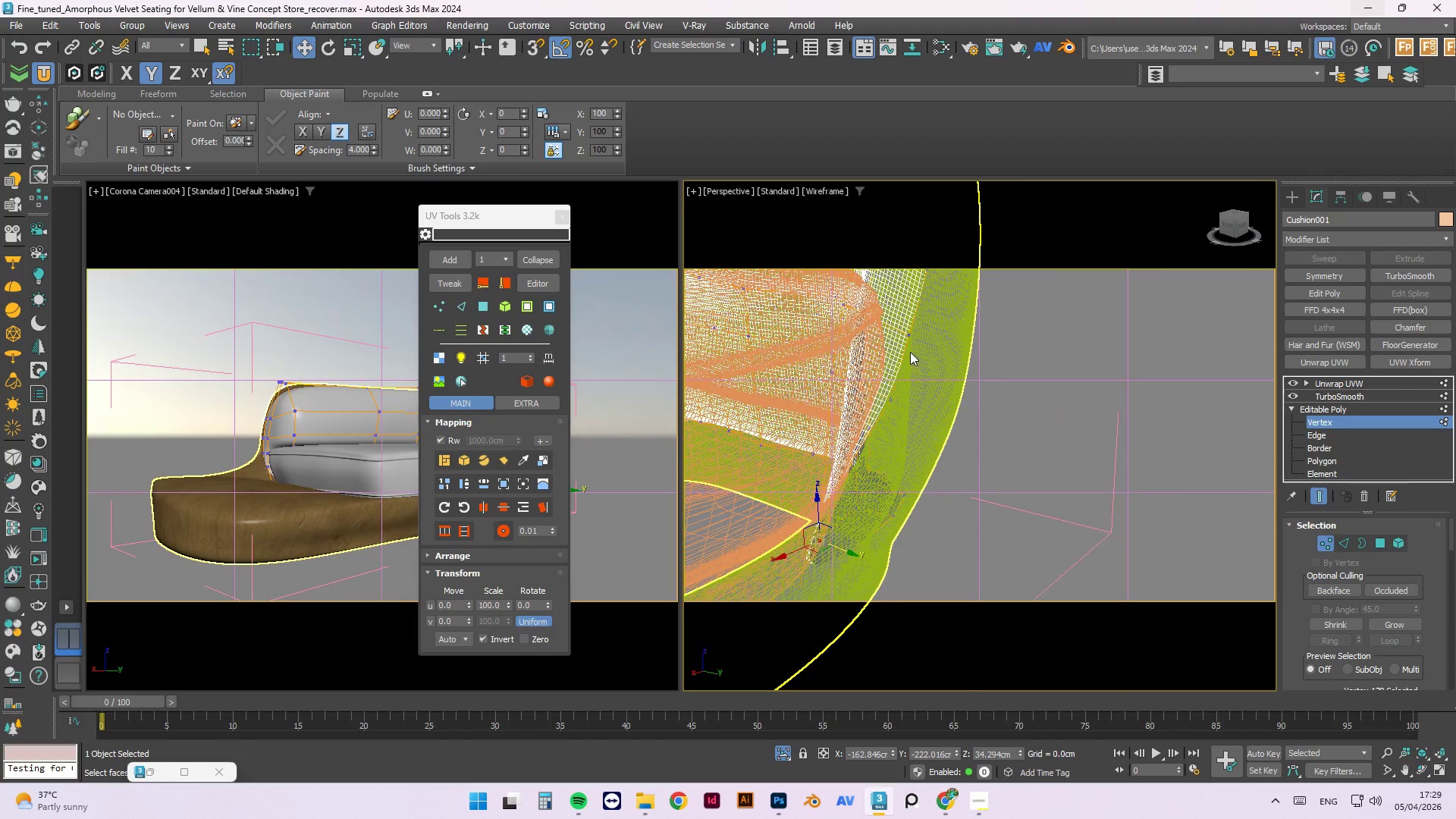 
scroll: coordinate [877, 441], scroll_direction: down, amount: 2.0
 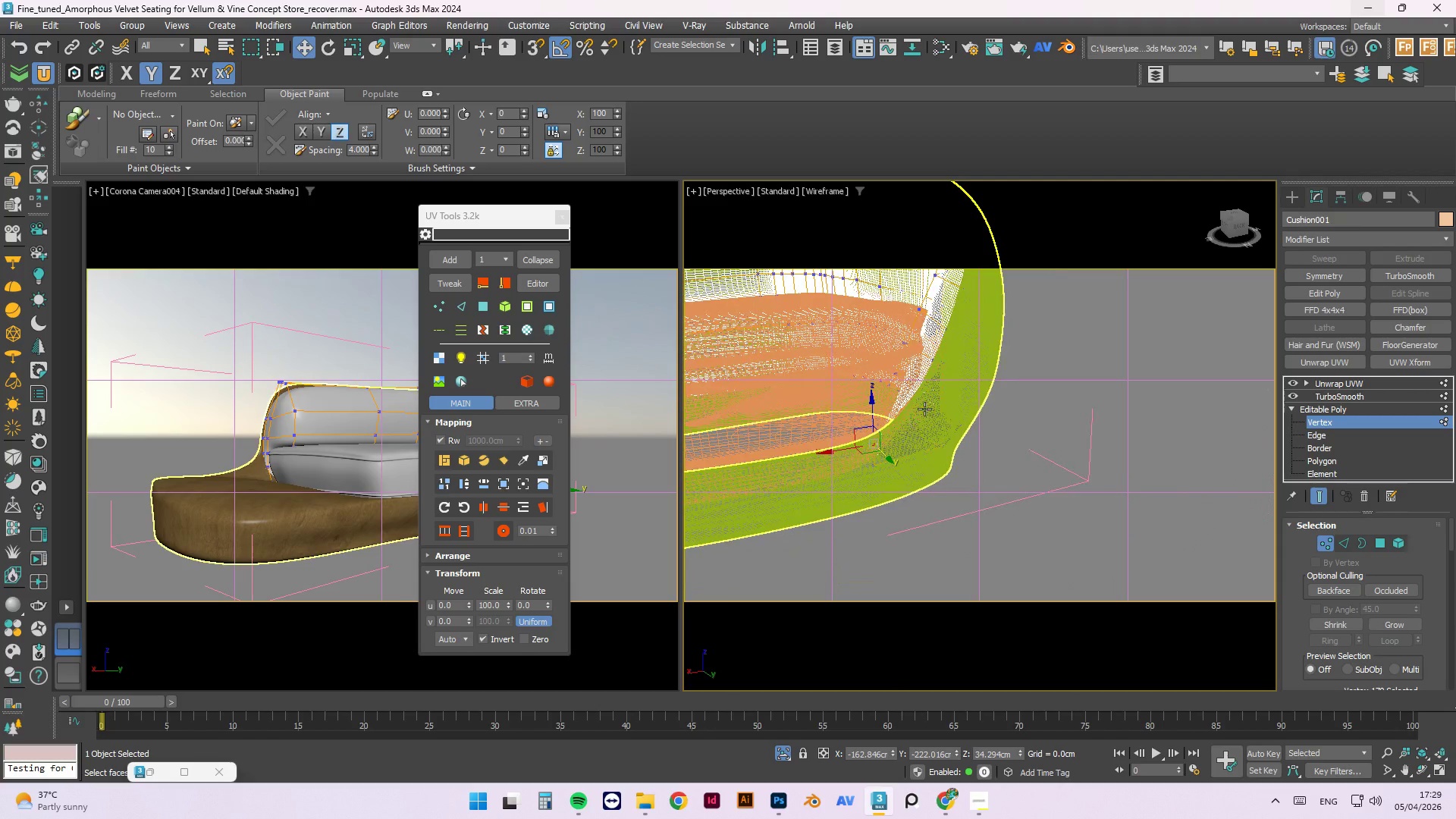 
hold_key(key=AltLeft, duration=2.61)
scroll: coordinate [913, 376], scroll_direction: up, amount: 2.0
 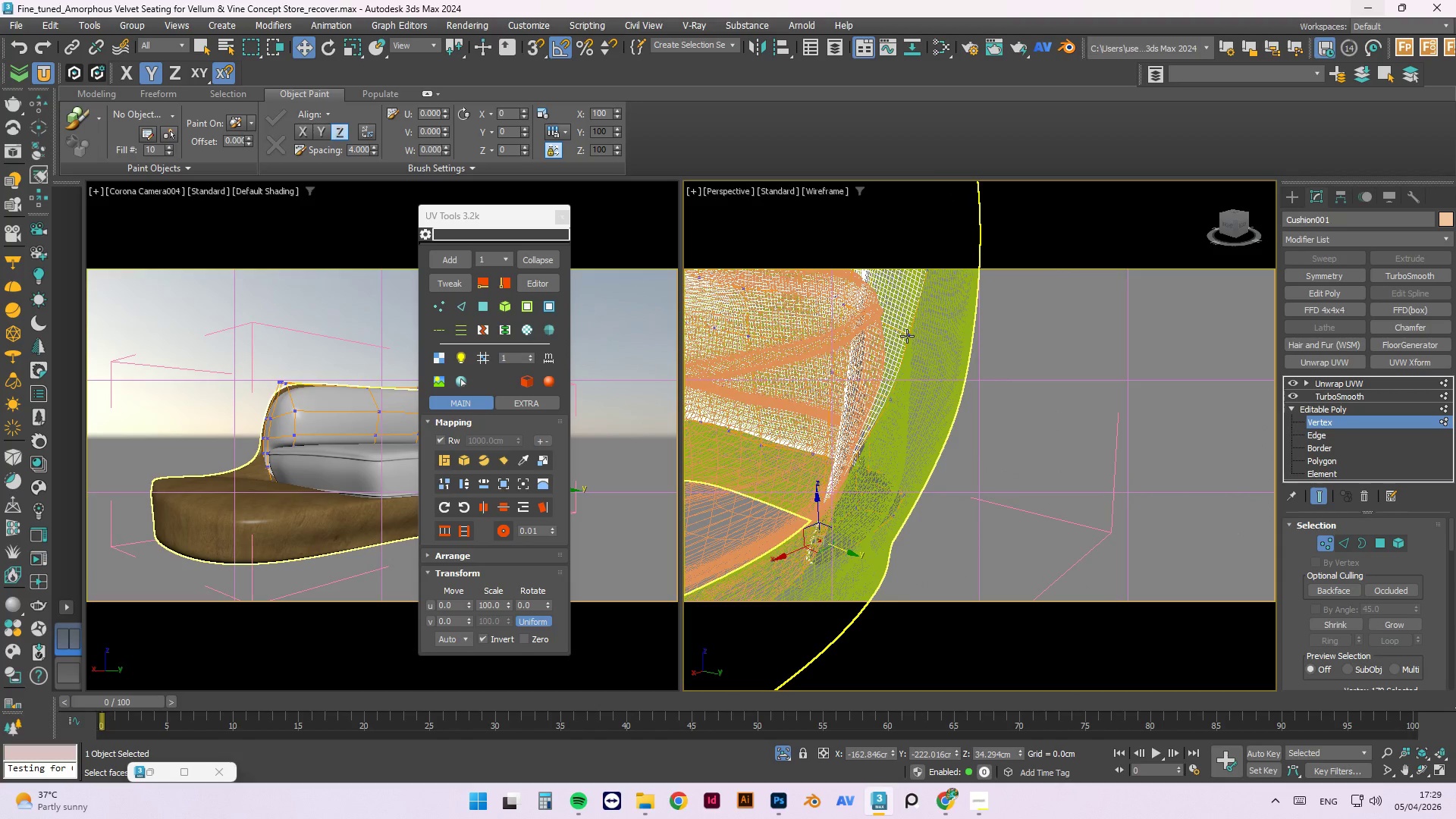 
left_click([907, 336])
 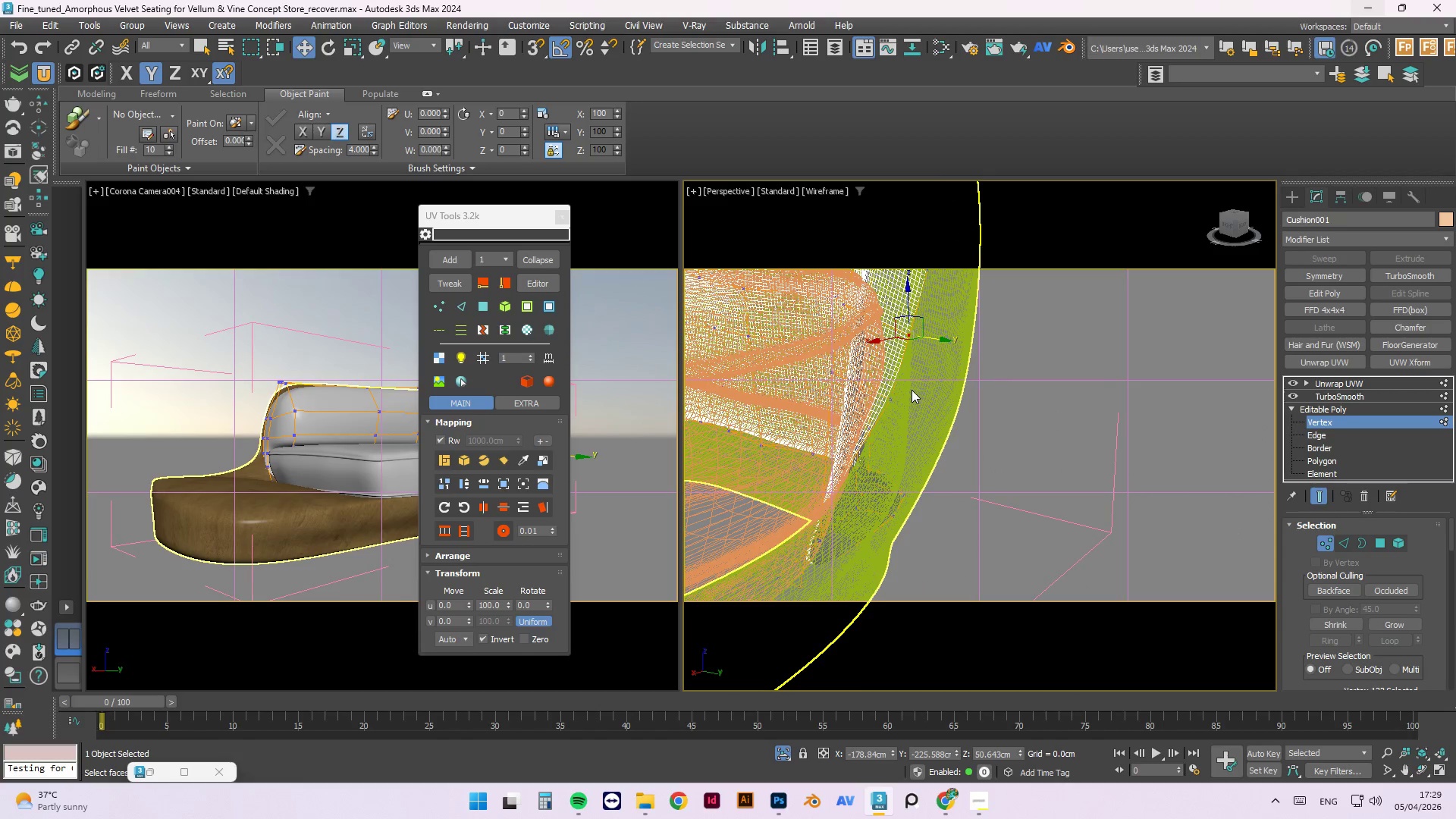 
hold_key(key=AltLeft, duration=1.5)
 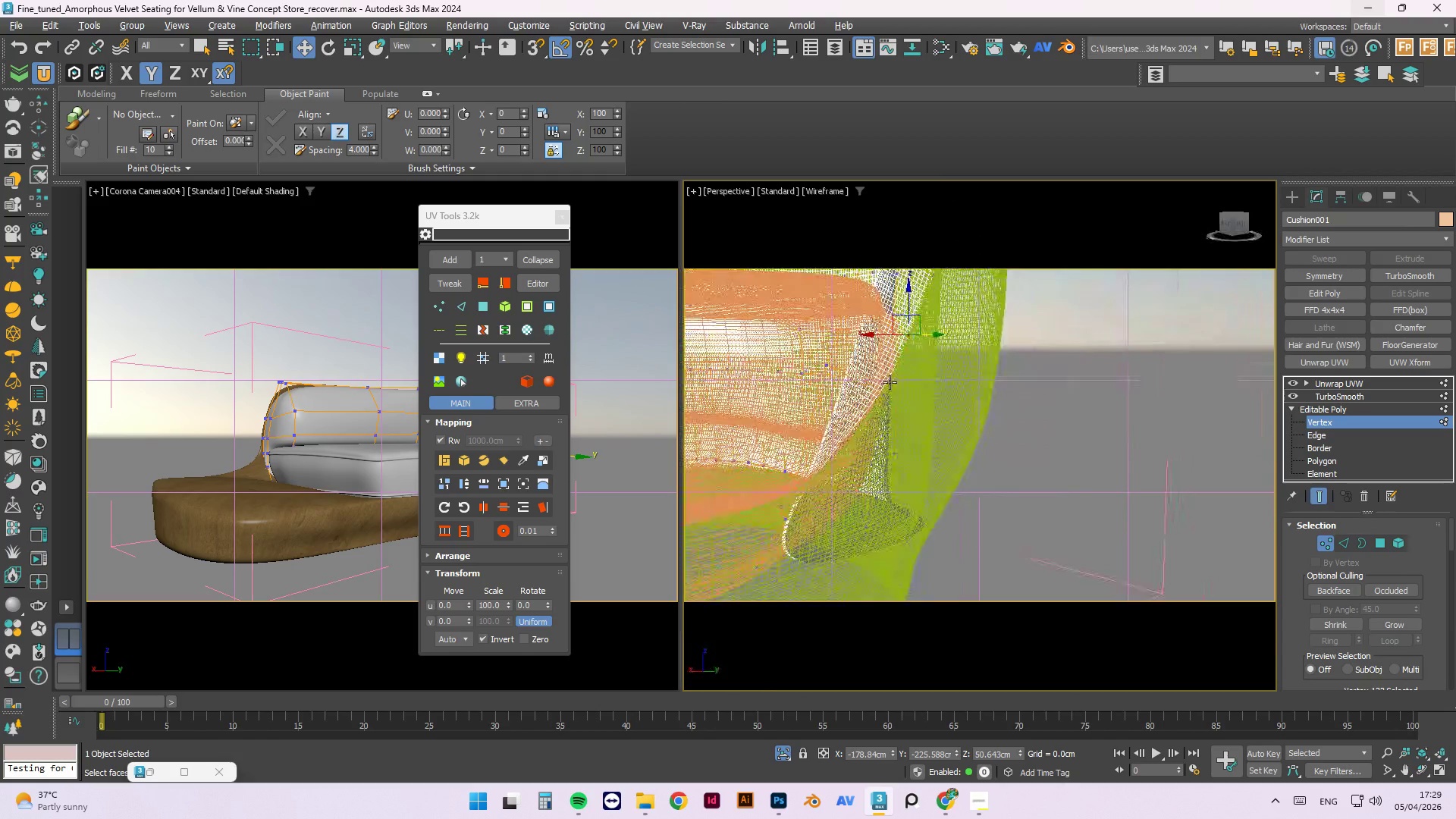 
hold_key(key=AltLeft, duration=0.56)
 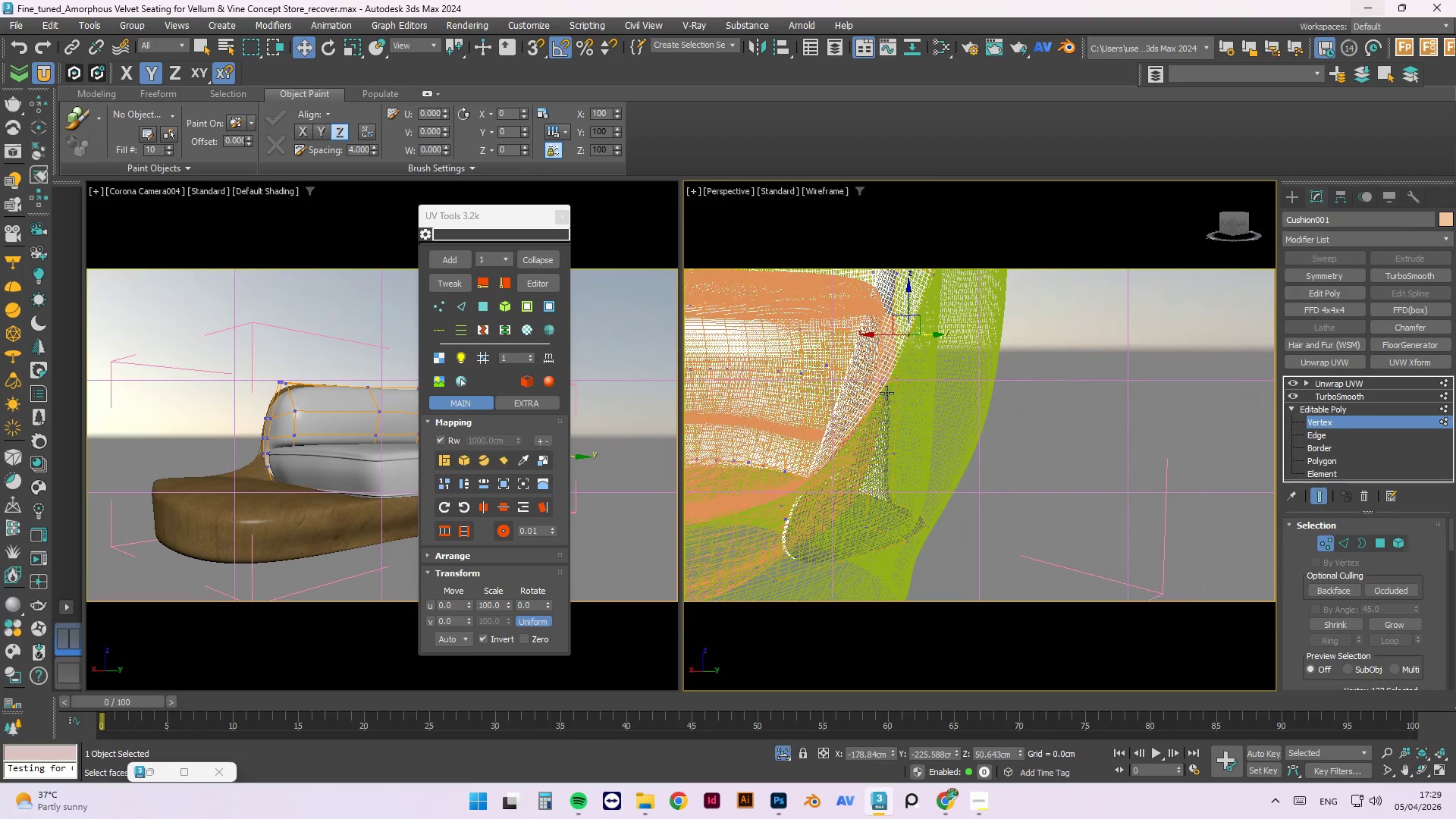 
left_click([886, 393])
 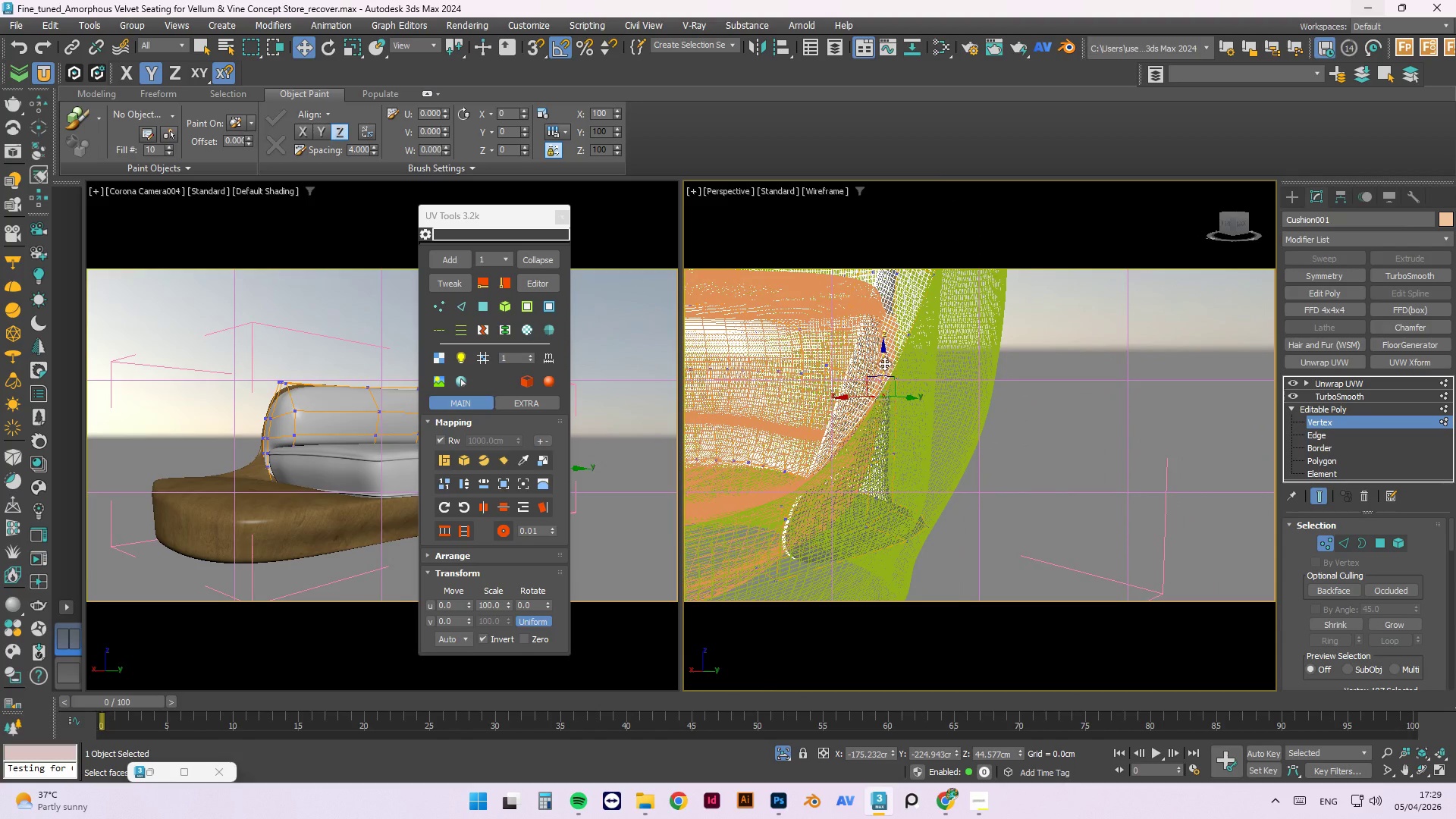 
left_click_drag(start_coordinate=[884, 362], to_coordinate=[890, 375])
 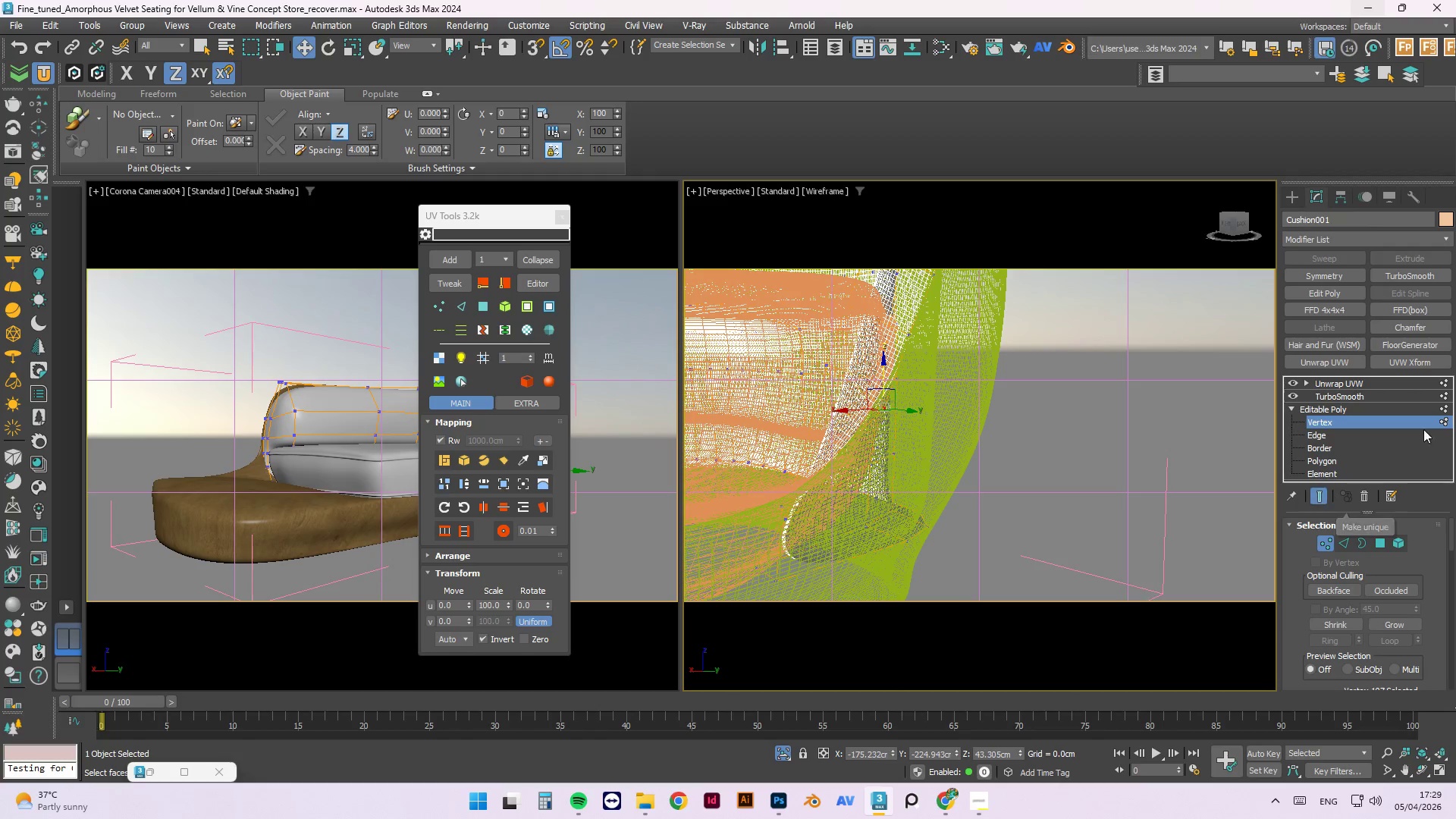 
left_click([1445, 407])
 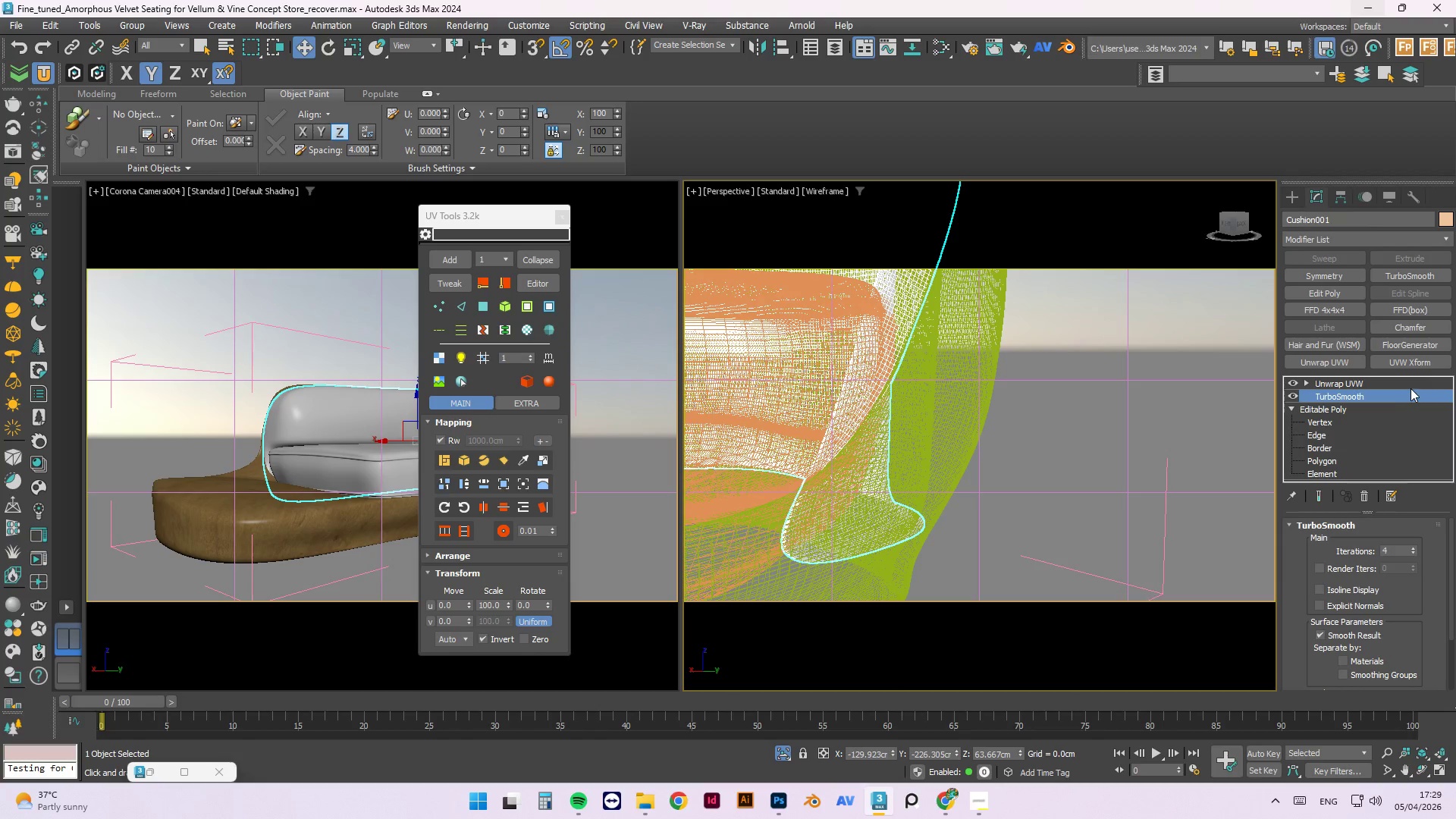 
double_click([1407, 384])
 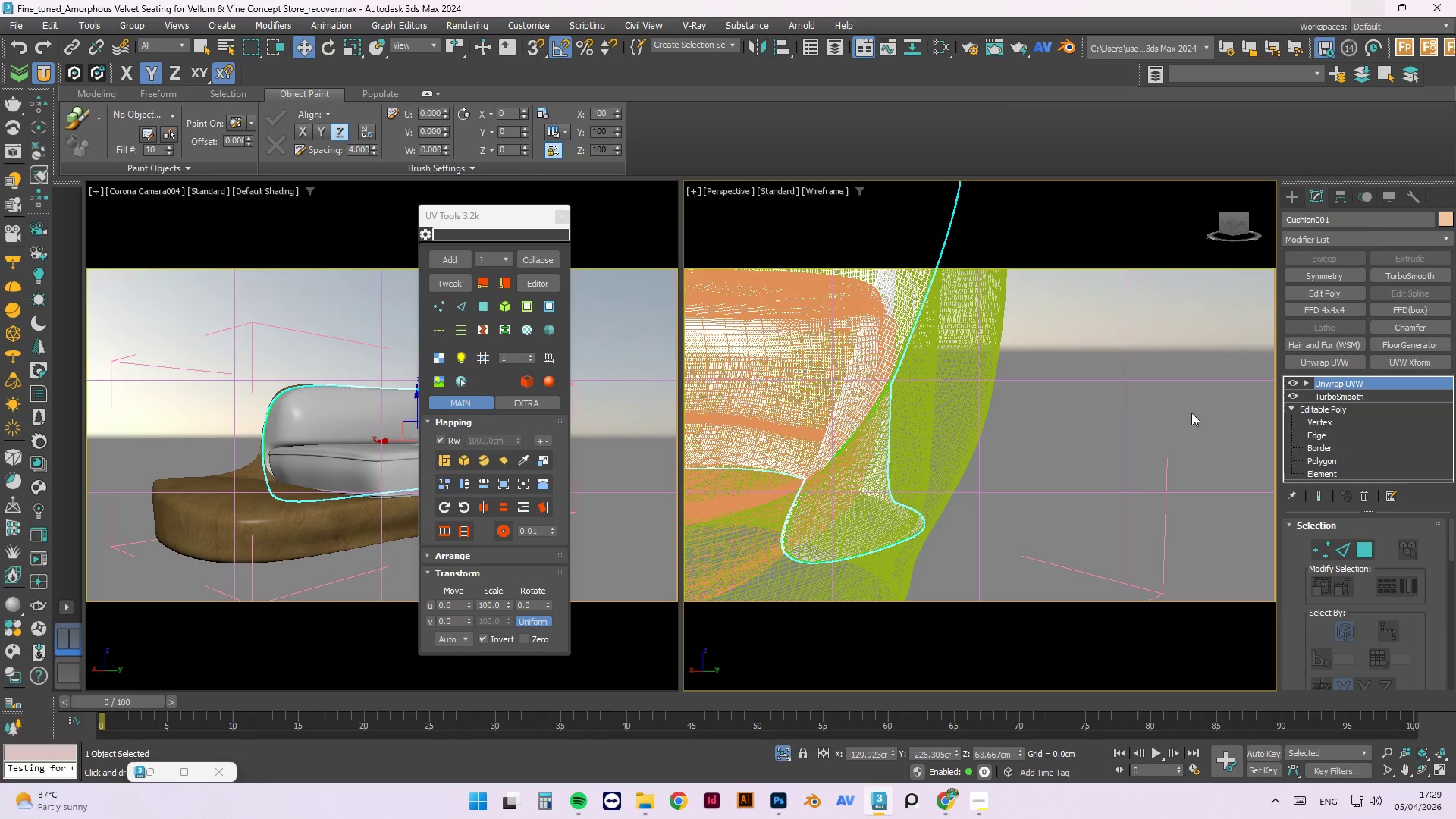 
key(F3)
 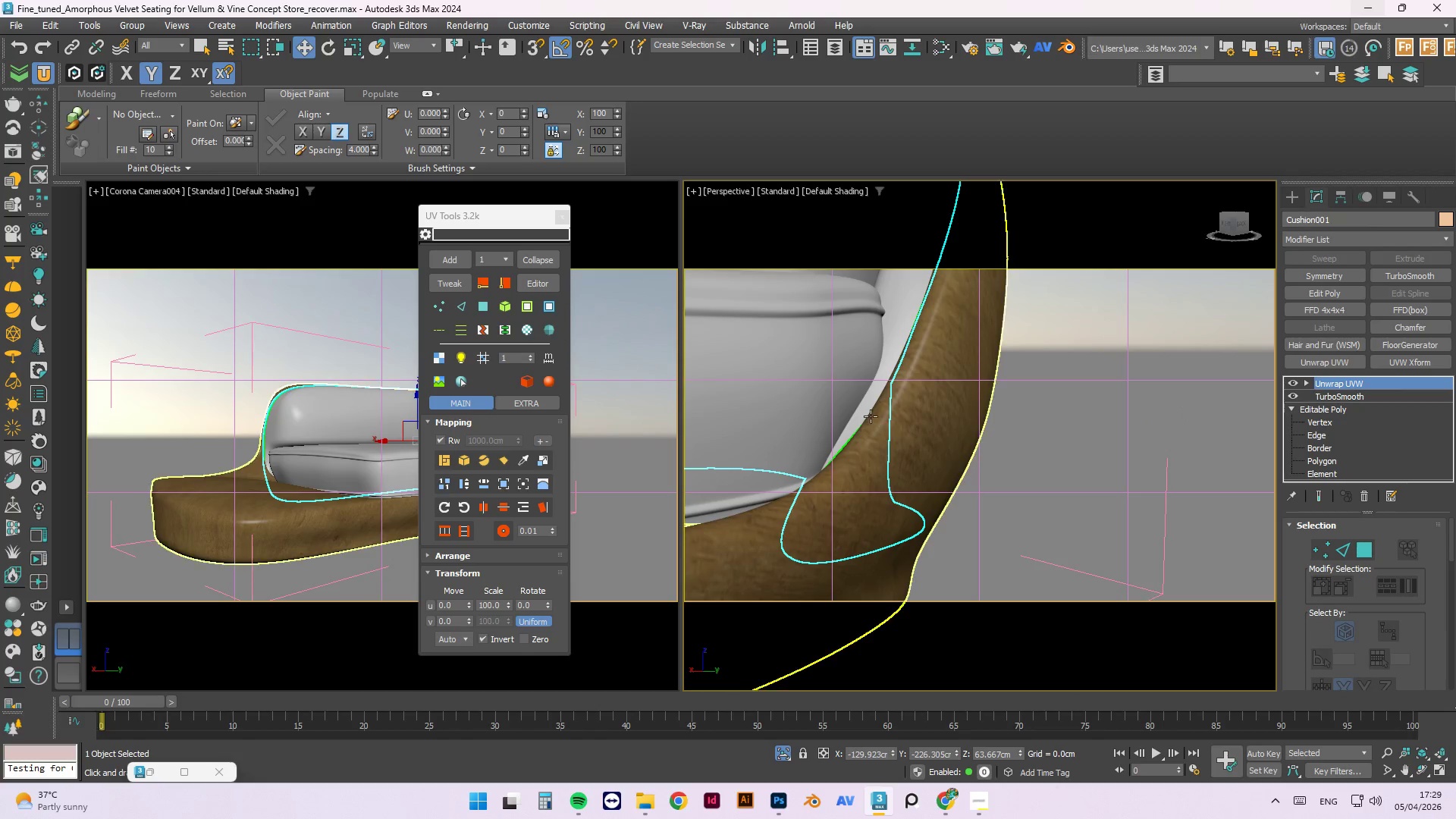 
hold_key(key=AltLeft, duration=0.75)
 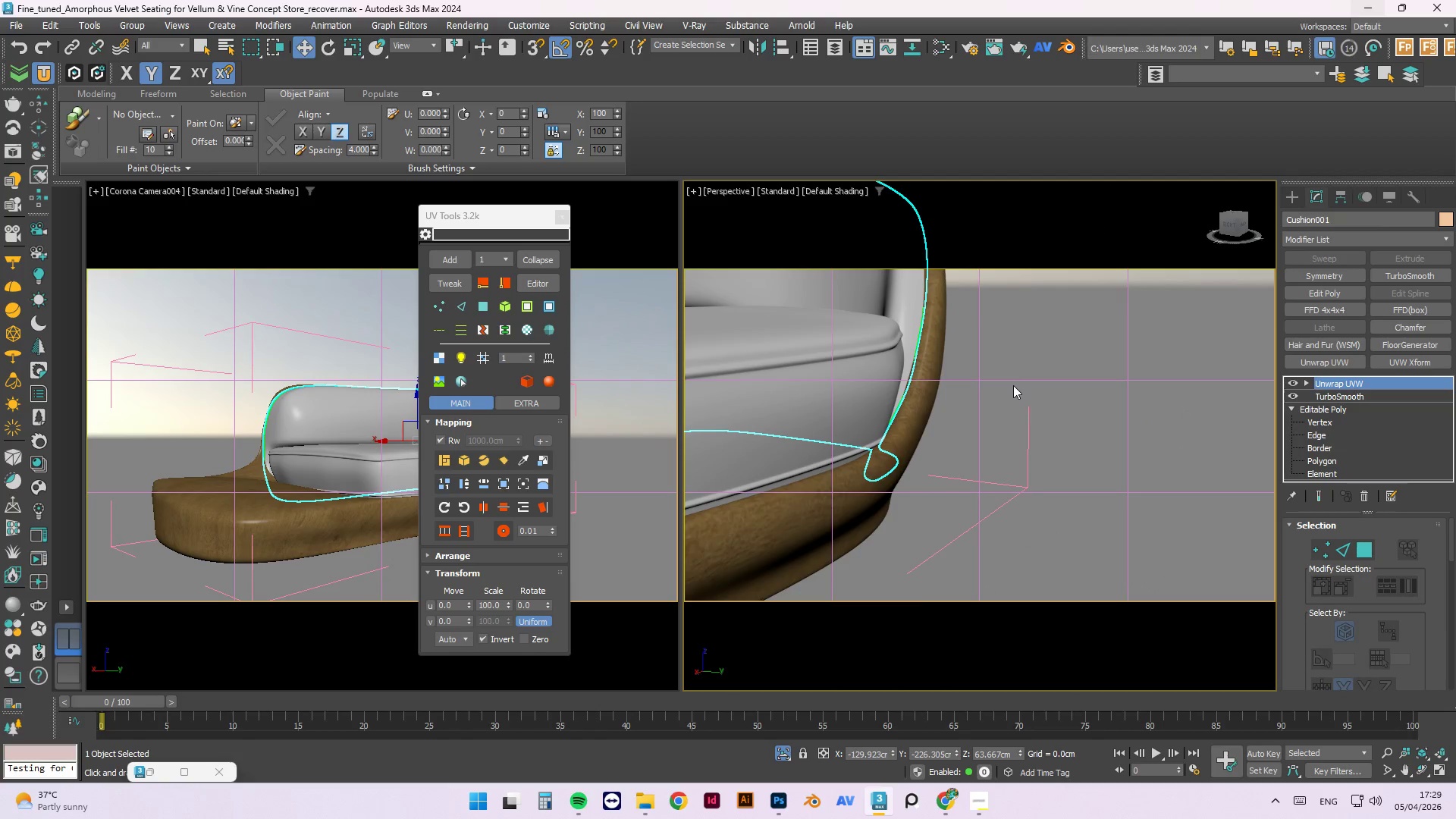 
scroll: coordinate [921, 419], scroll_direction: down, amount: 1.0
 